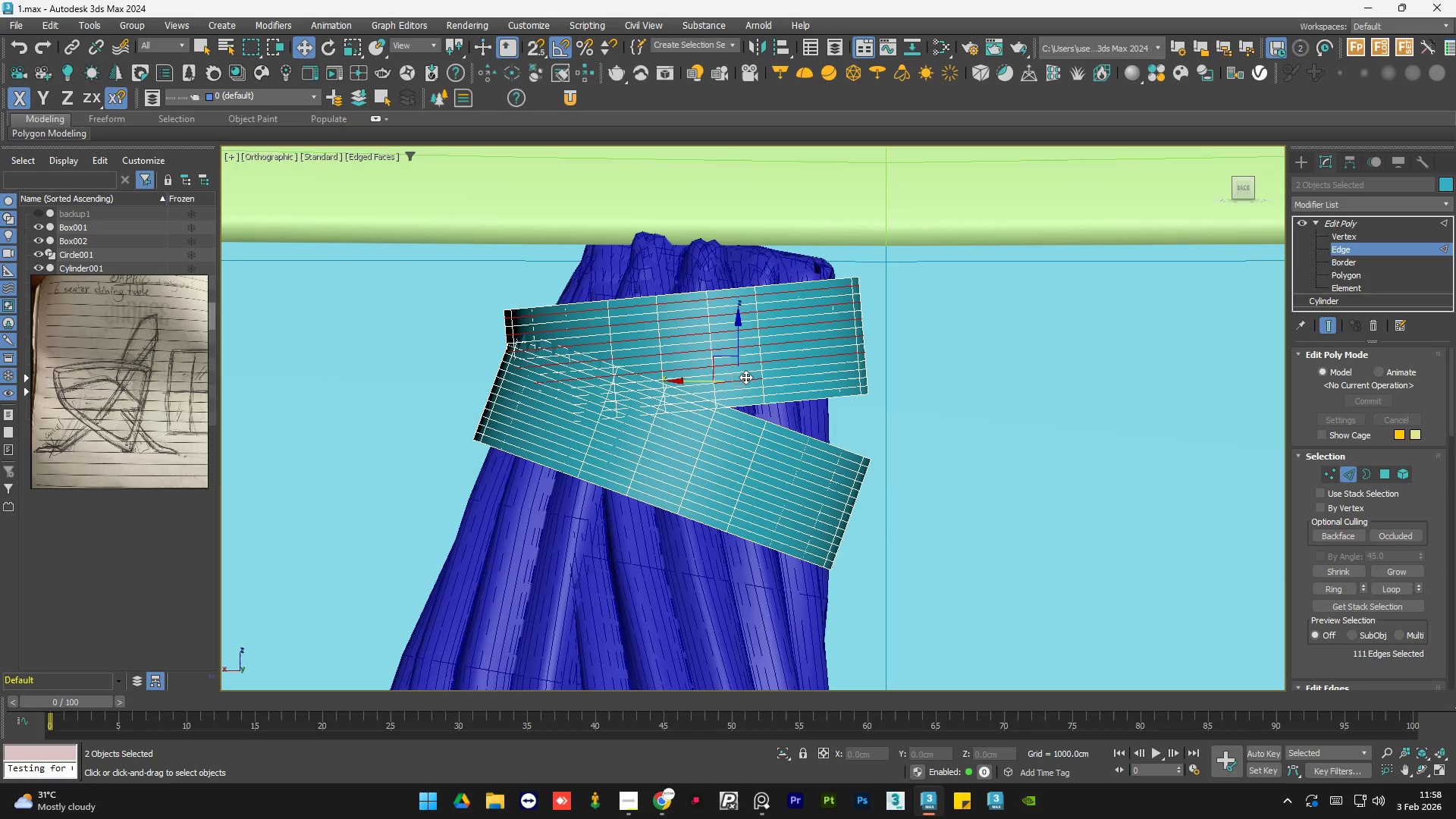 
double_click([745, 377])
 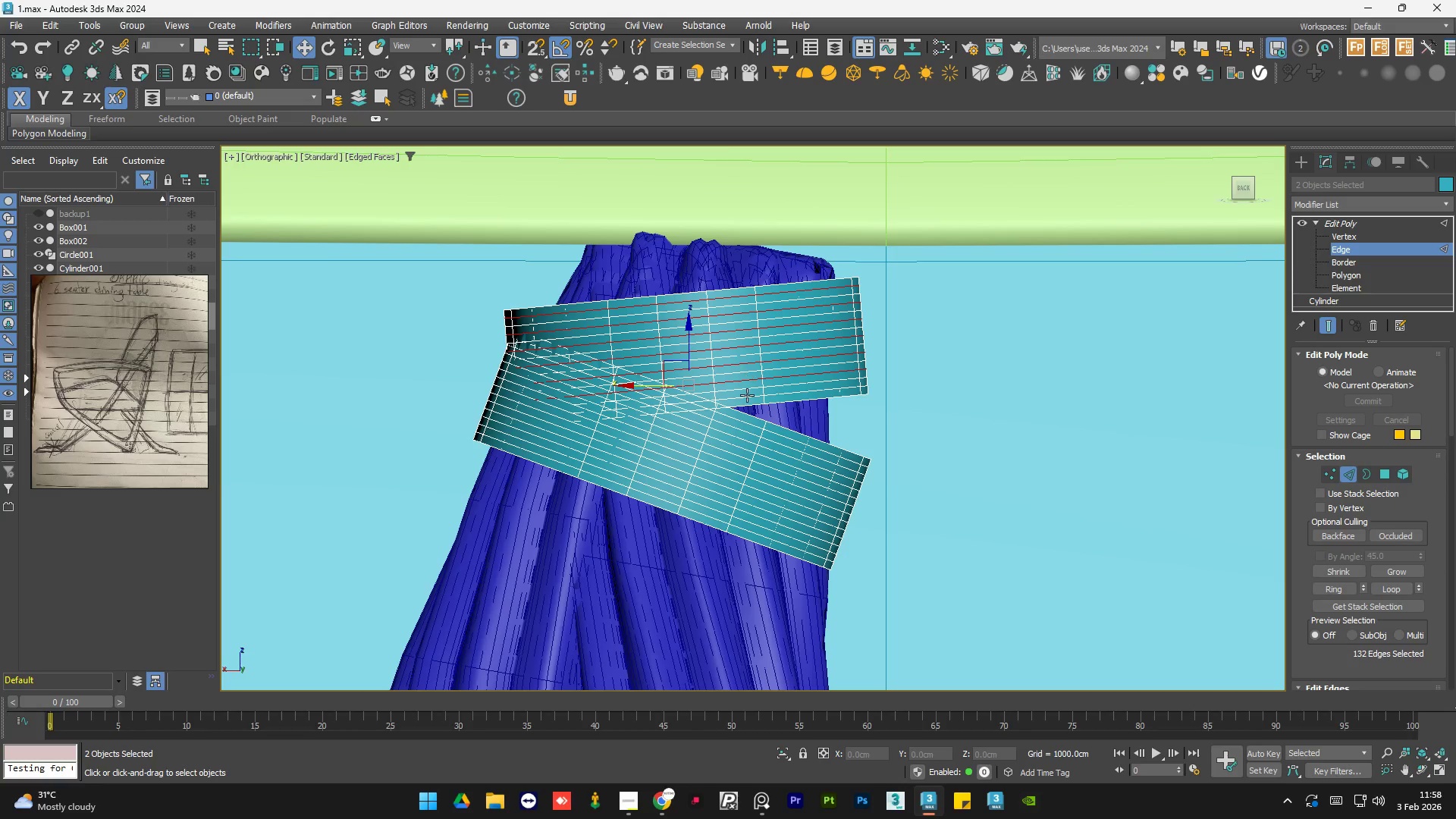 
hold_key(key=ControlLeft, duration=0.67)
left_click([747, 398])
 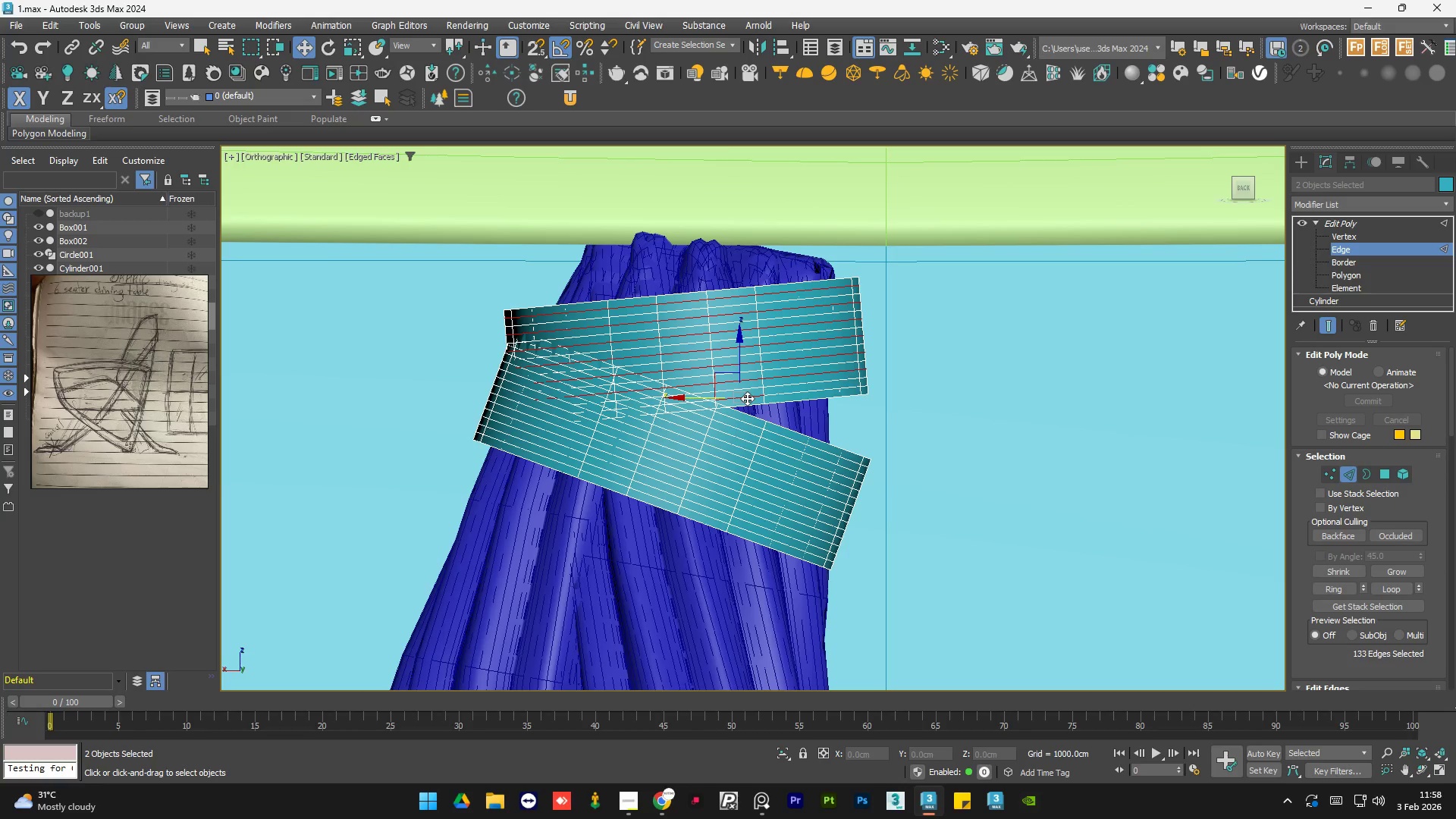 
double_click([747, 398])
 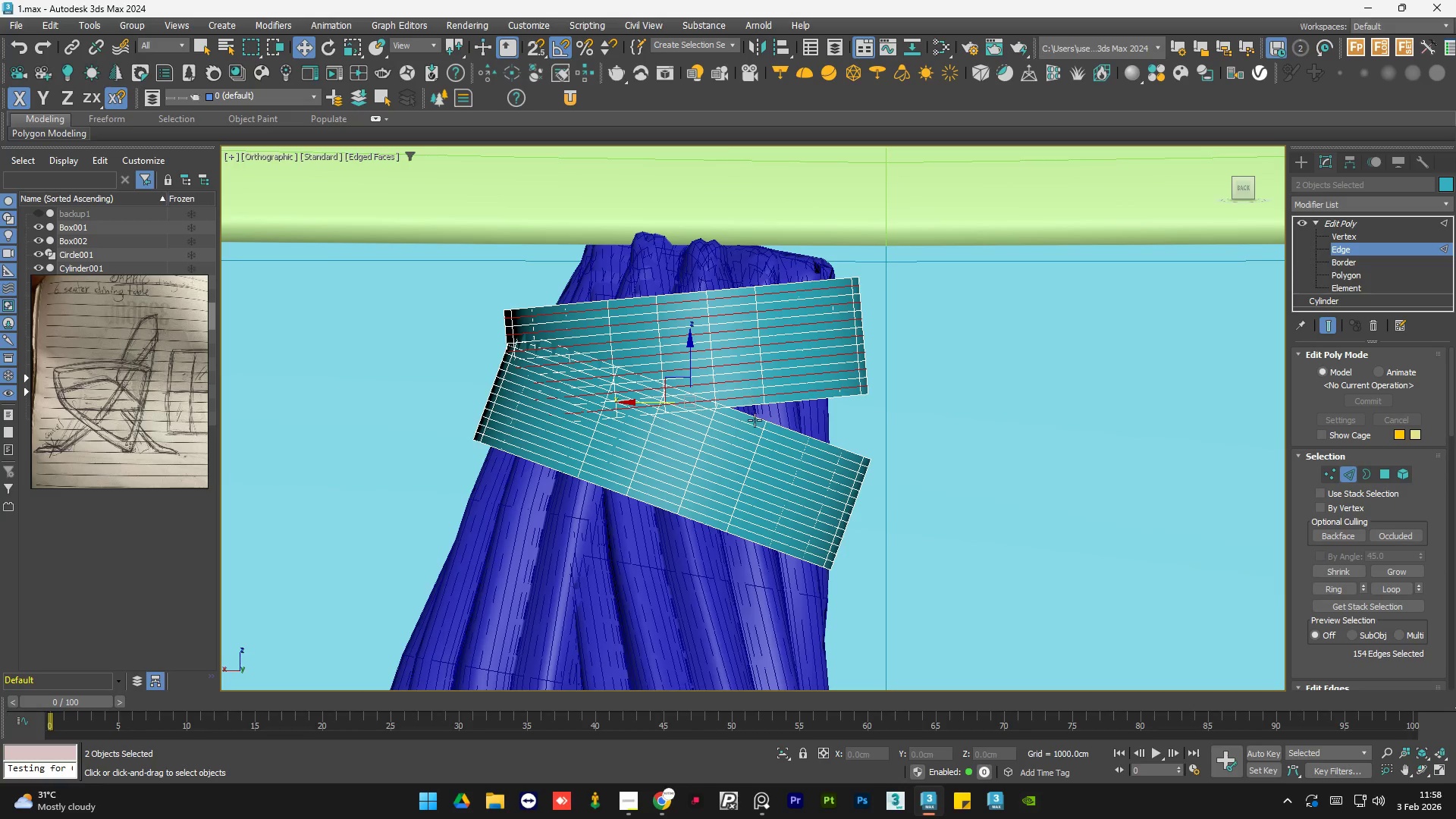 
hold_key(key=ControlLeft, duration=0.73)
left_click([752, 425])
 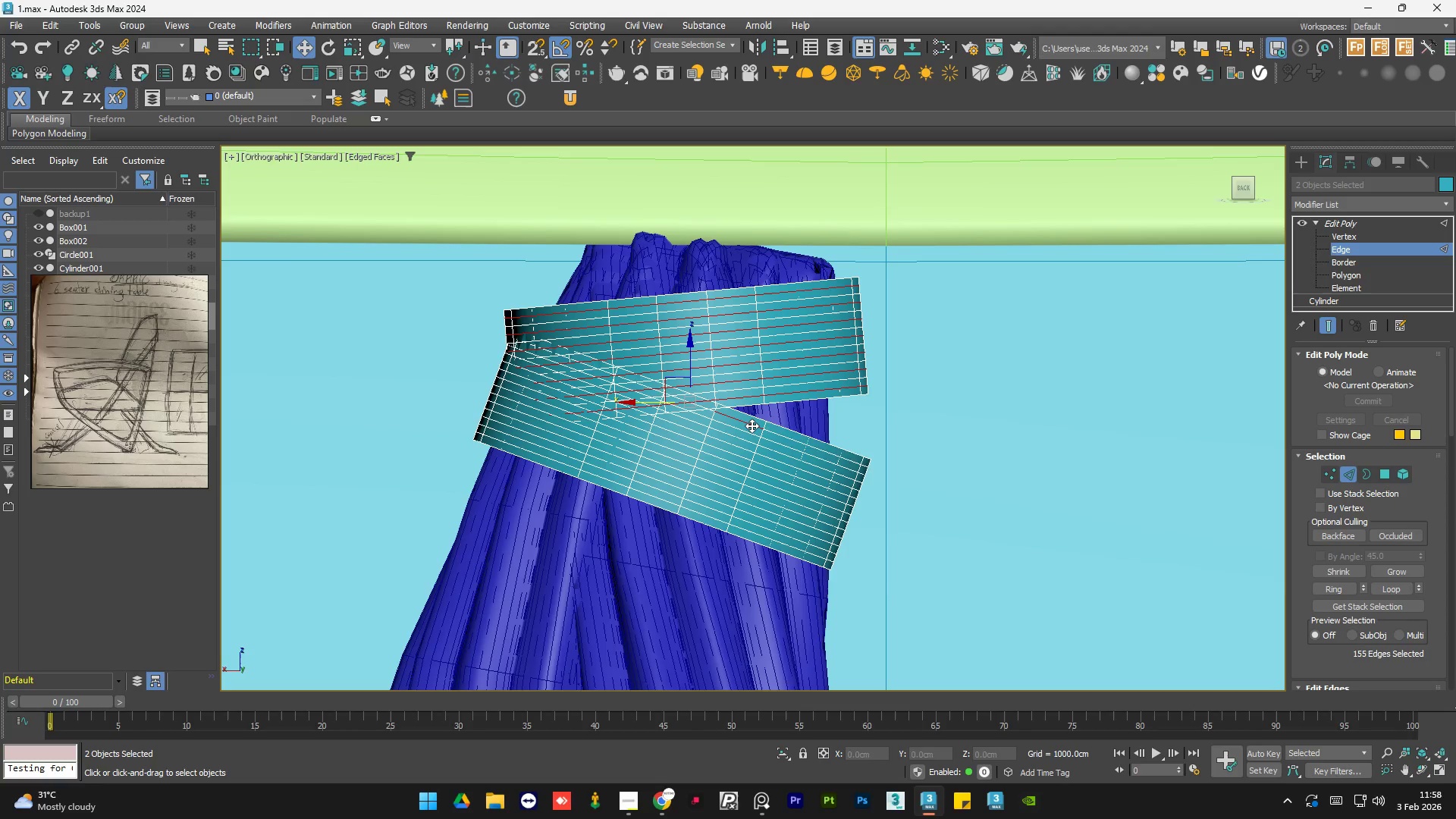 
double_click([752, 425])
 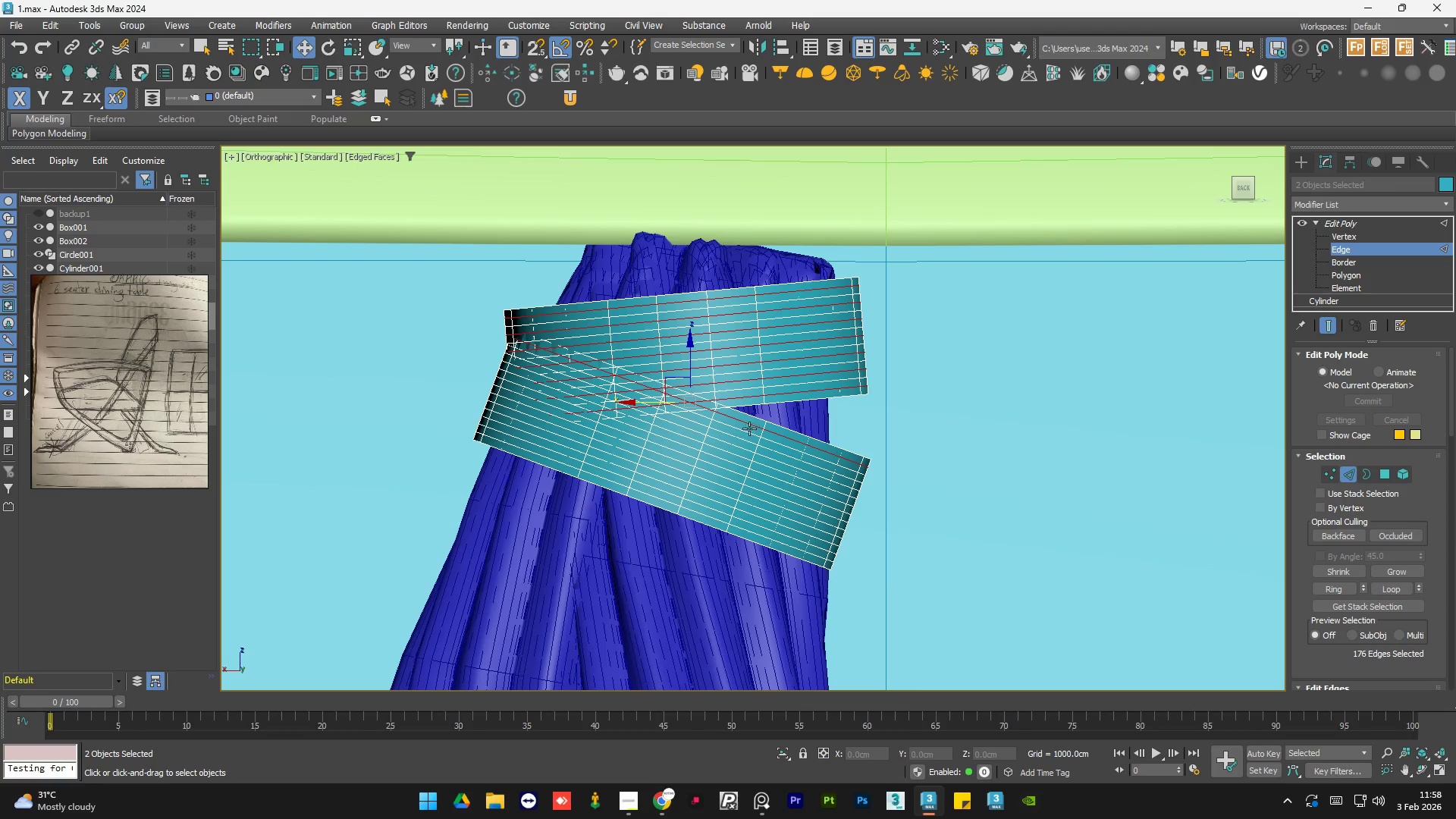 
hold_key(key=ControlLeft, duration=0.66)
left_click([742, 439])
 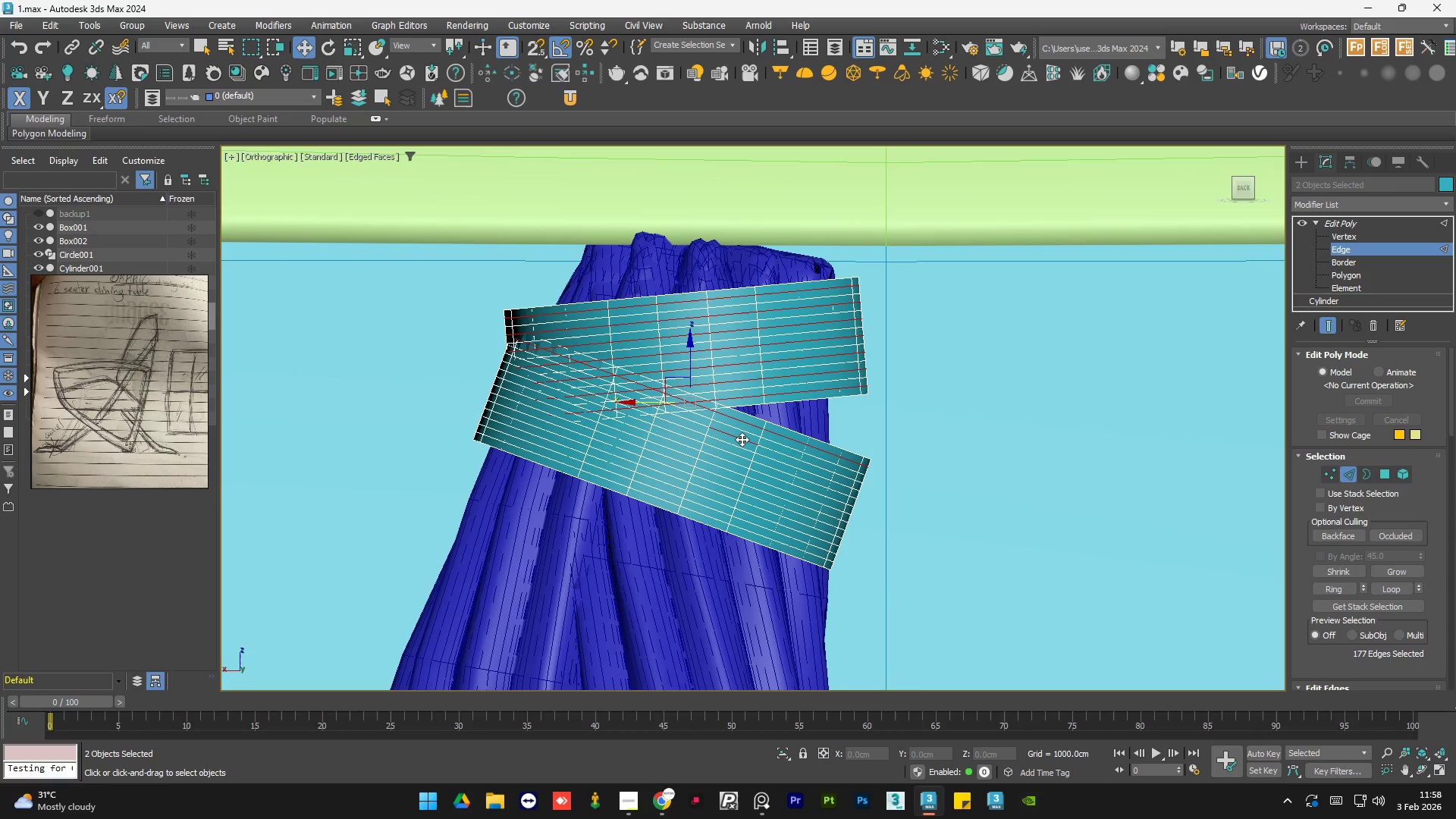 
double_click([742, 439])
 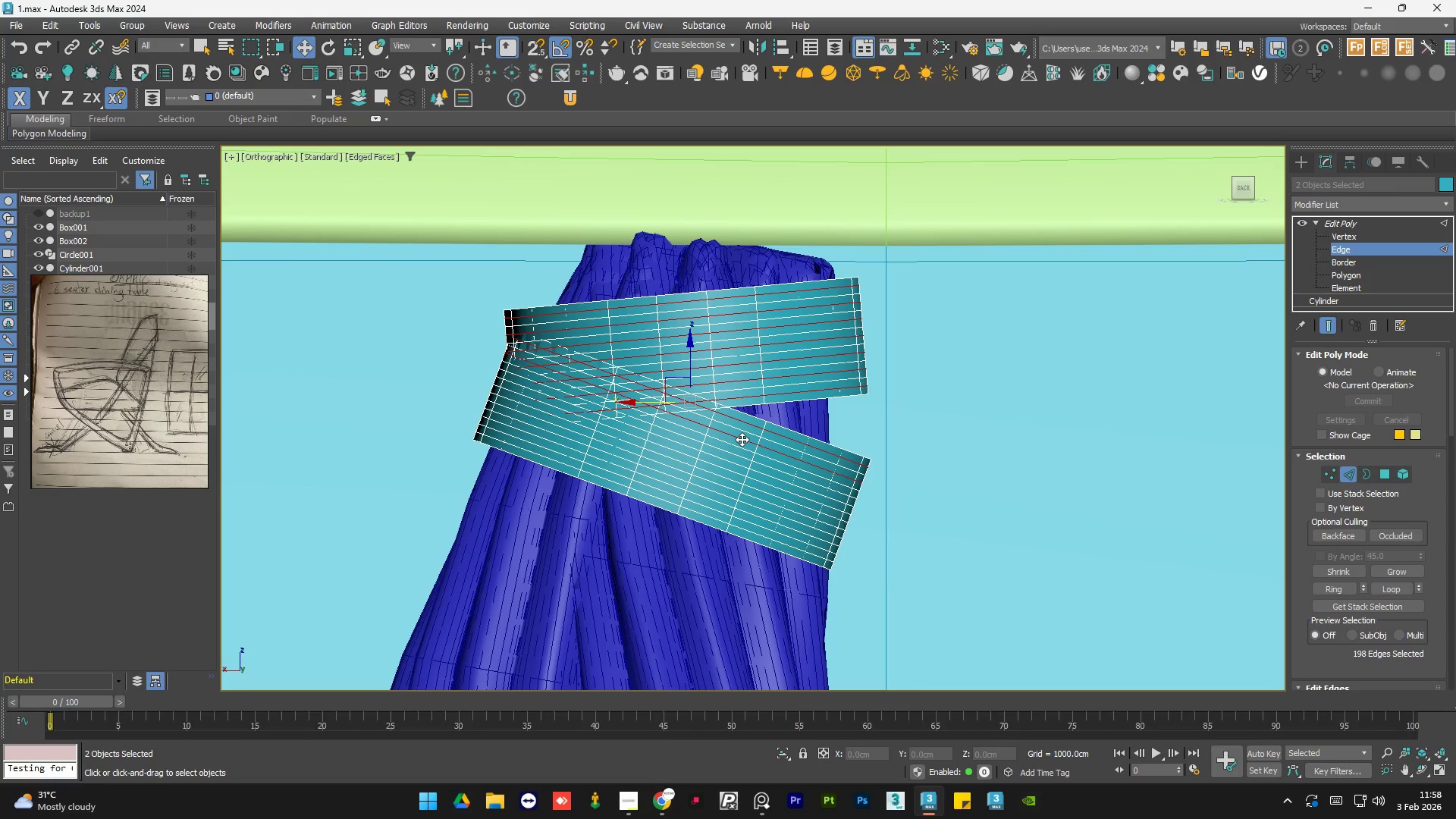 
hold_key(key=ControlLeft, duration=0.86)
left_click([733, 453])
 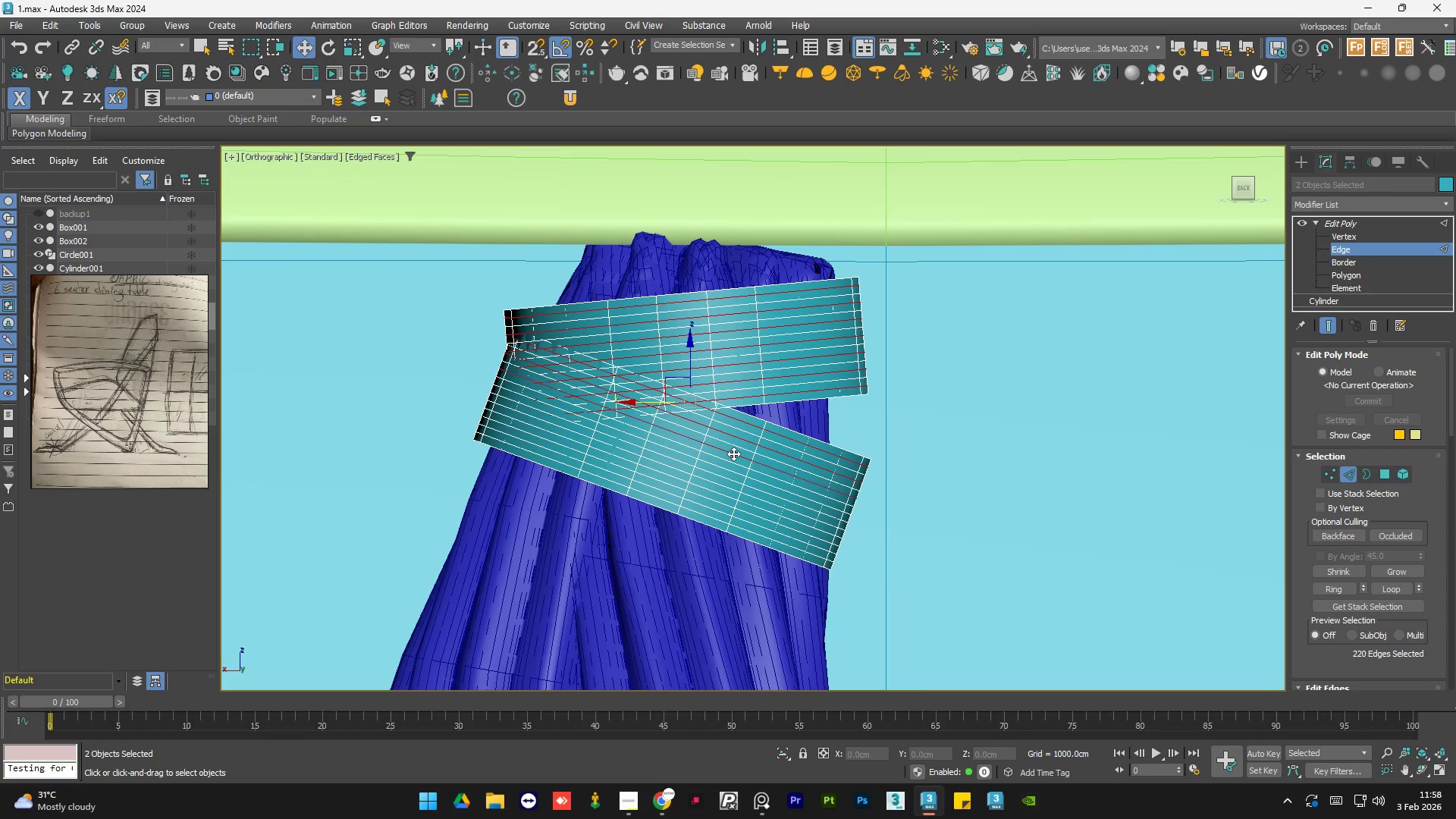 
double_click([733, 453])
 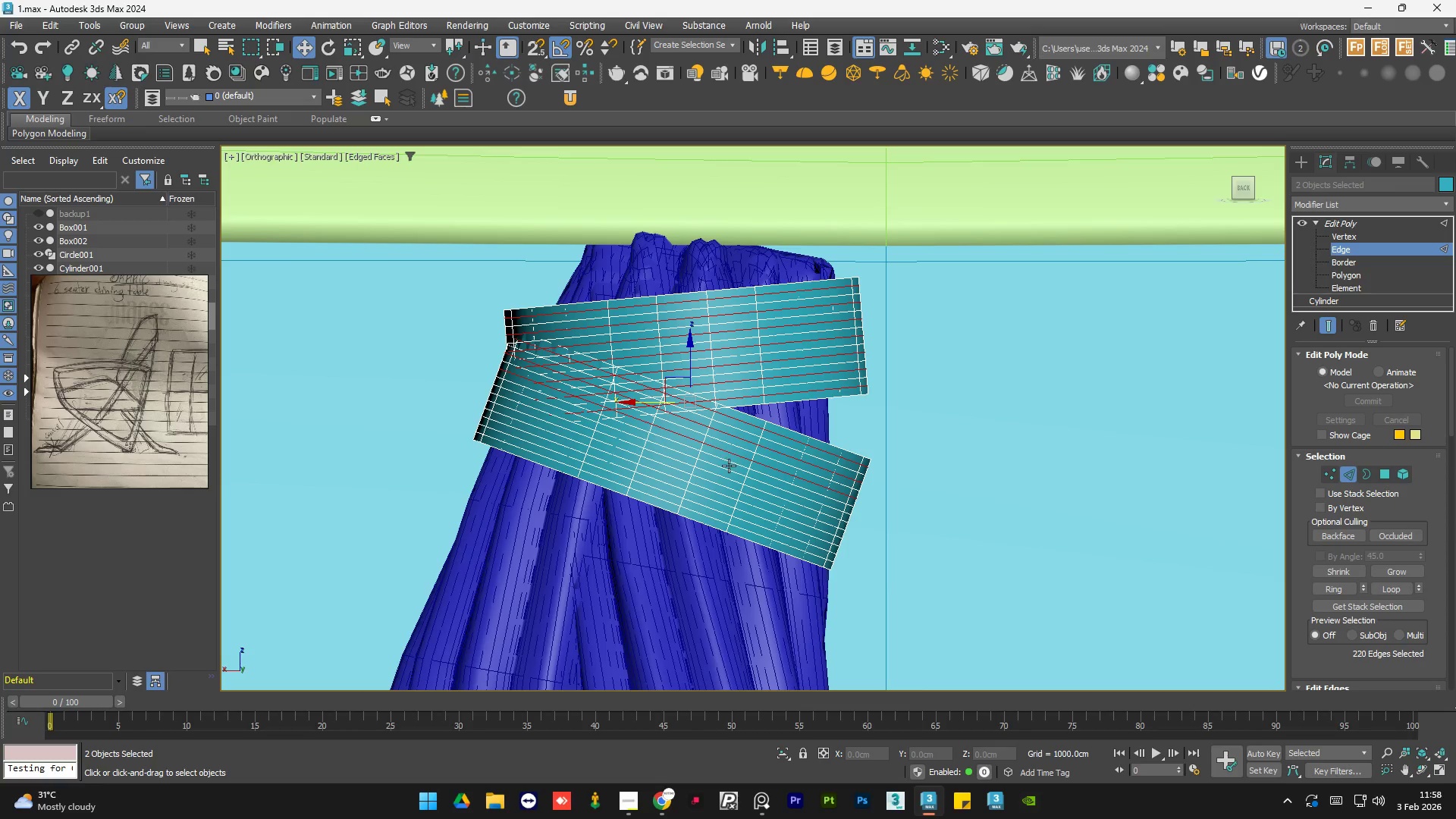 
hold_key(key=ControlLeft, duration=0.59)
double_click([726, 470])
 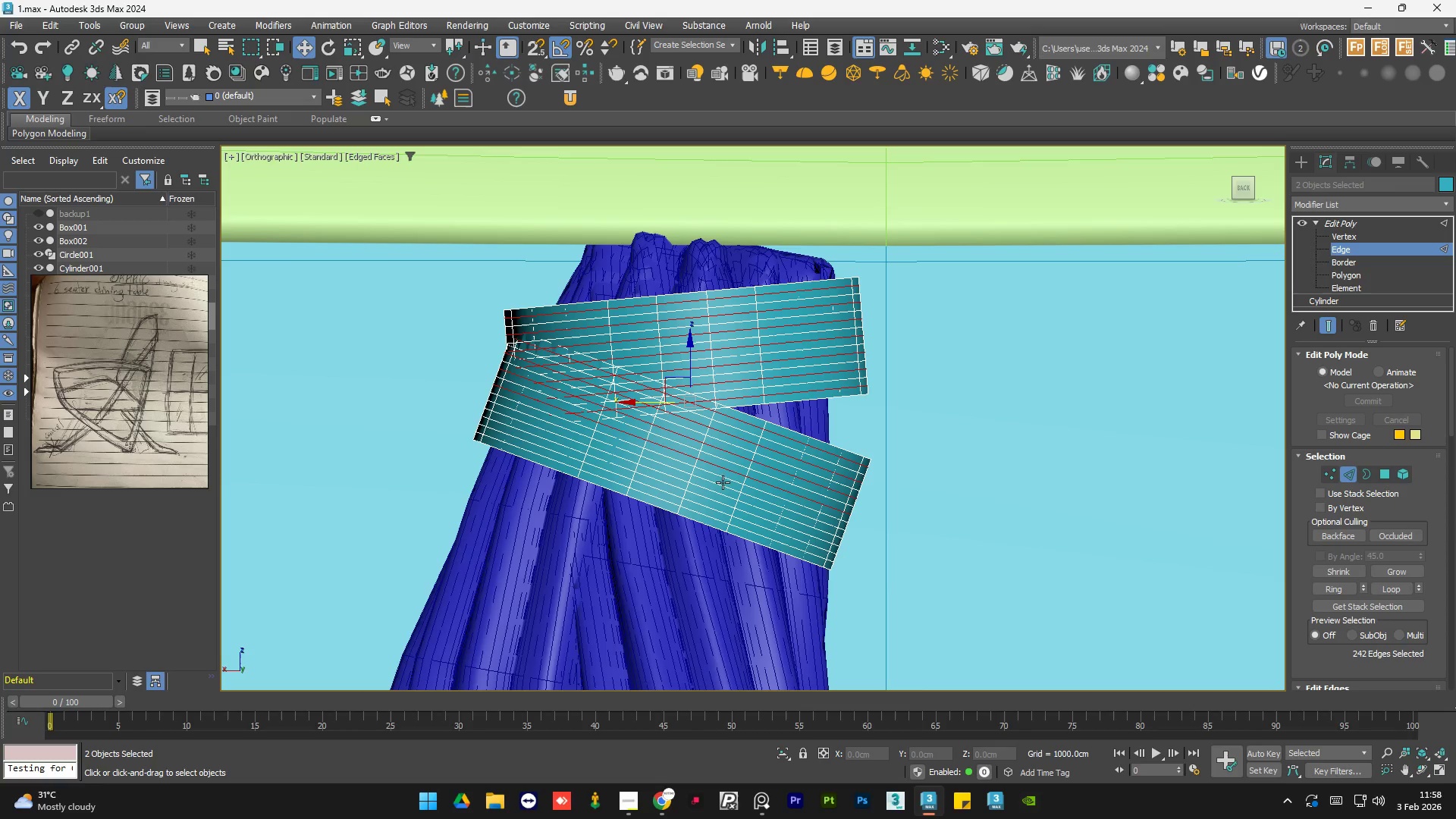 
hold_key(key=ControlLeft, duration=0.64)
double_click([720, 487])
 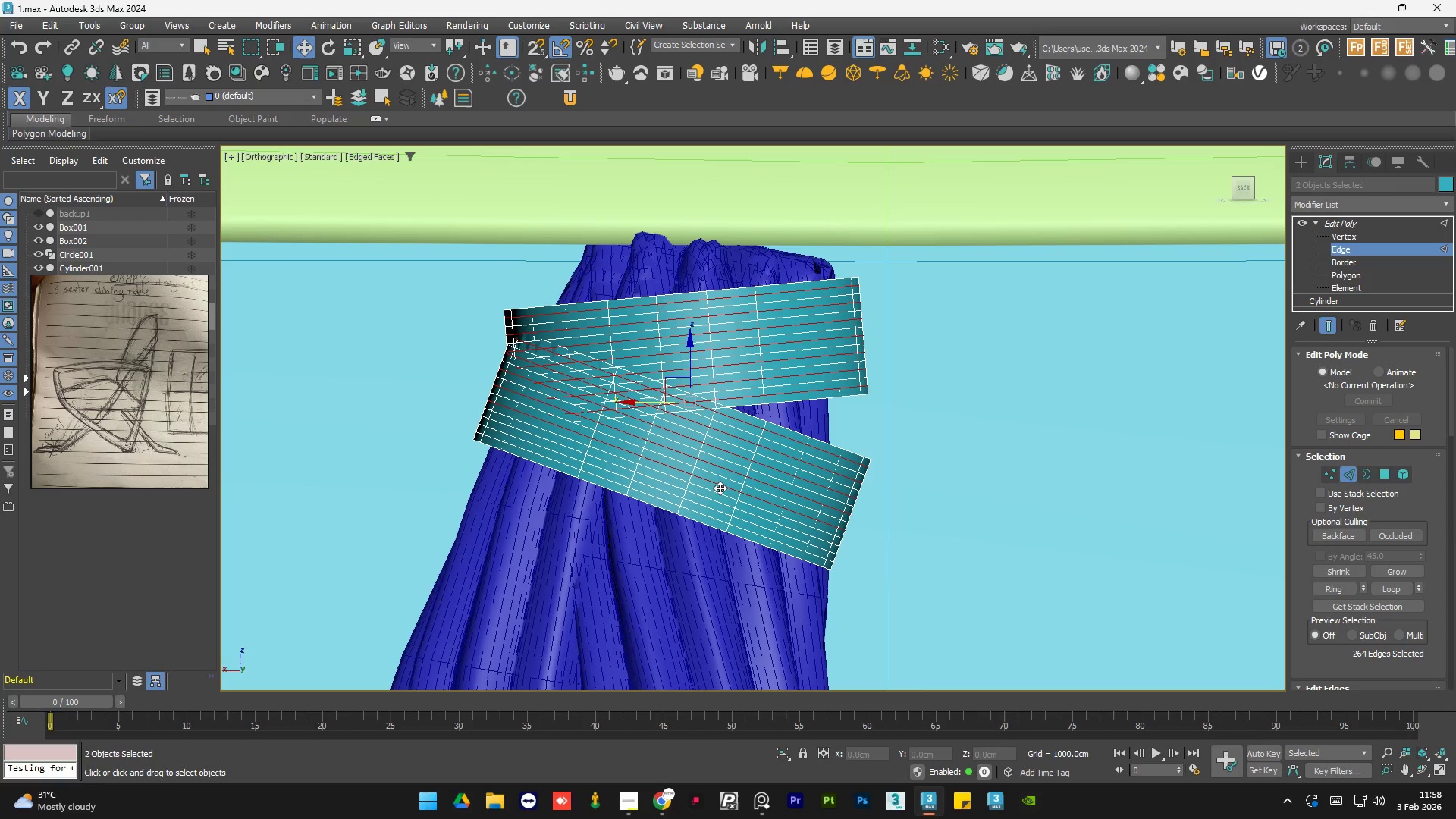 
hold_key(key=ControlLeft, duration=1.17)
left_click([713, 498])
 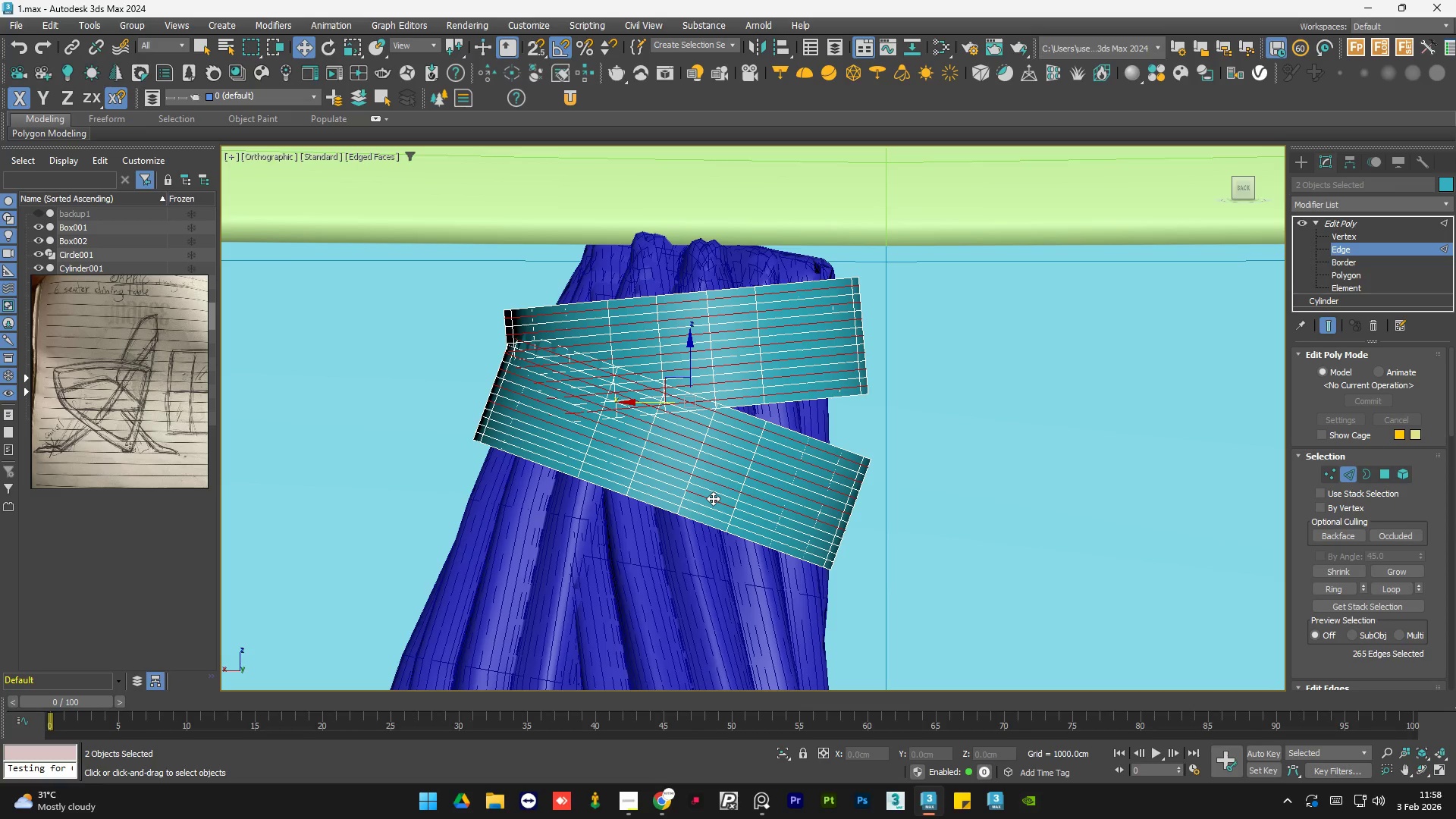 
double_click([713, 498])
 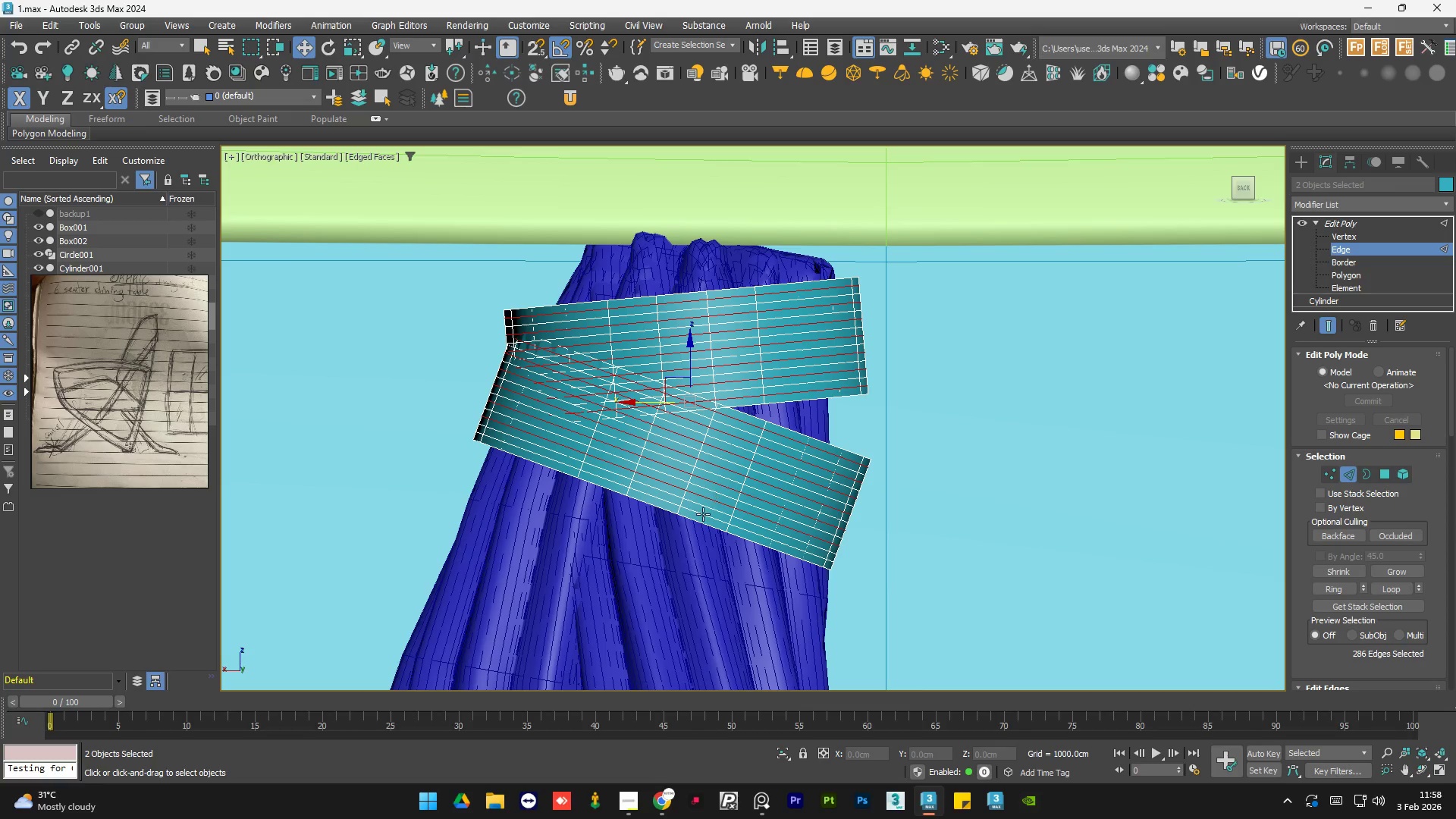 
hold_key(key=ControlLeft, duration=0.8)
left_click([701, 516])
 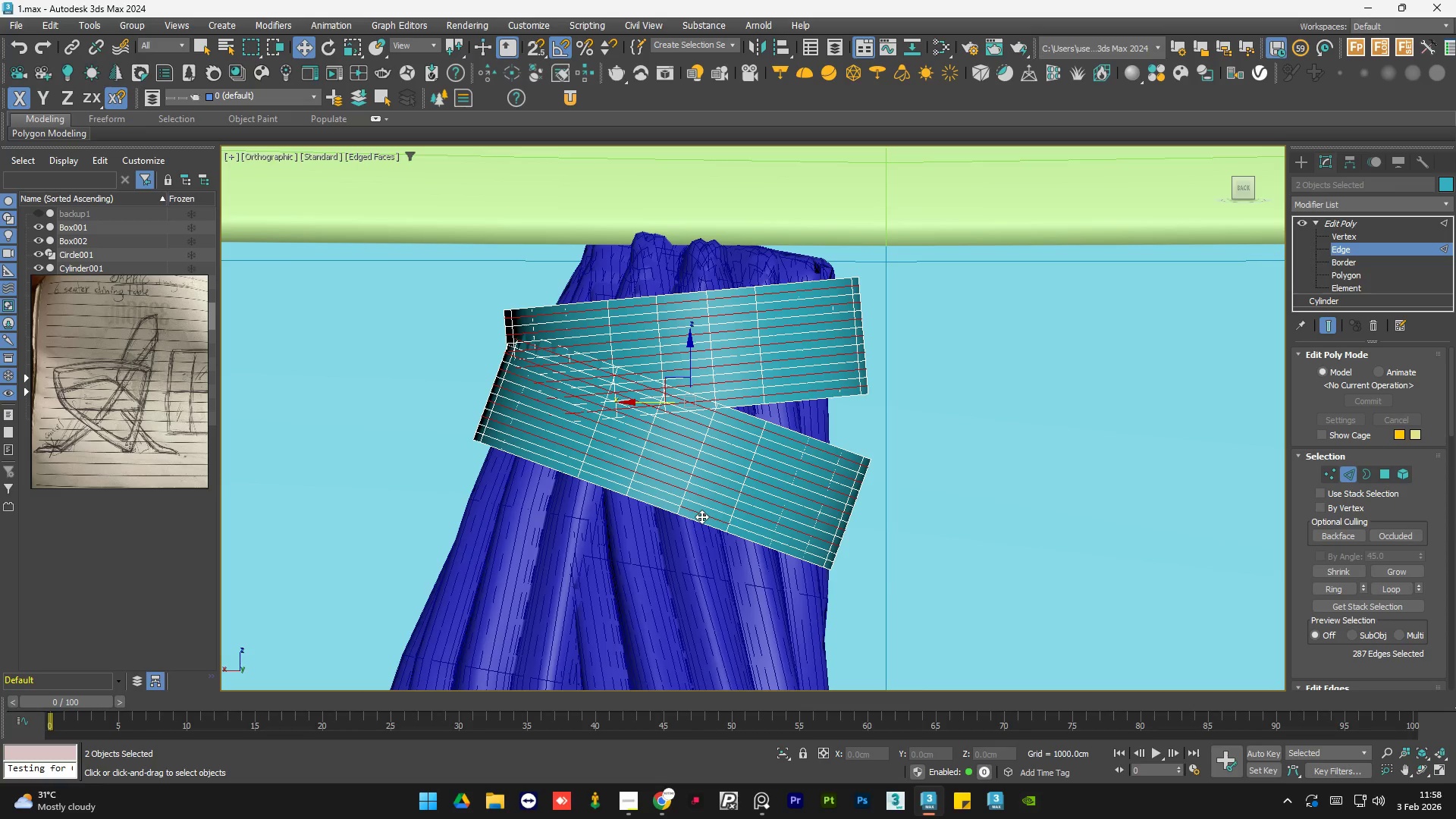 
double_click([701, 516])
 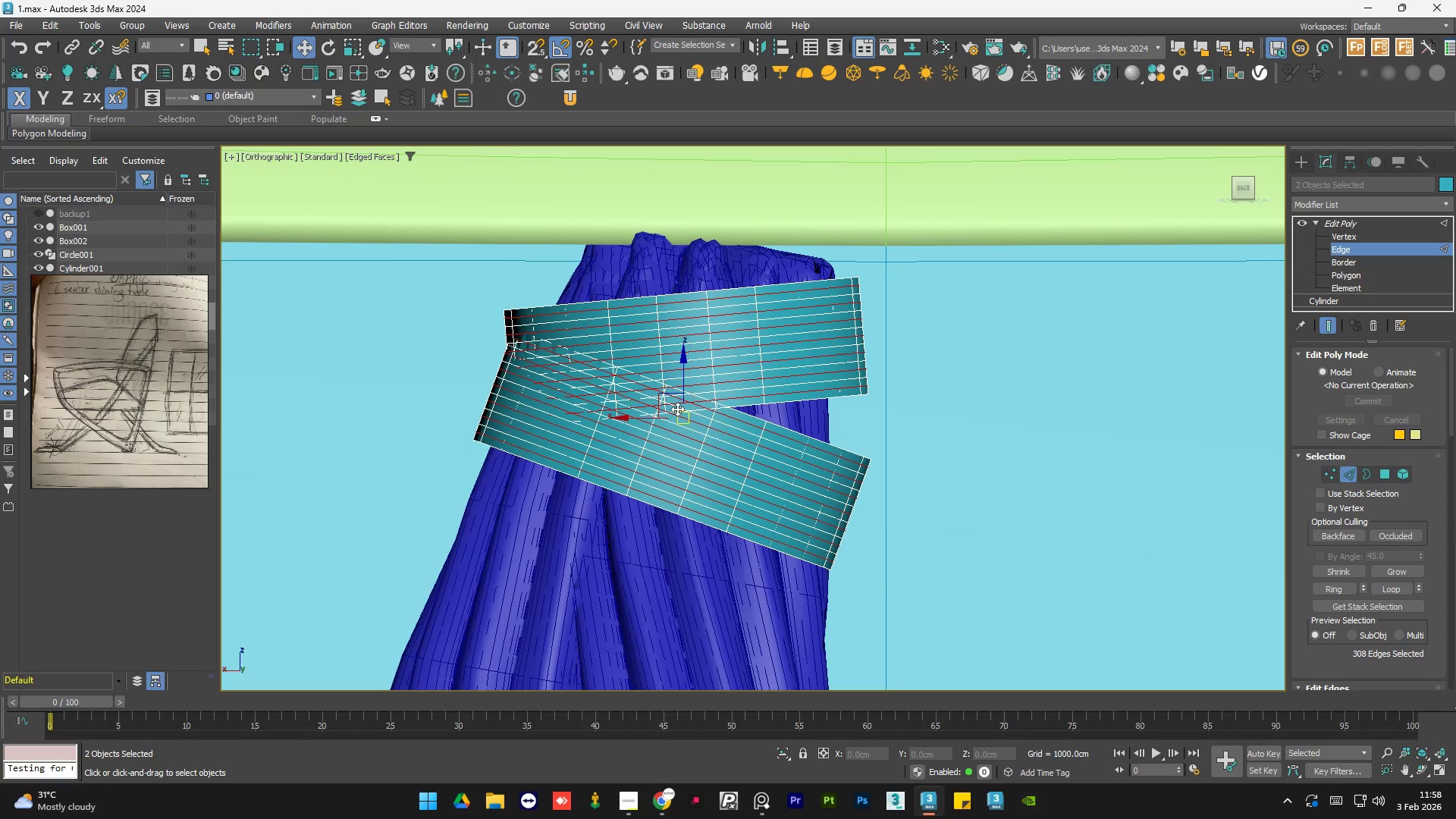 
scroll: coordinate [747, 390], scroll_direction: up, amount: 4.0
 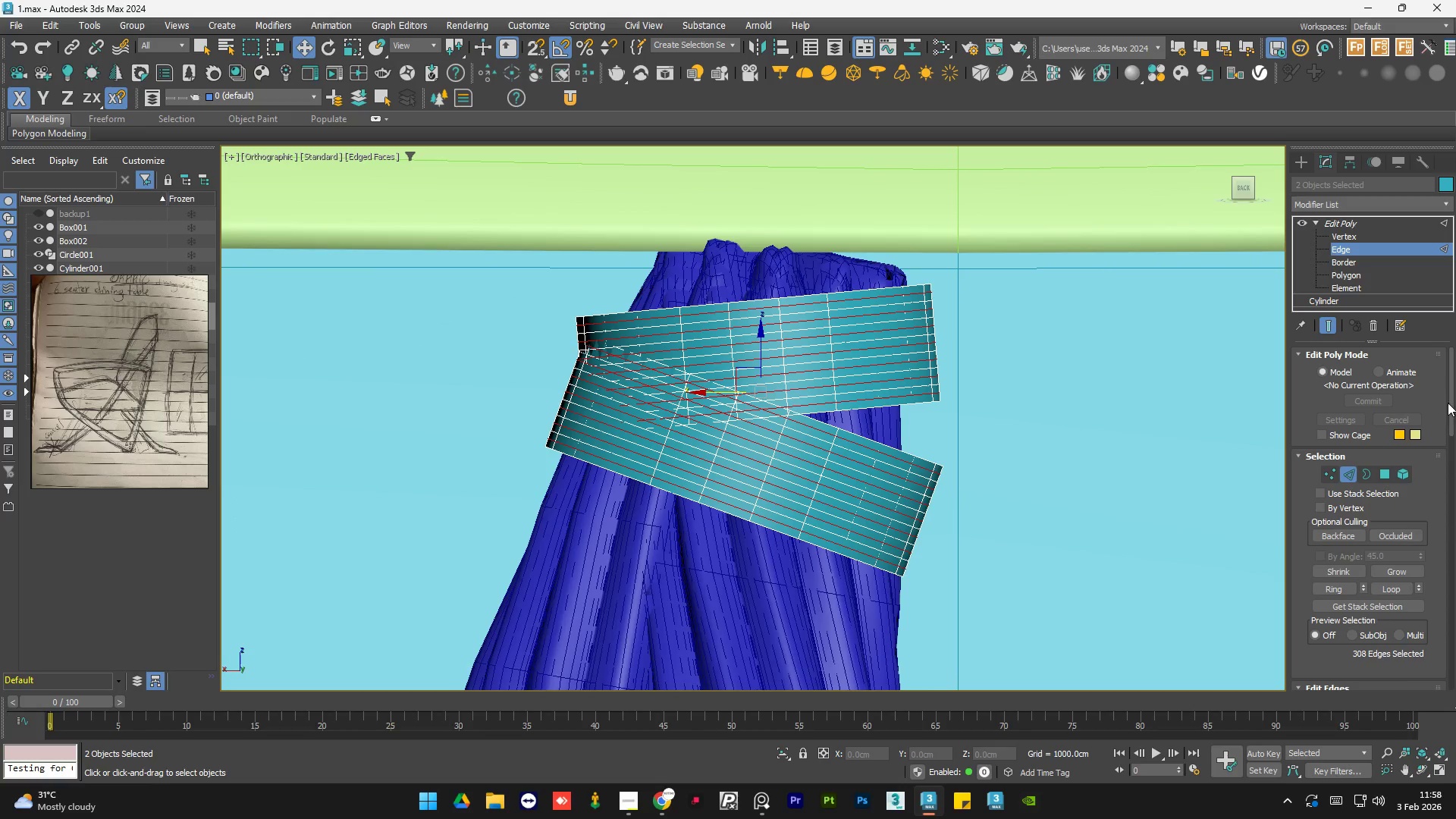 
left_click_drag(start_coordinate=[1448, 404], to_coordinate=[1451, 472])
 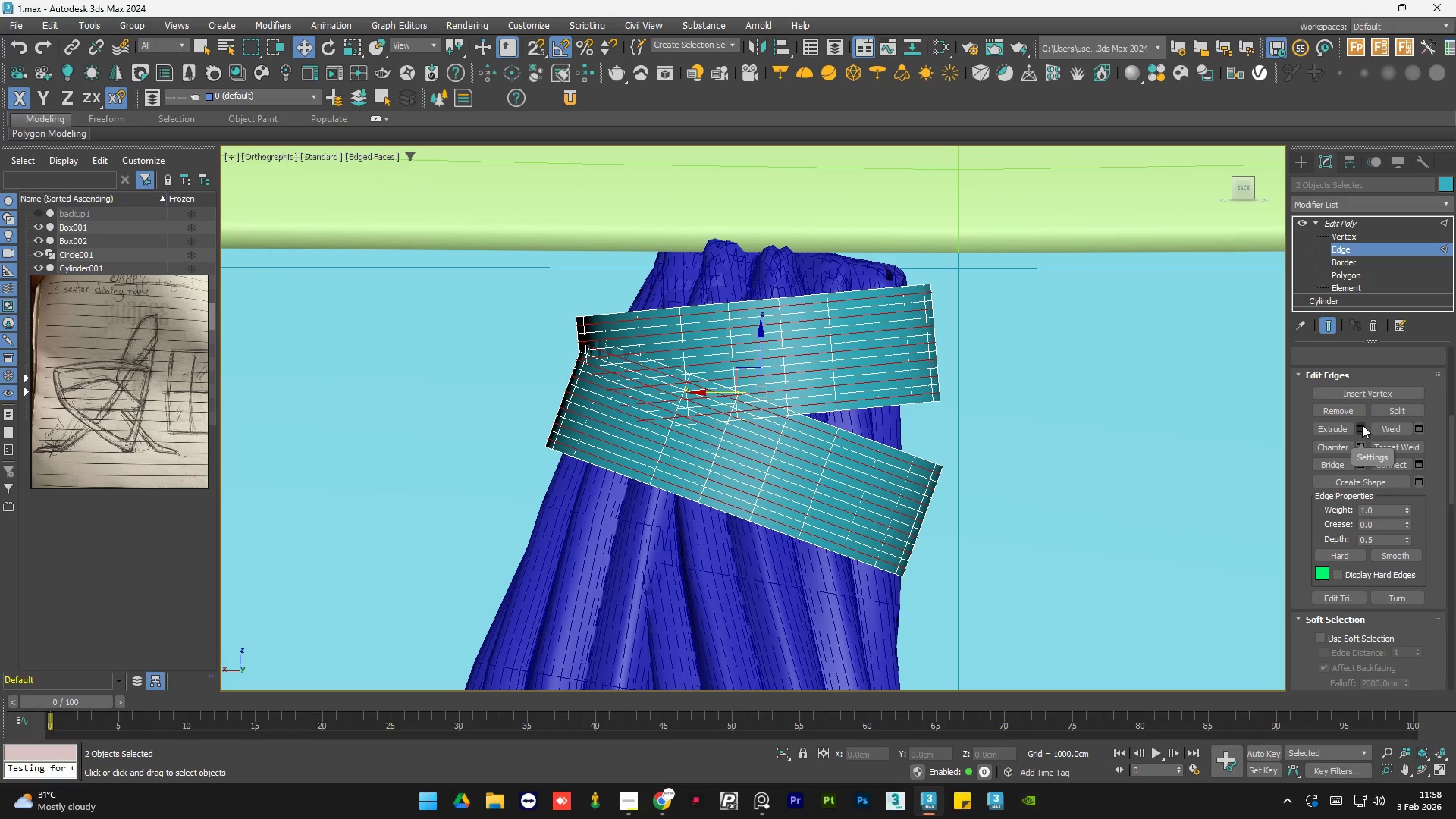 
left_click([1362, 425])
 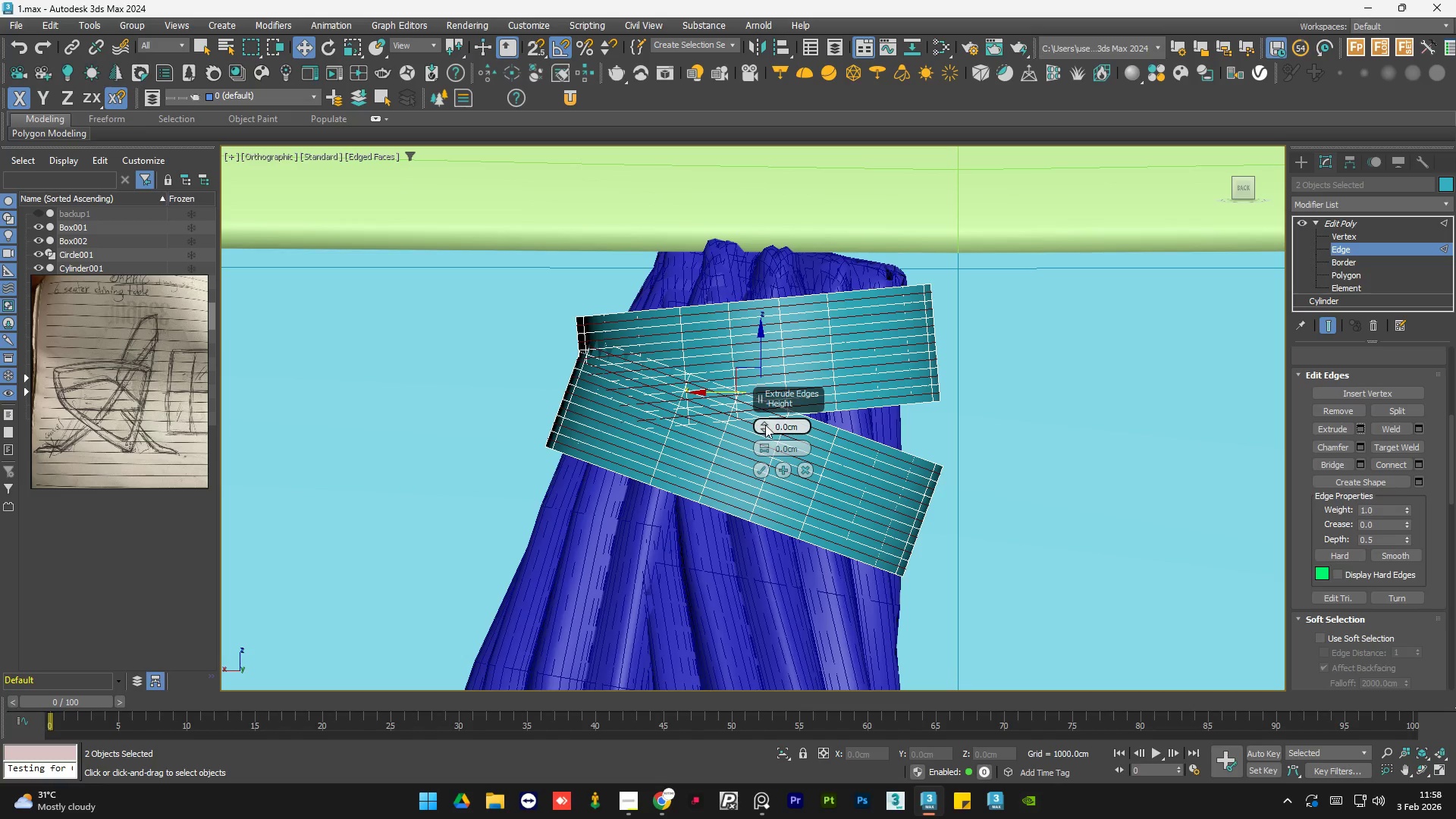 
left_click_drag(start_coordinate=[763, 423], to_coordinate=[764, 412])
 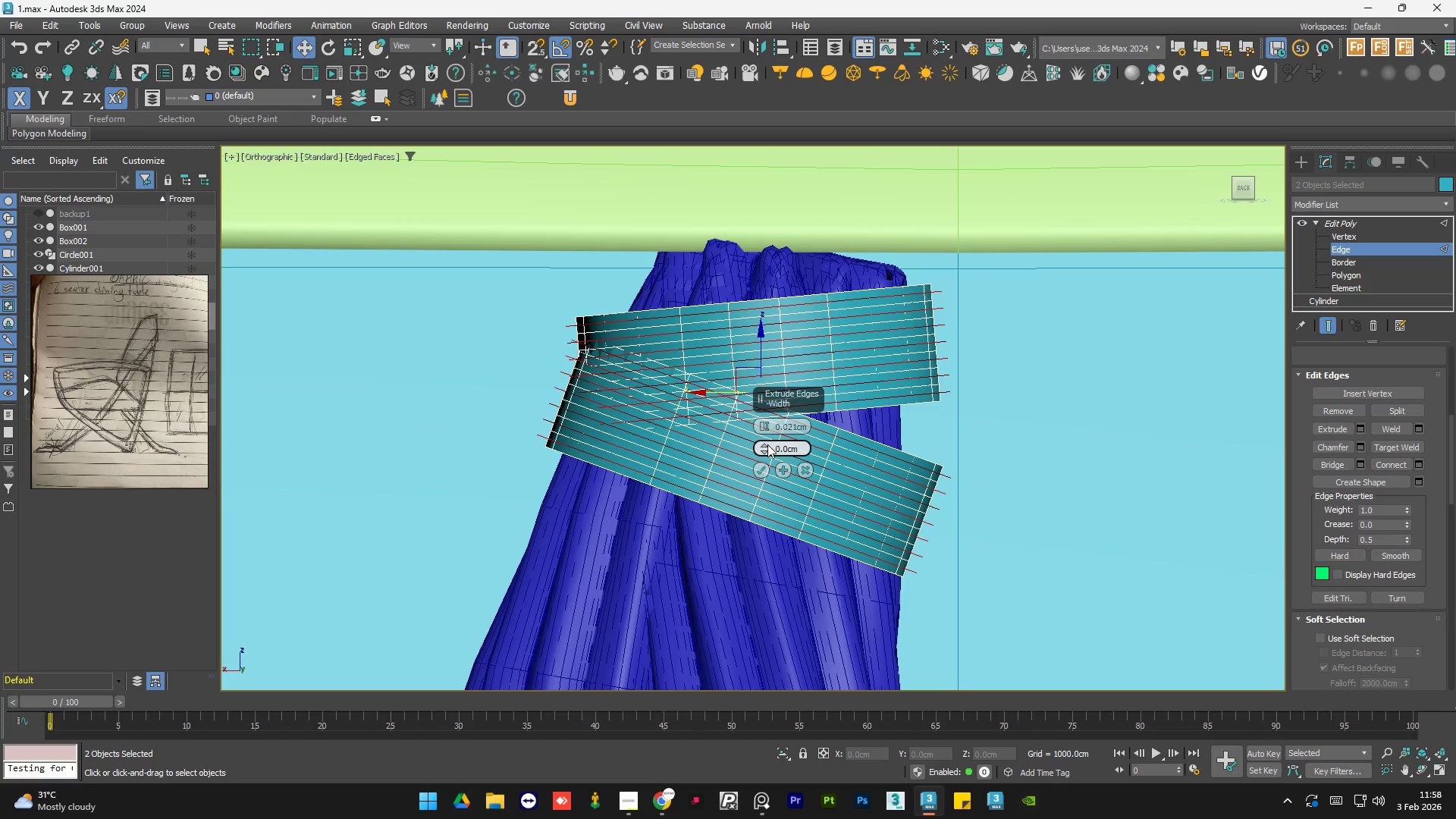 
left_click([766, 445])
 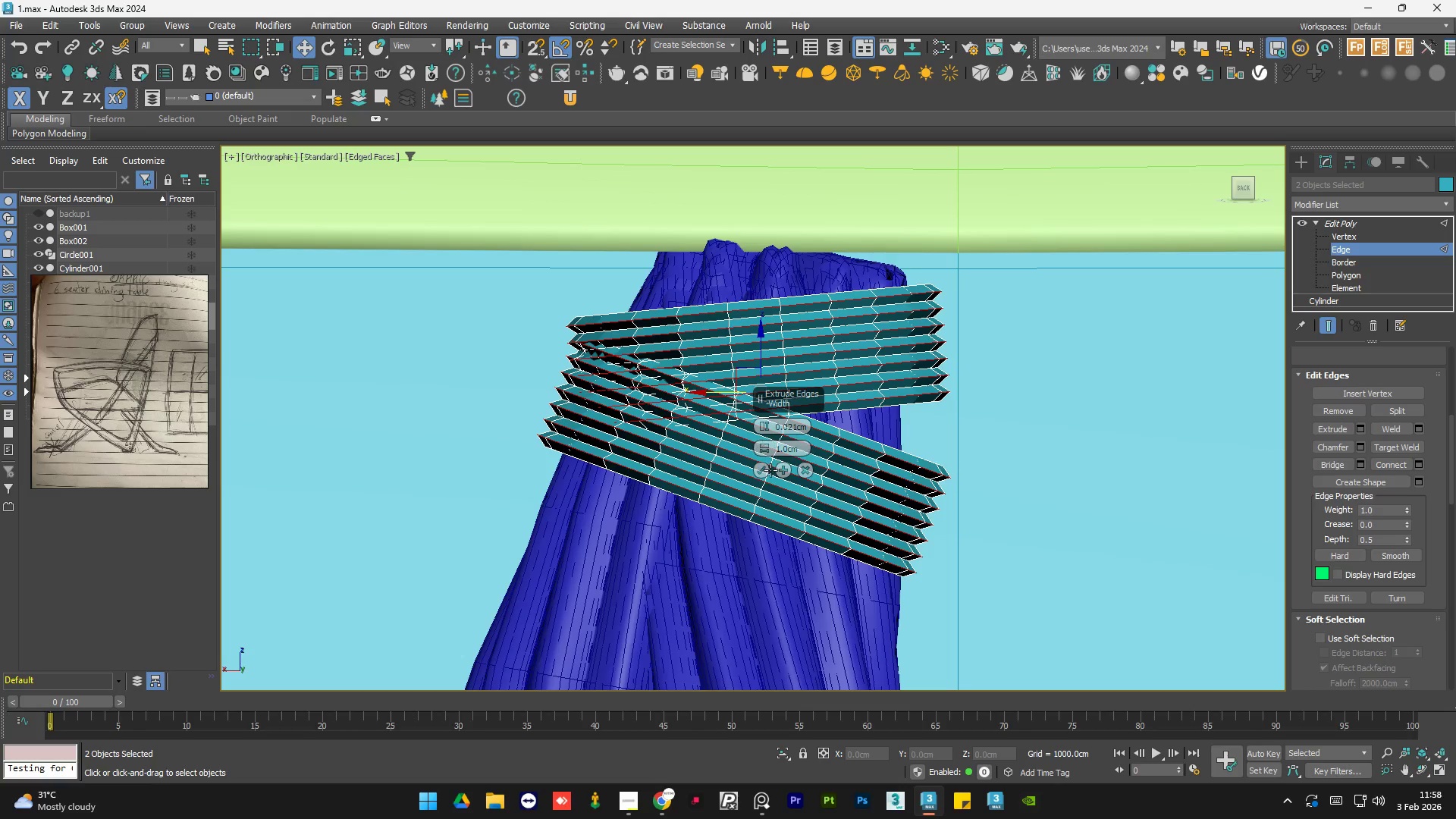 
left_click([764, 476])
 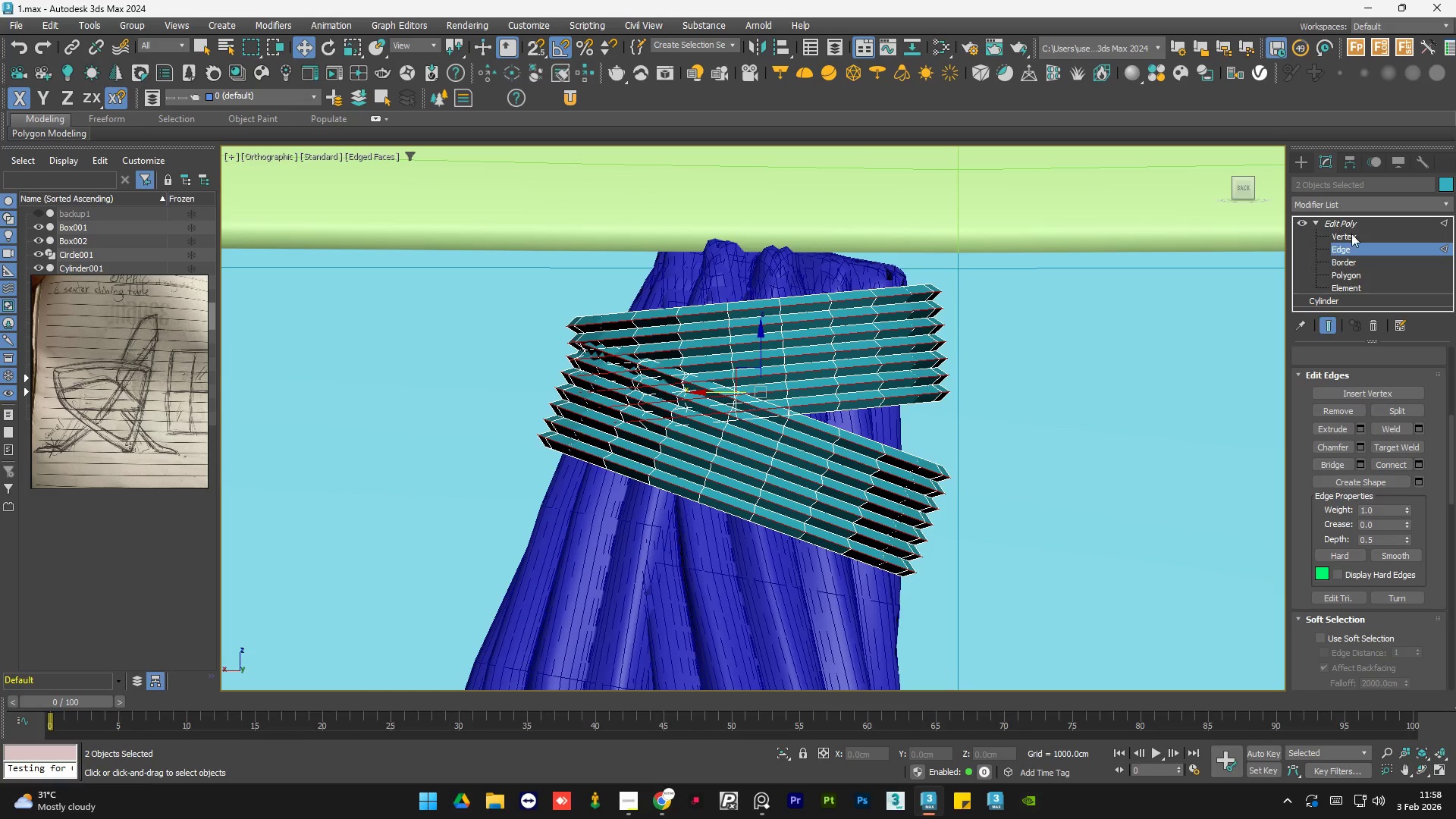 
left_click([1370, 224])
 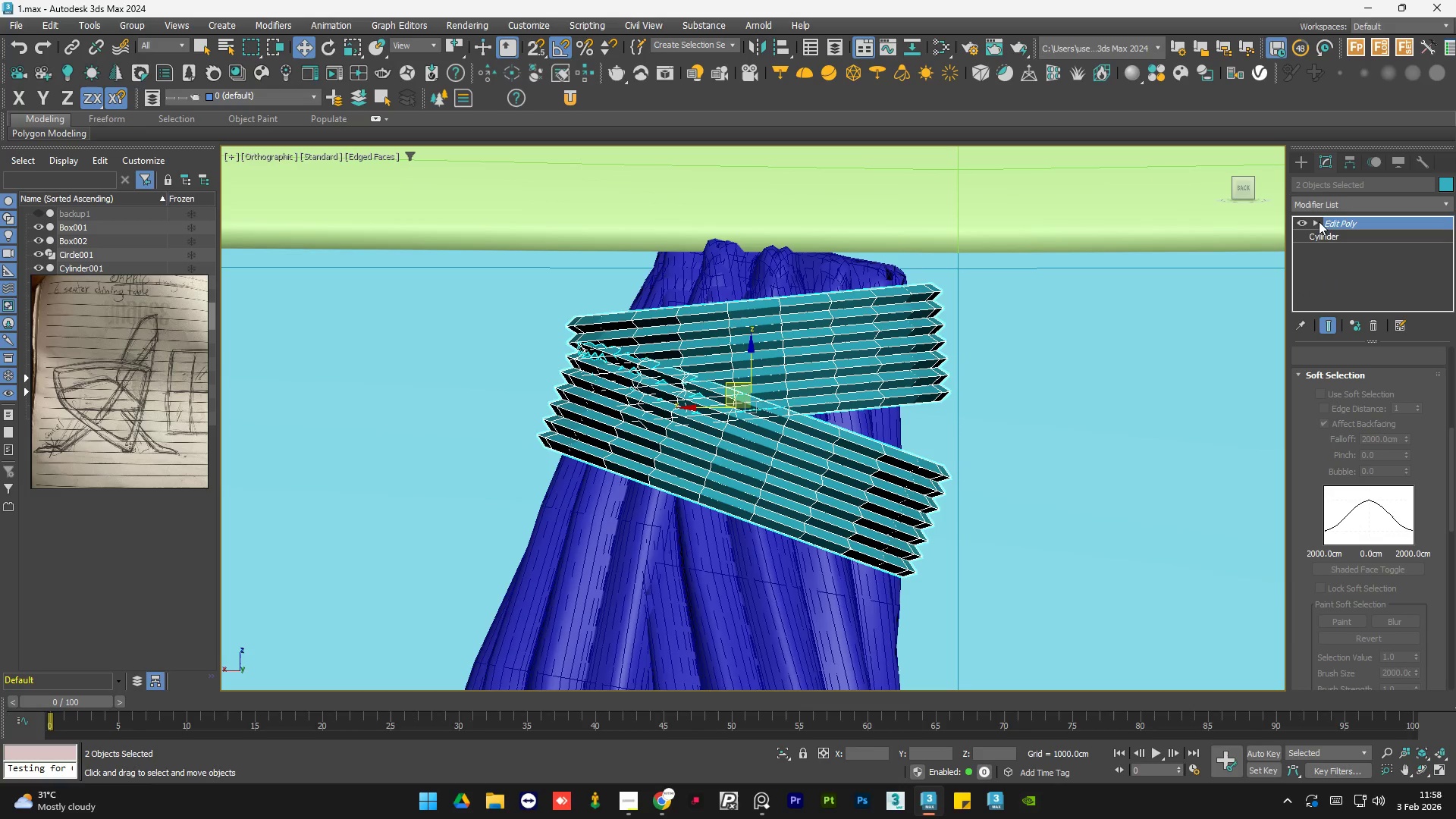 
double_click([1345, 203])
 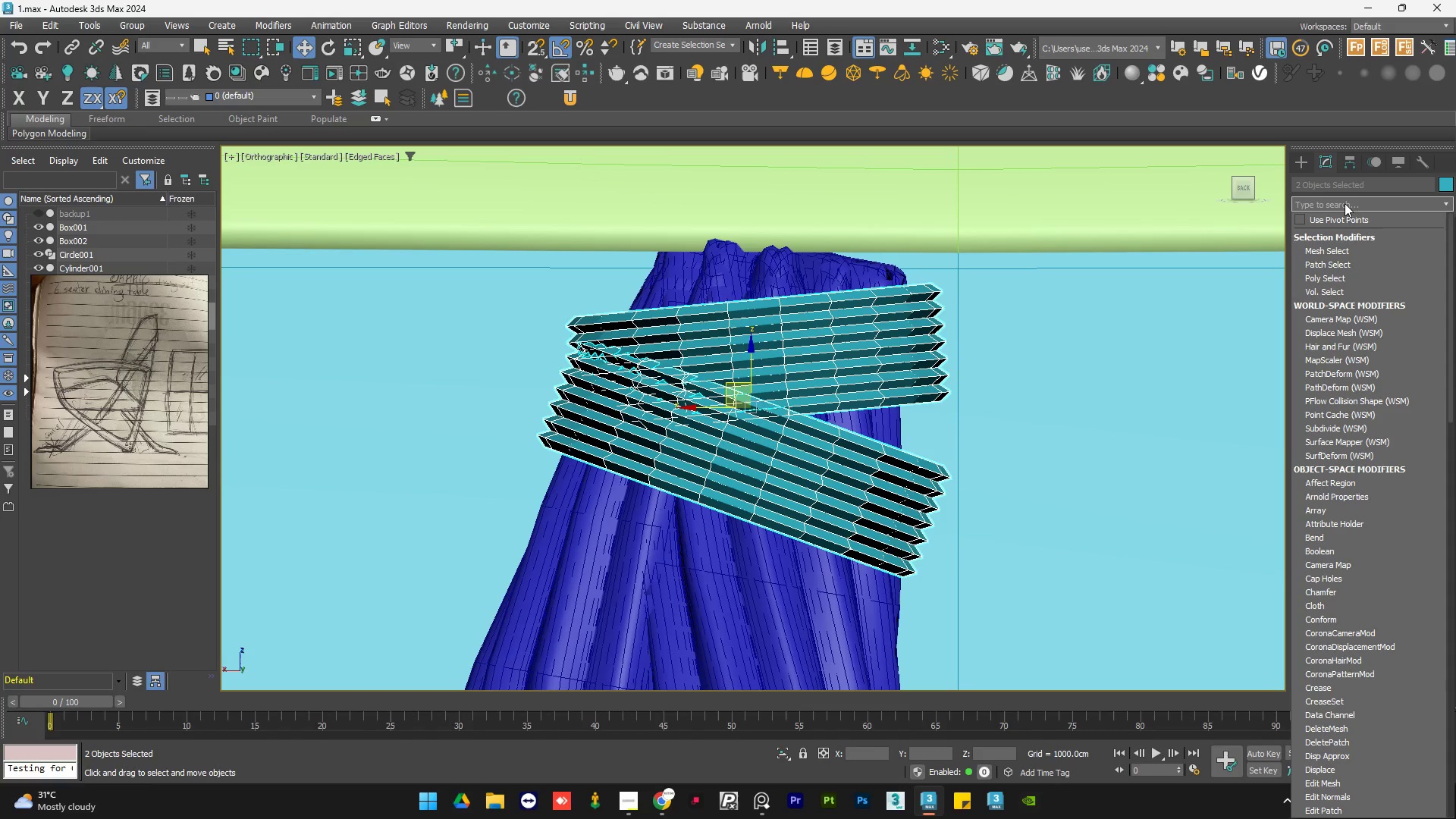 
key(T)
 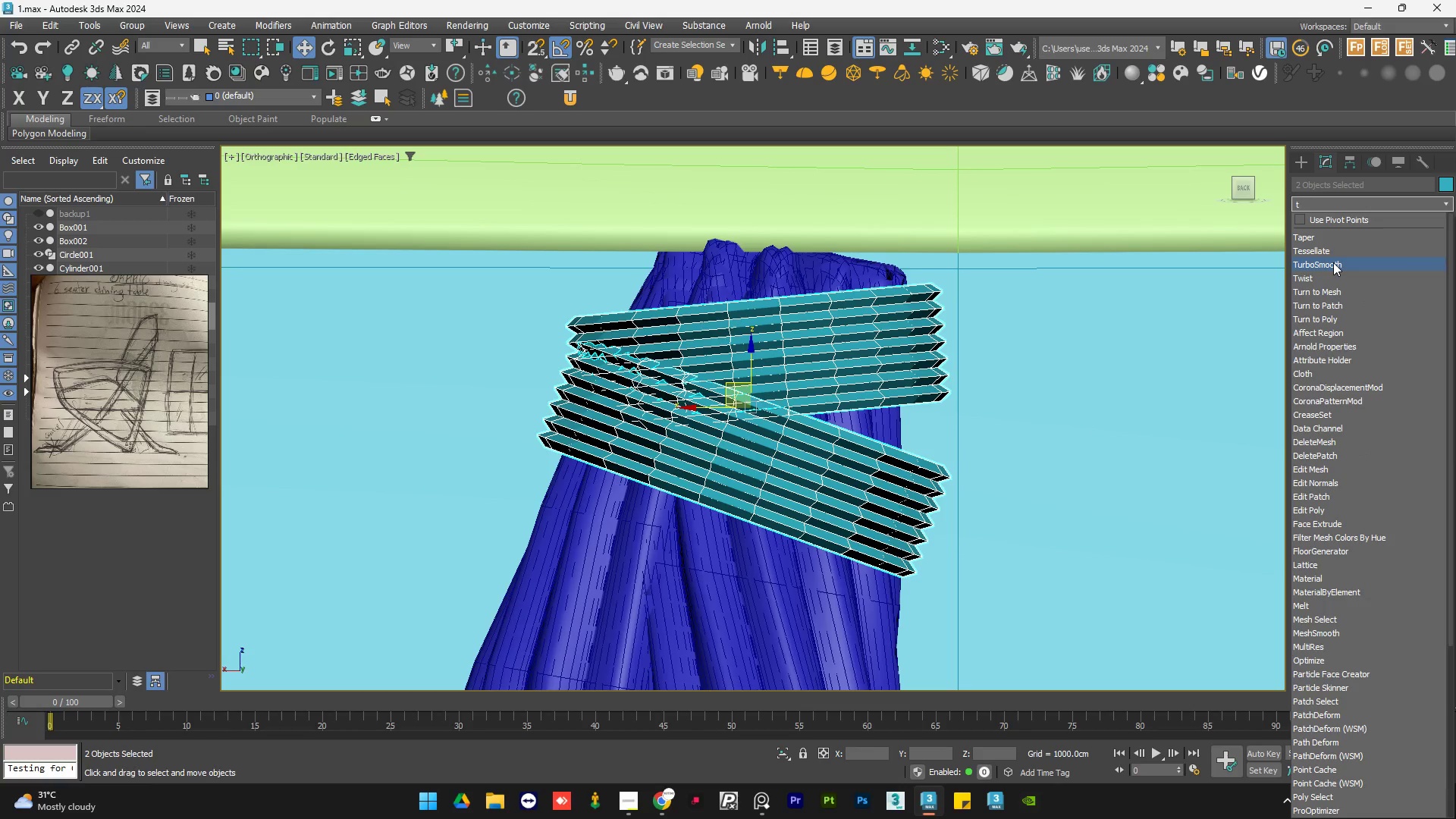 
left_click([1334, 262])
 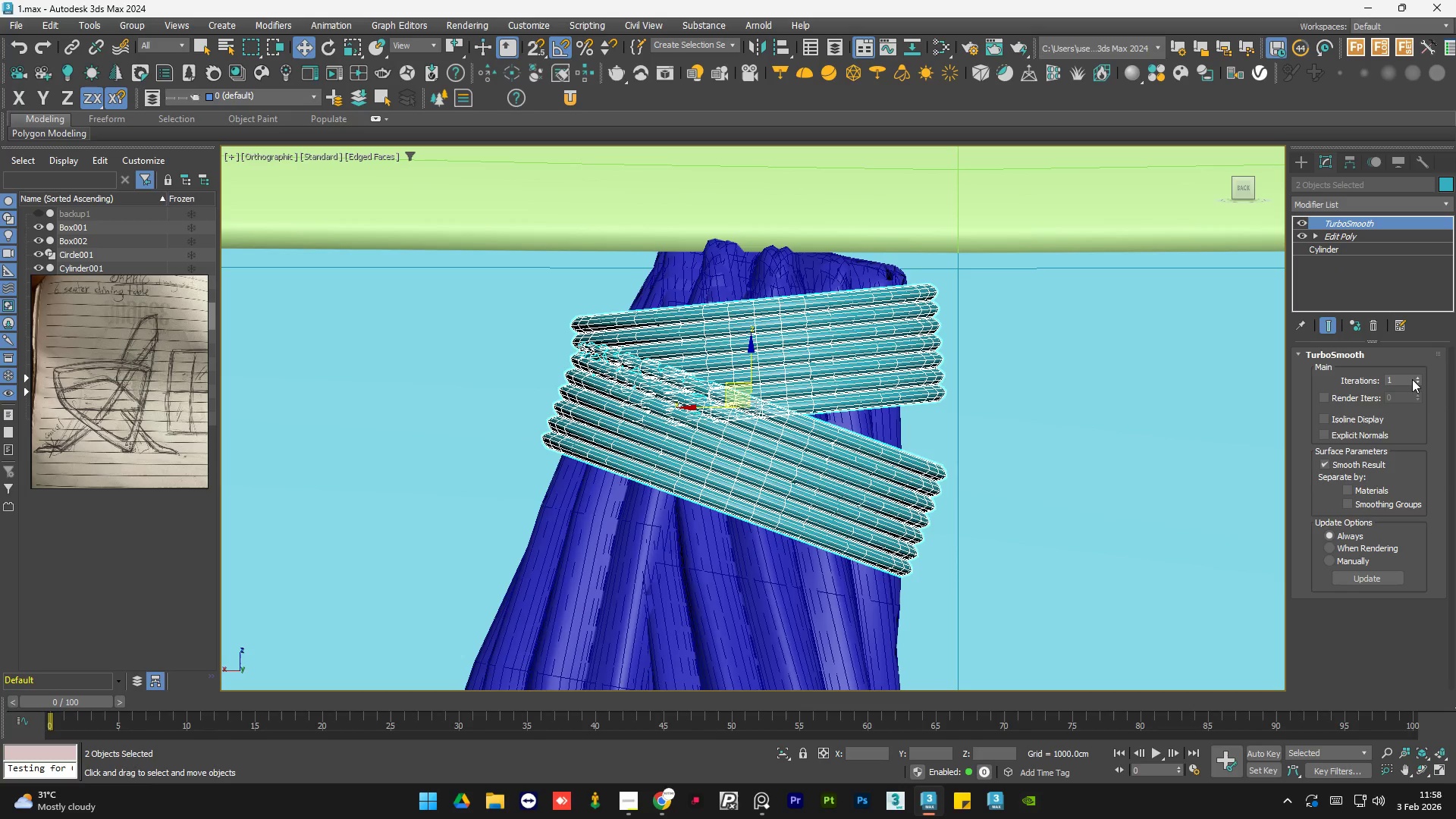 
left_click([1417, 378])
 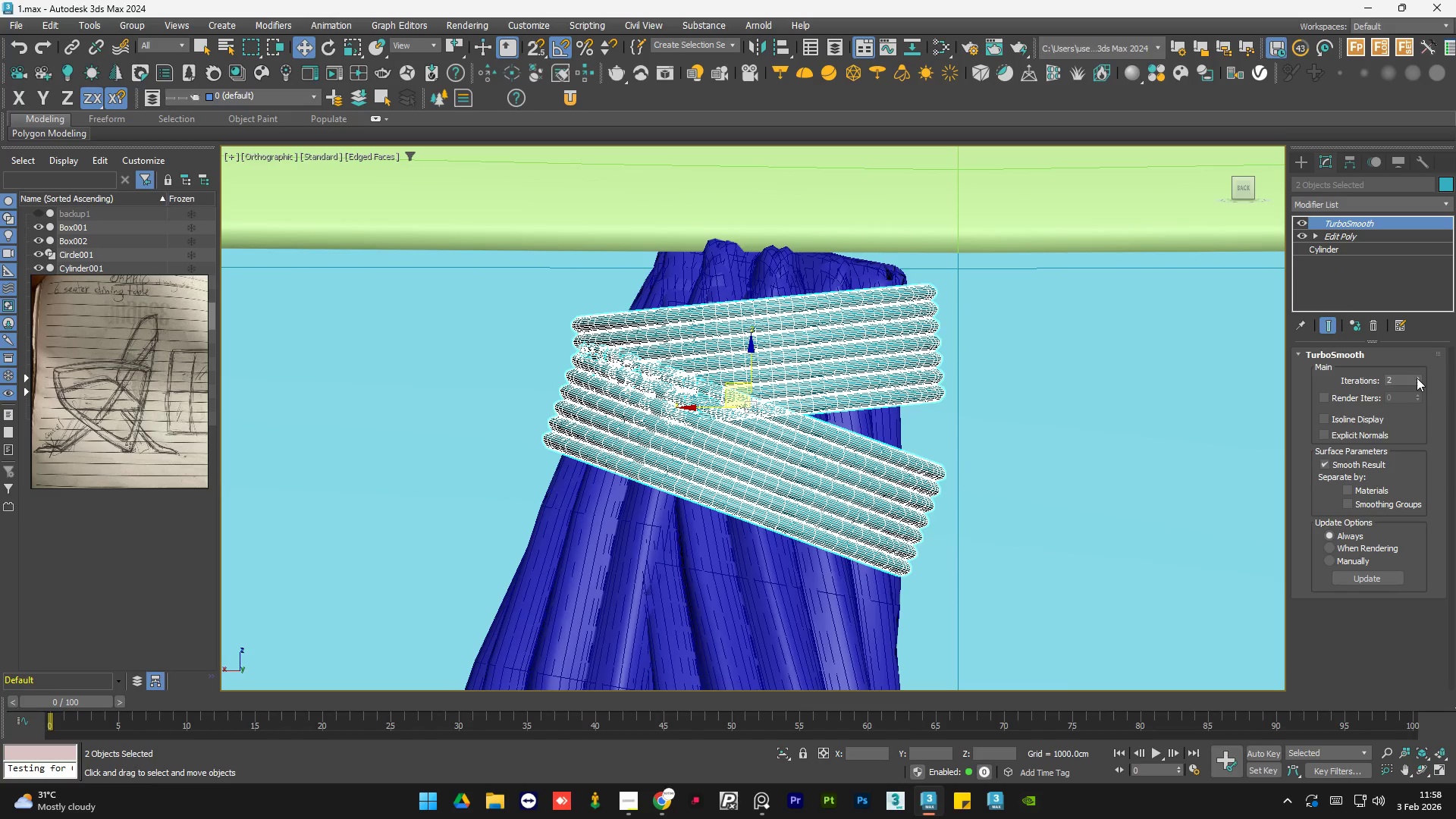 
key(F4)
 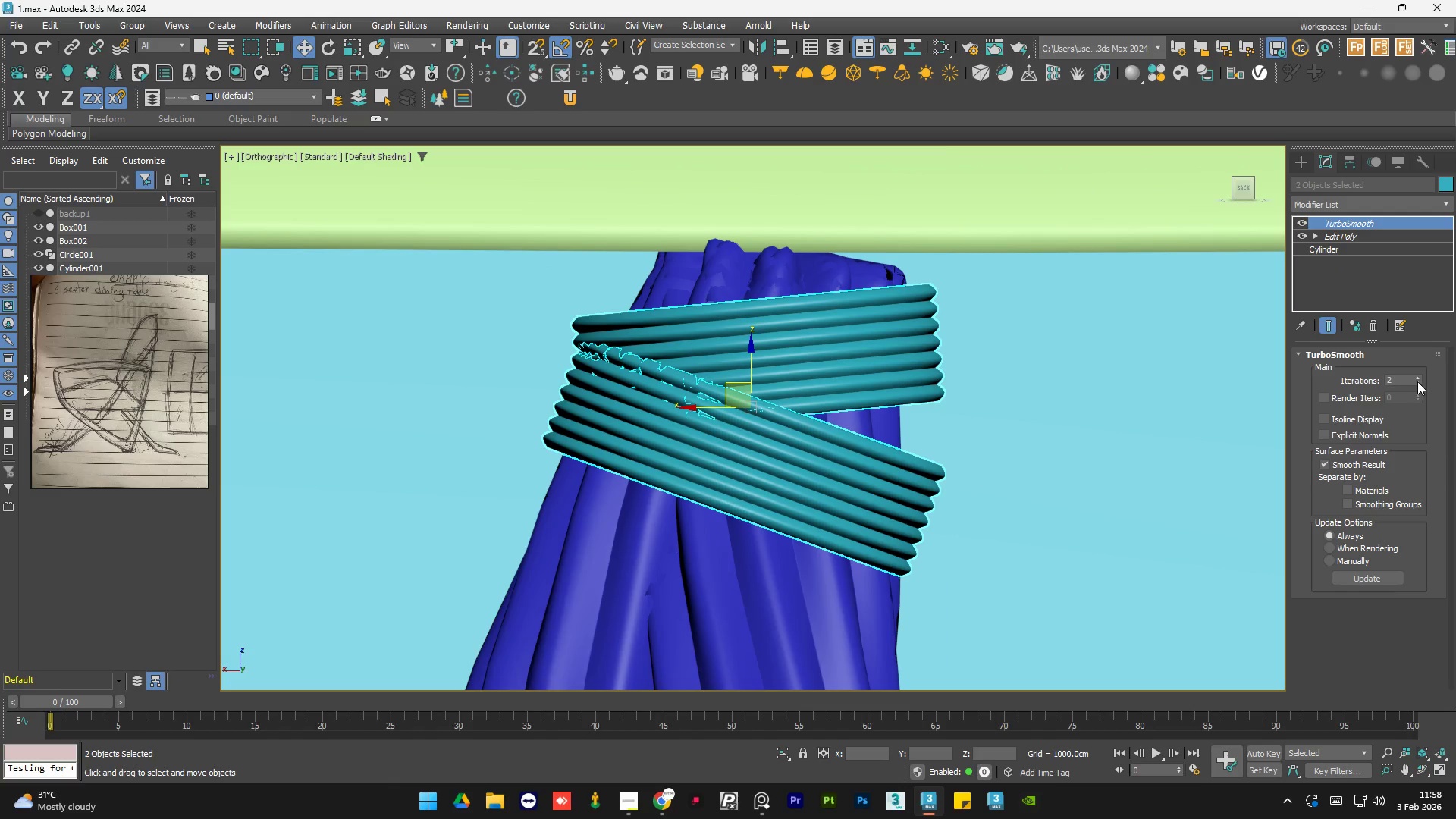 
left_click([1417, 381])
 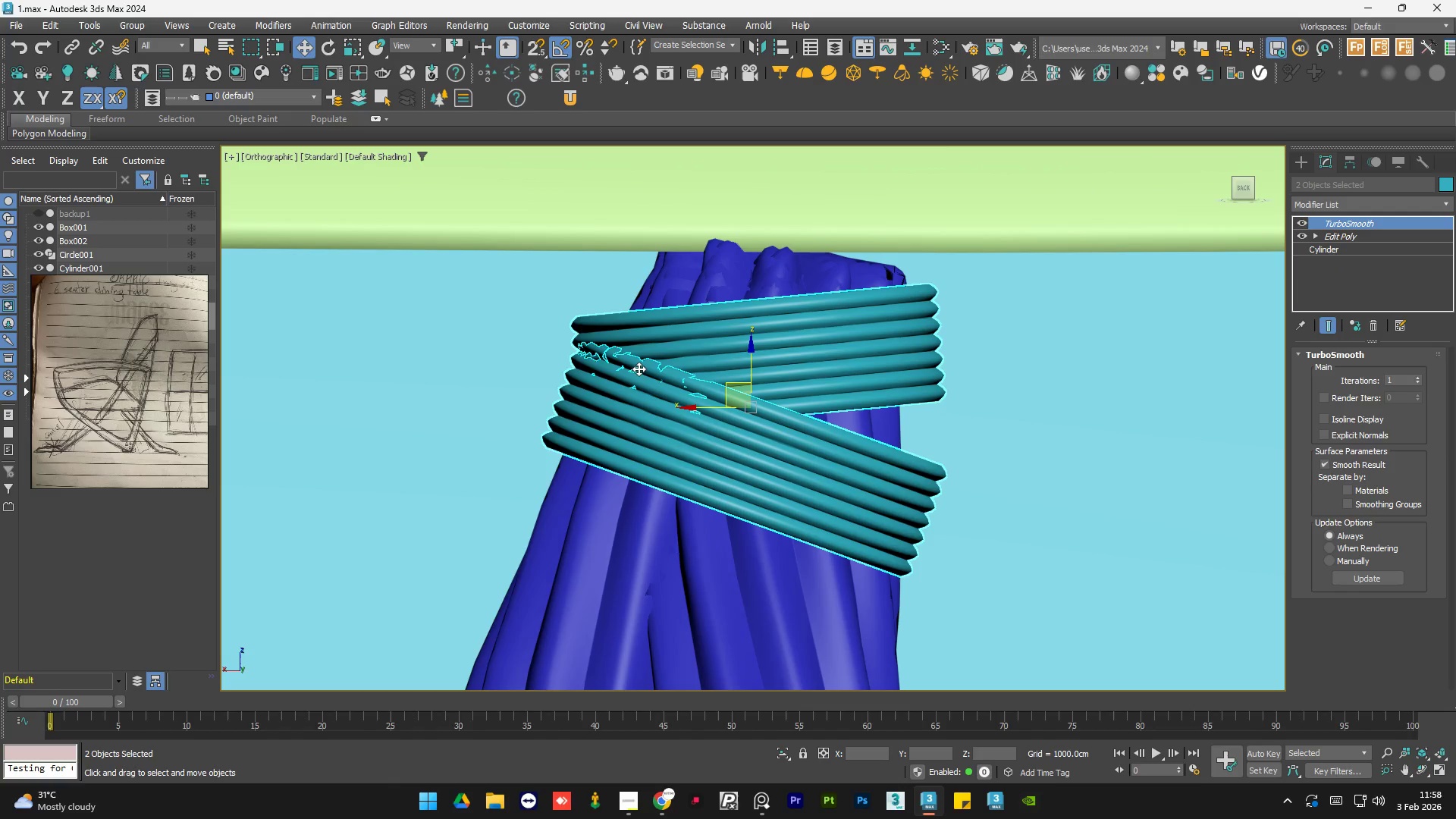 
left_click([863, 217])
 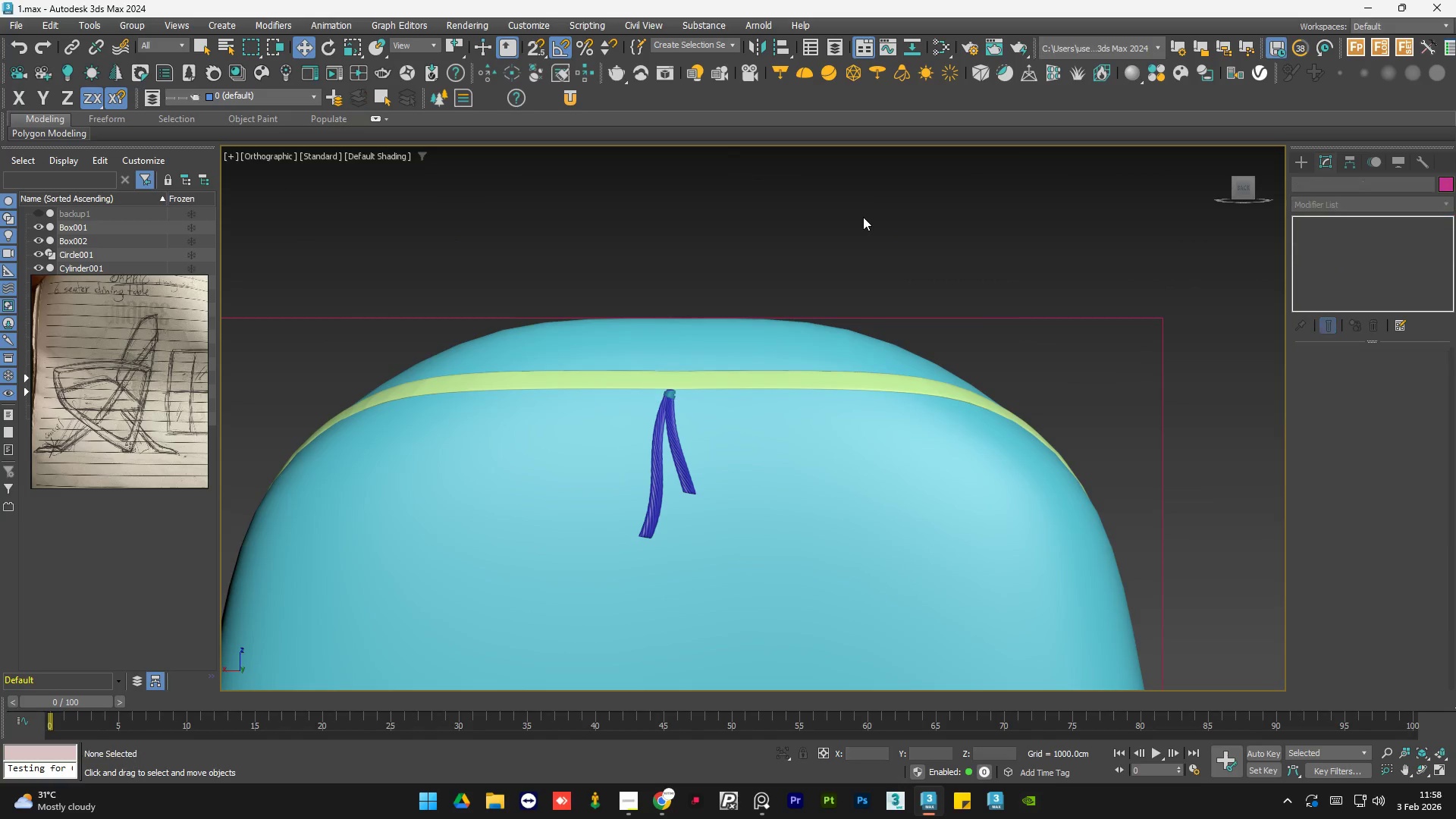 
scroll: coordinate [661, 396], scroll_direction: down, amount: 10.0
 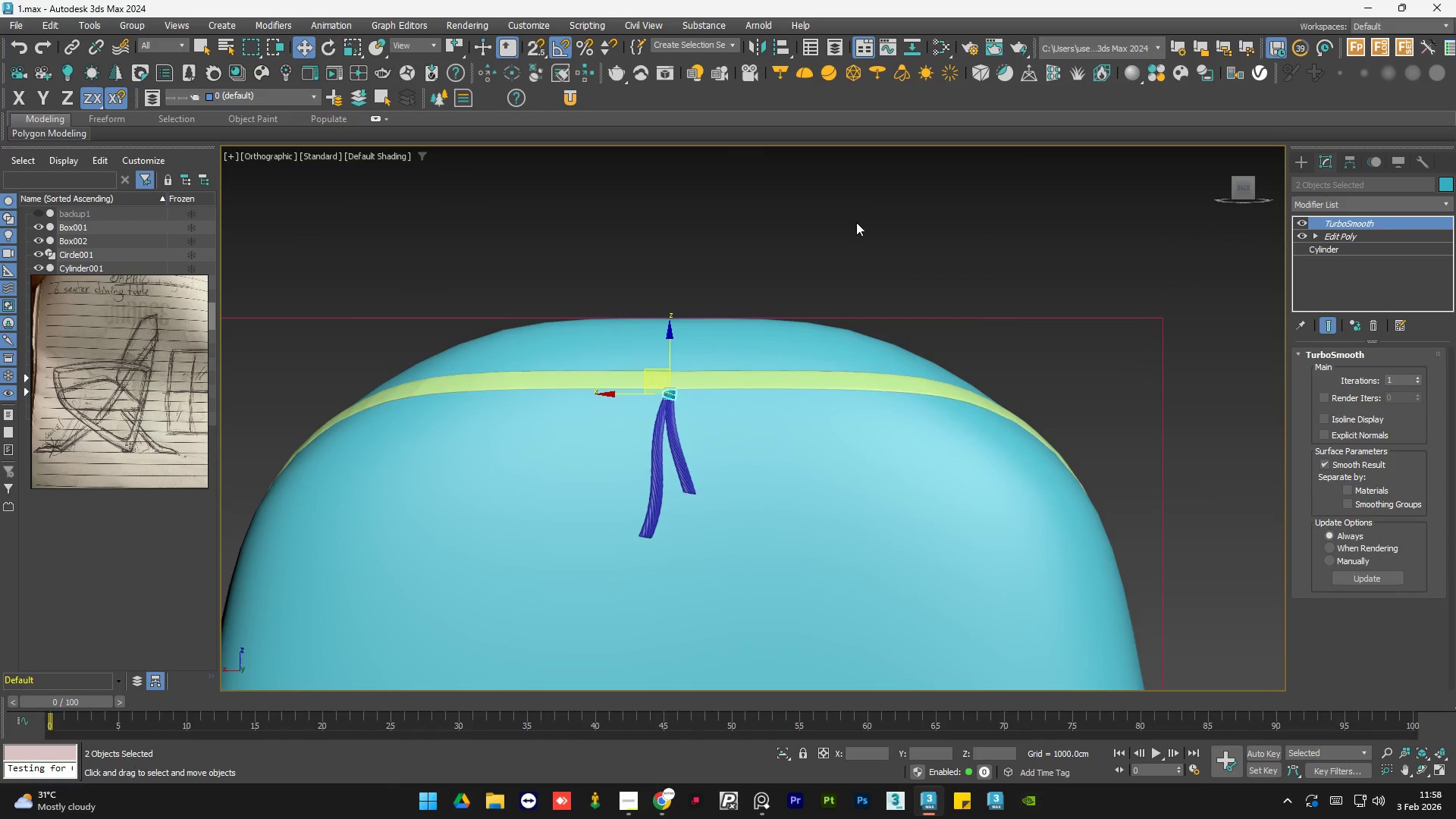 
double_click([863, 217])
 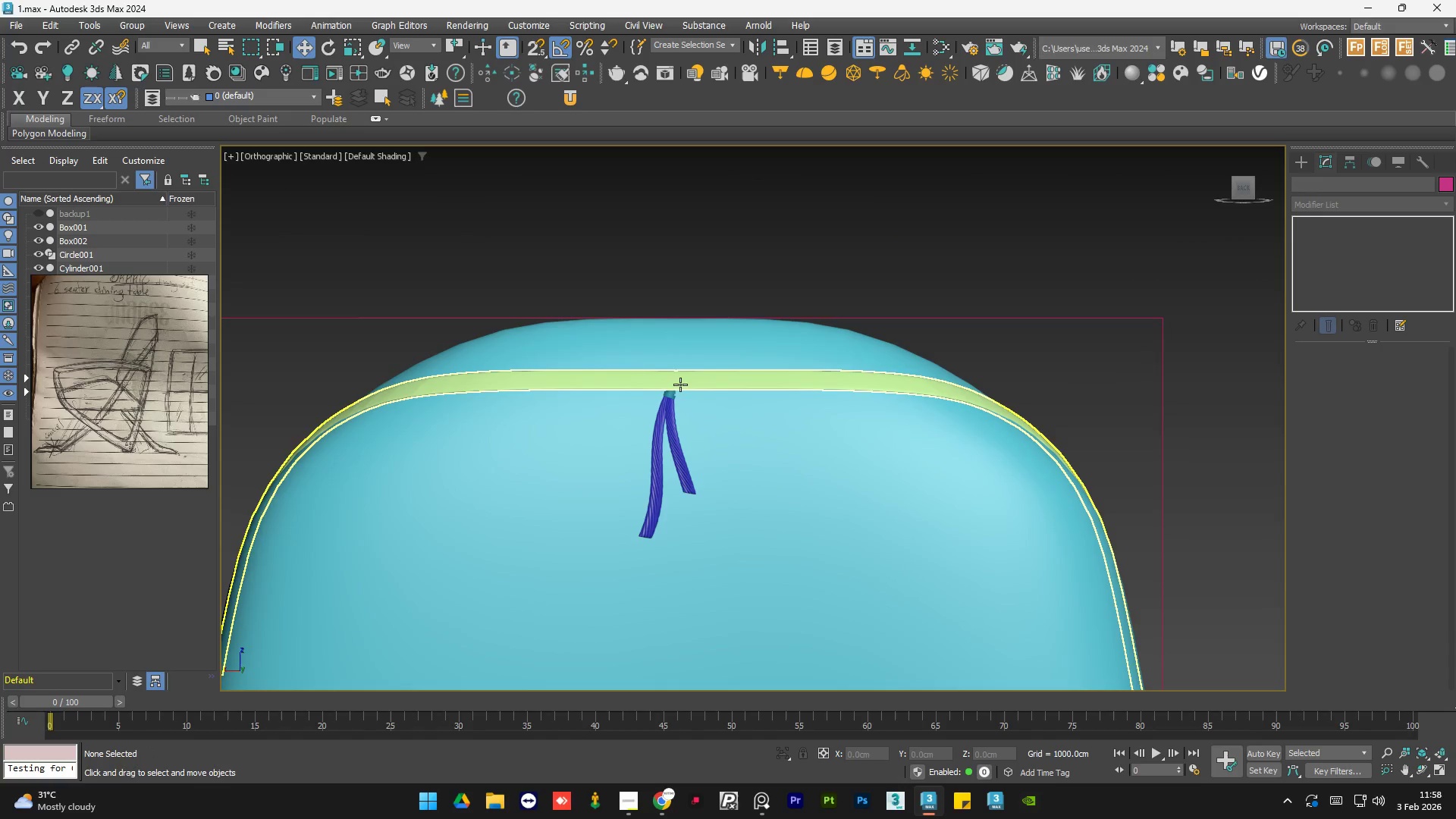 
scroll: coordinate [639, 407], scroll_direction: up, amount: 6.0
 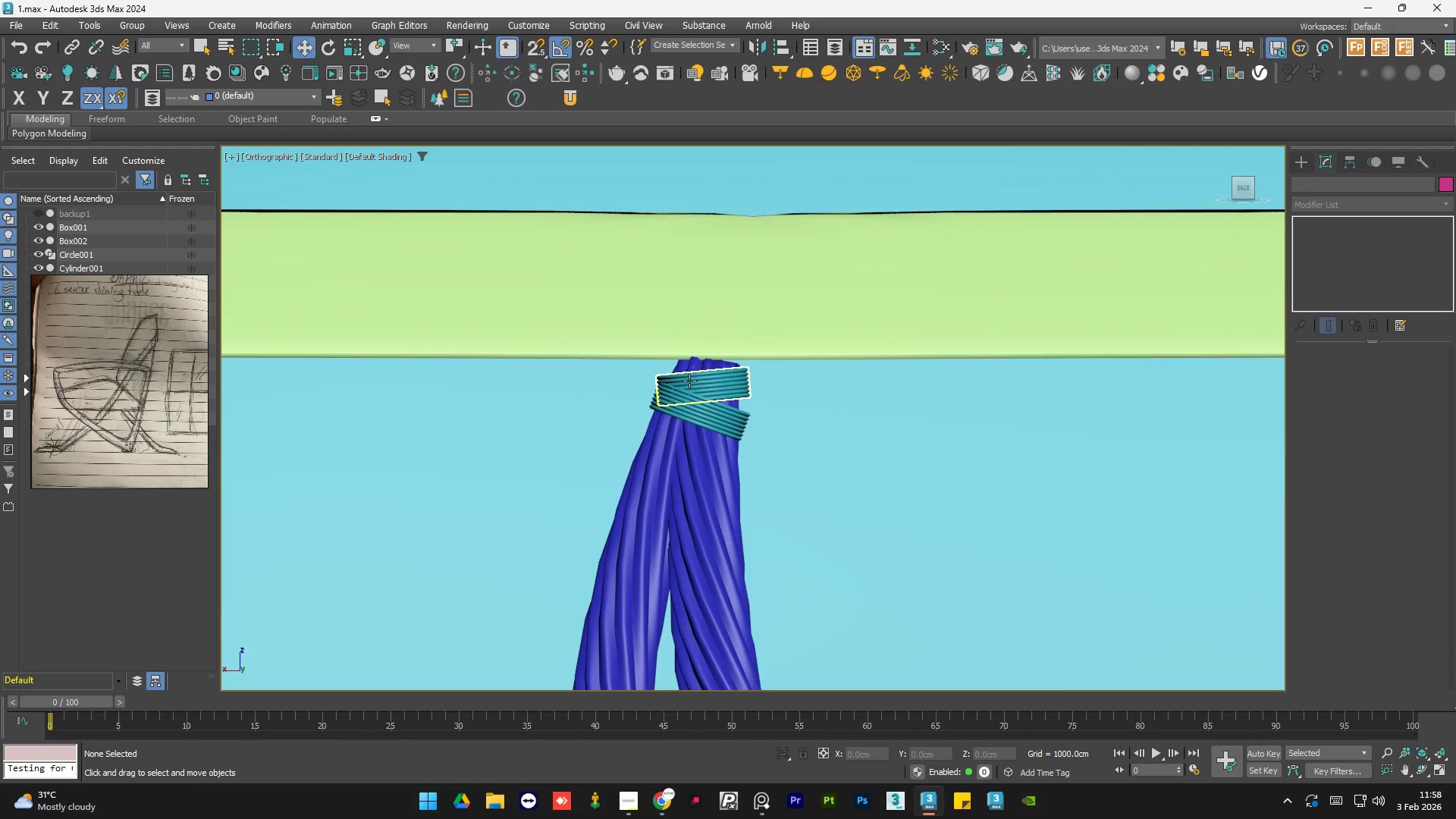 
left_click([689, 381])
 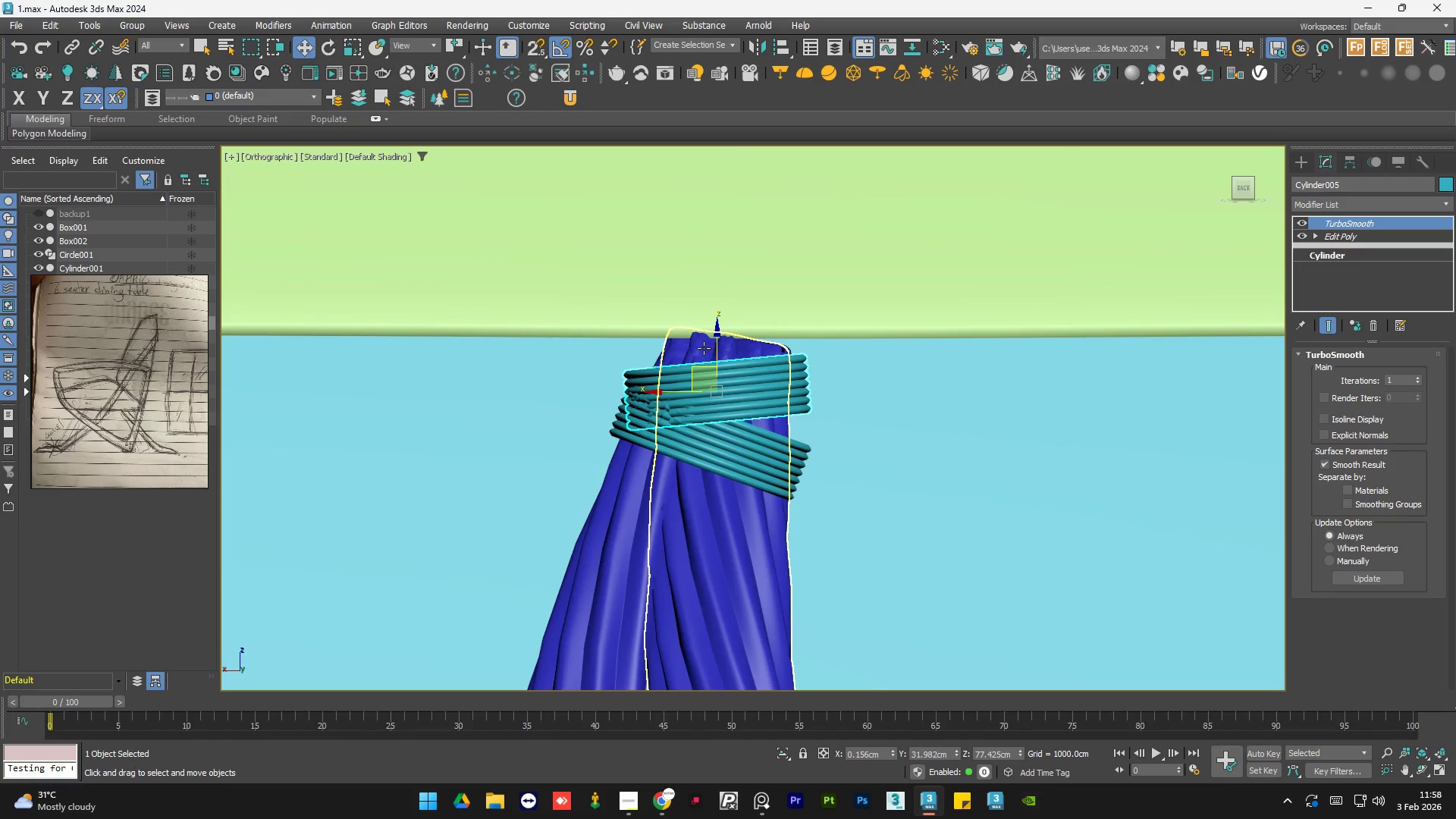 
scroll: coordinate [689, 381], scroll_direction: up, amount: 2.0
 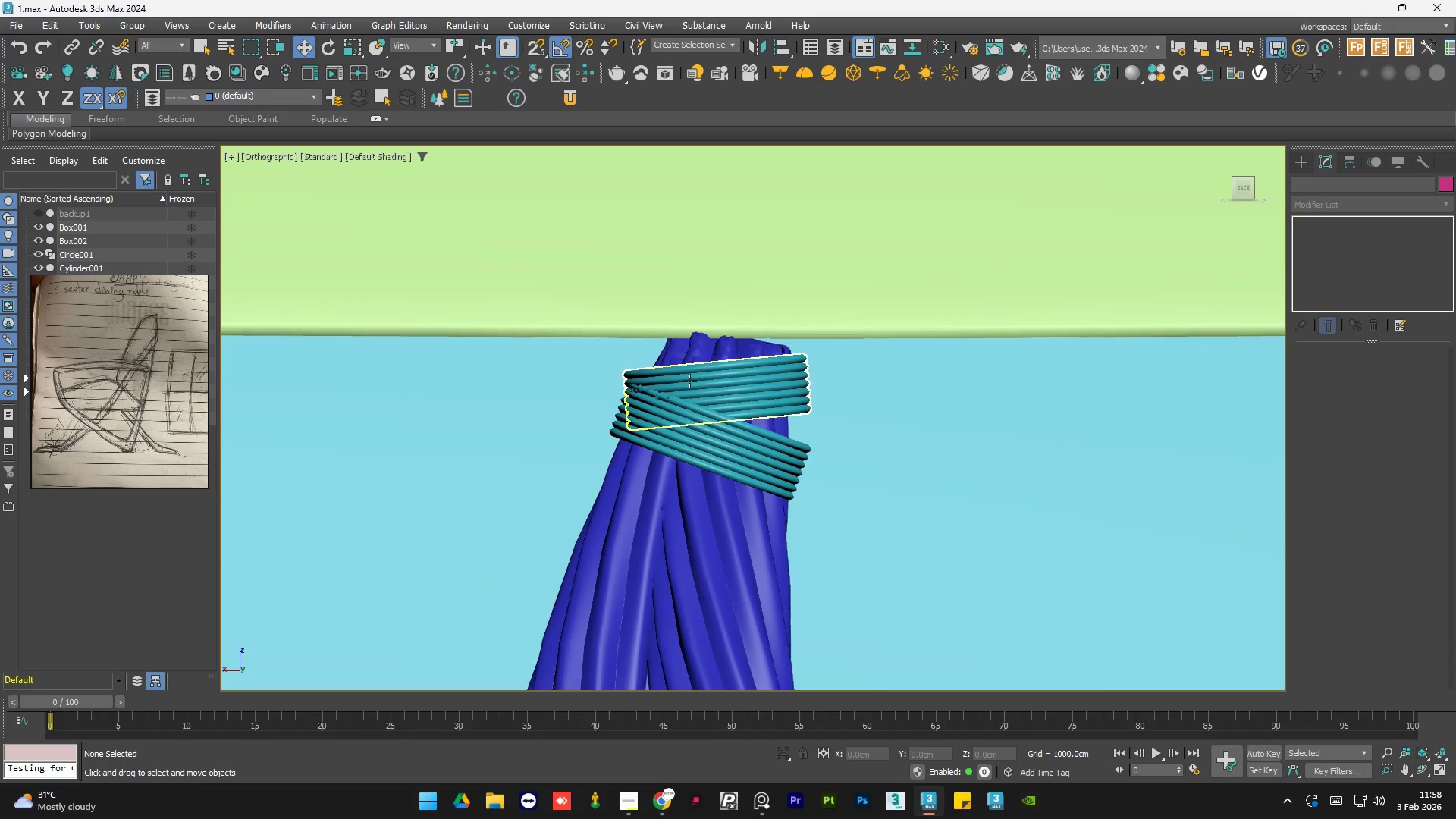 
left_click([701, 348])
 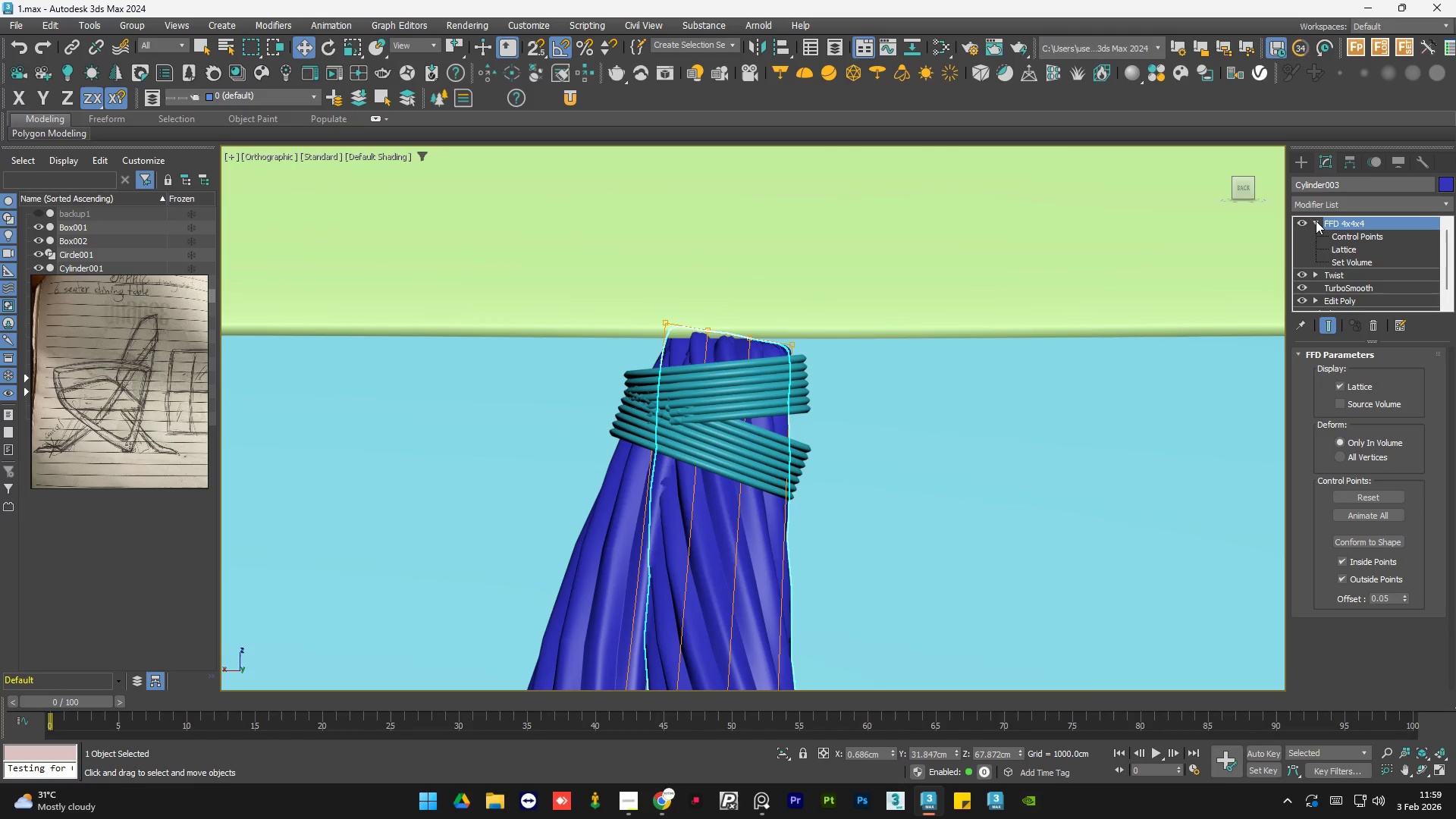 
double_click([1338, 234])
 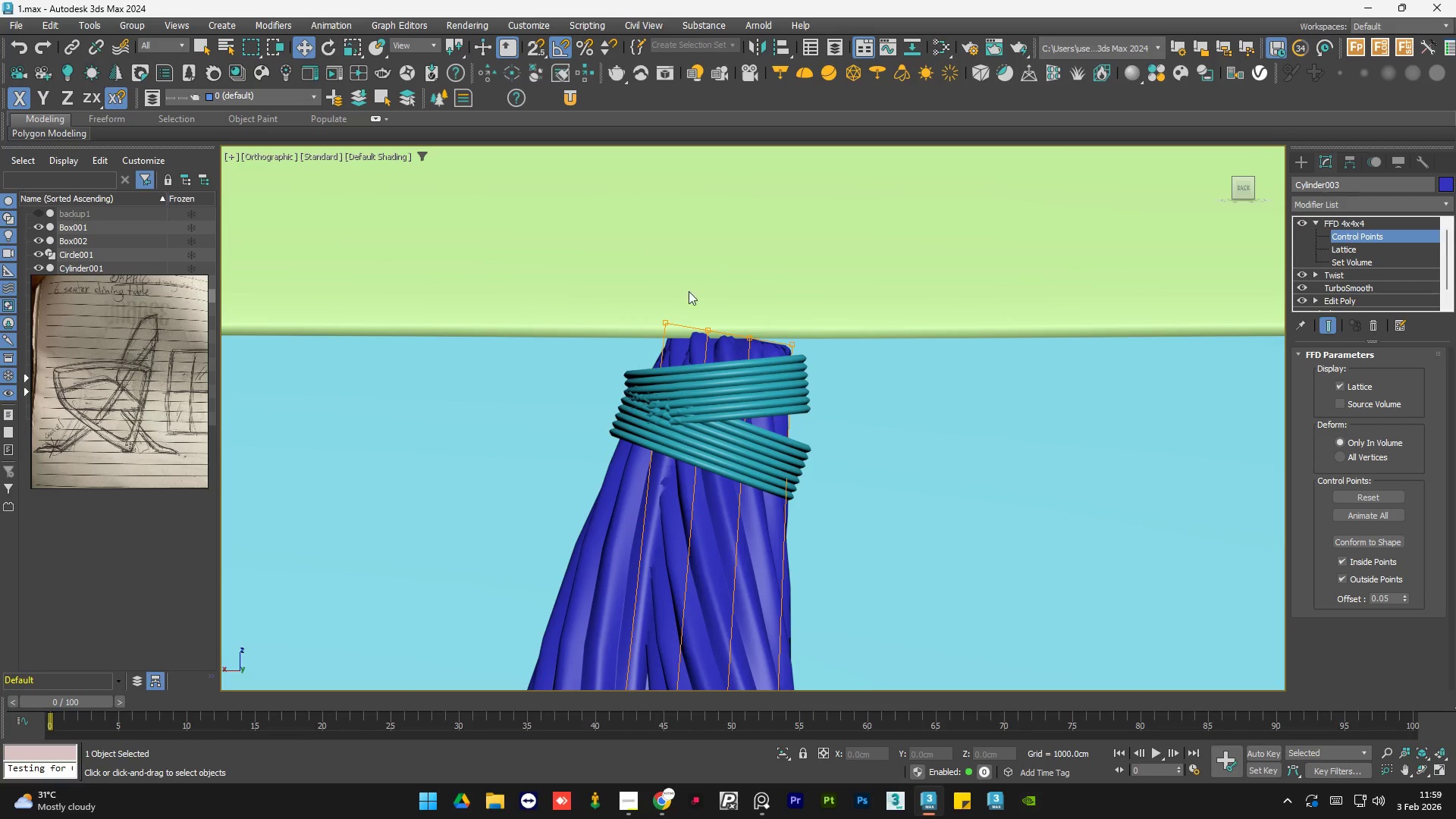 
left_click_drag(start_coordinate=[687, 293], to_coordinate=[613, 348])
 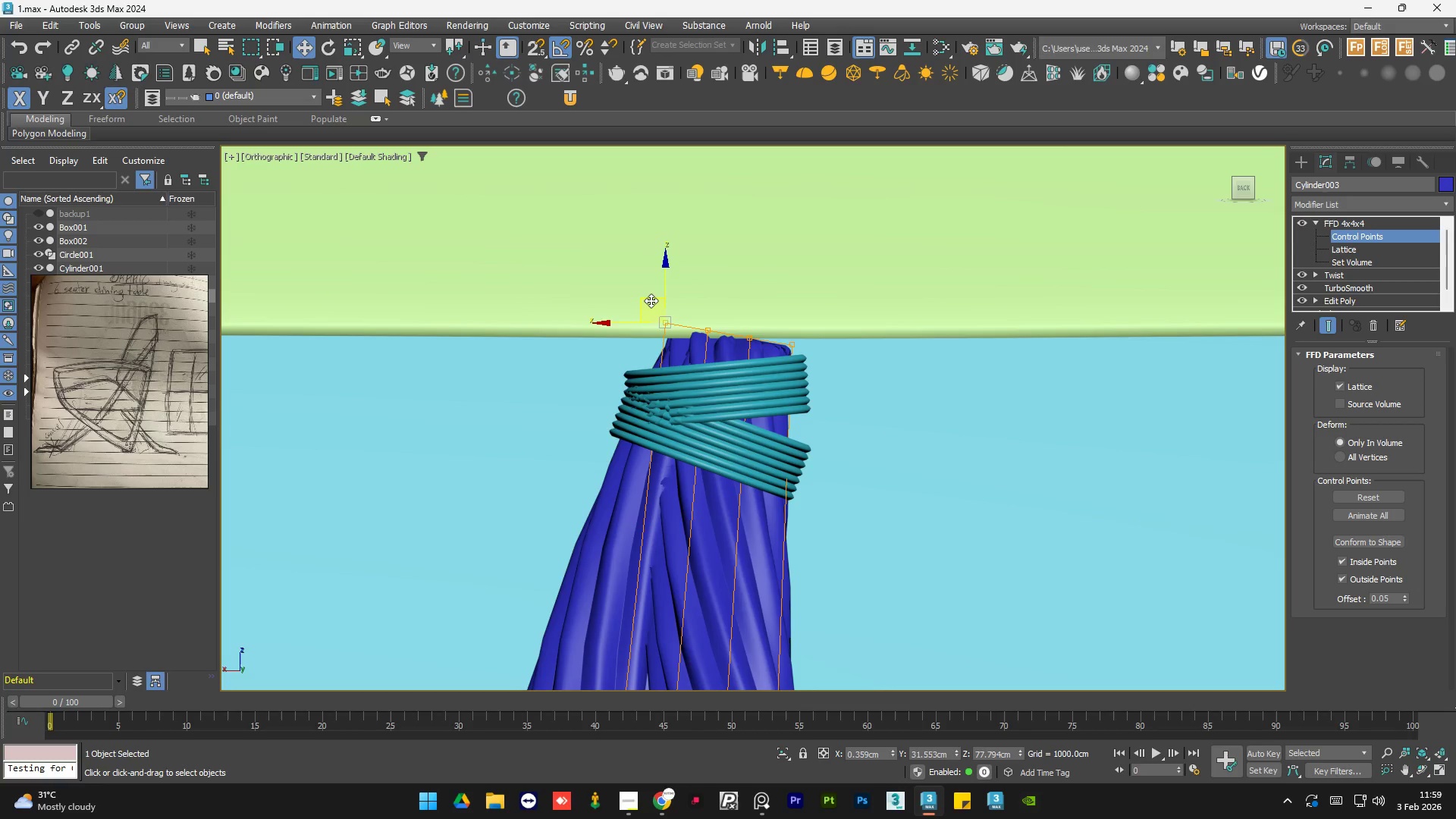 
left_click_drag(start_coordinate=[651, 300], to_coordinate=[630, 329])
 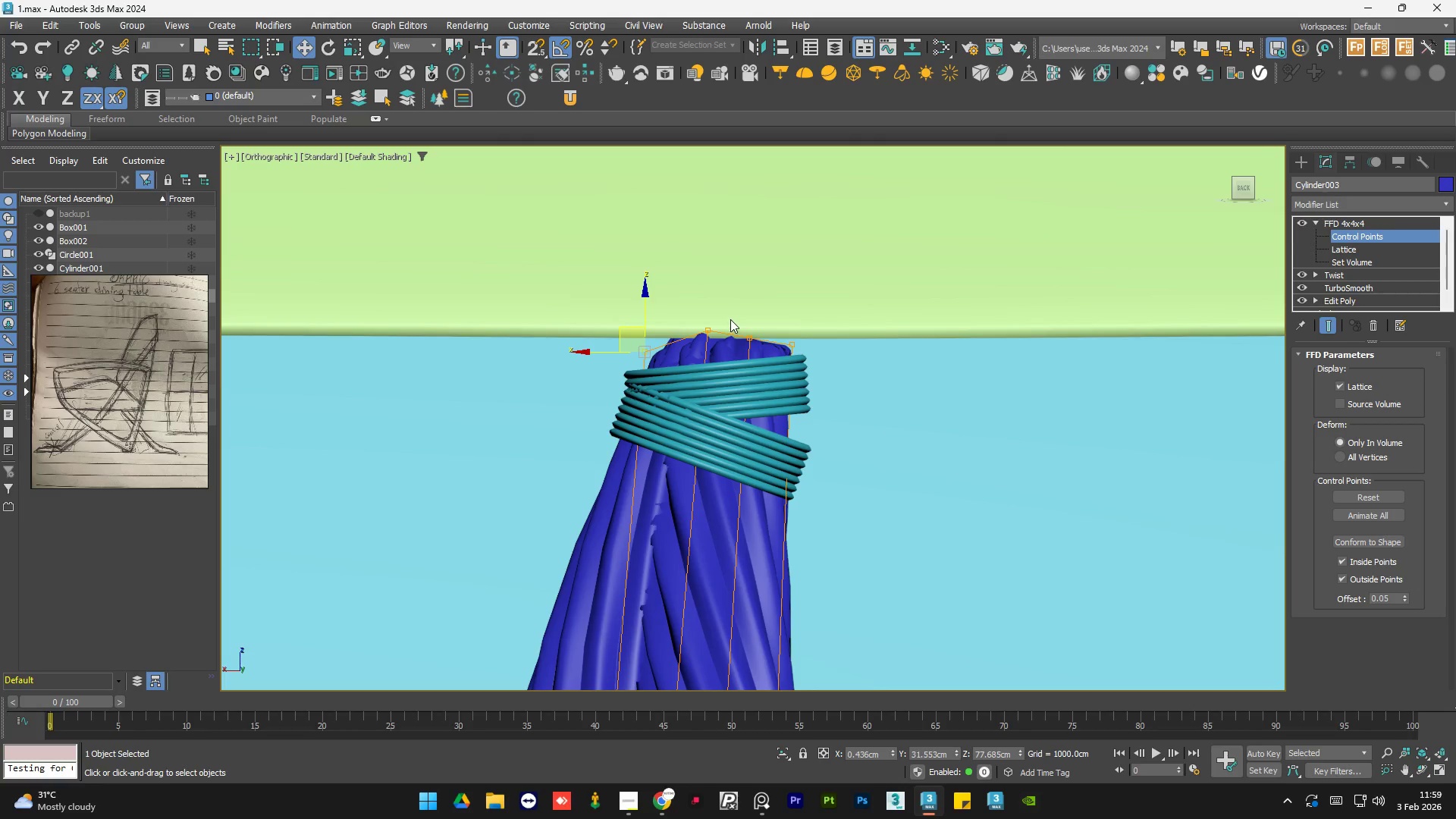 
left_click([730, 319])
 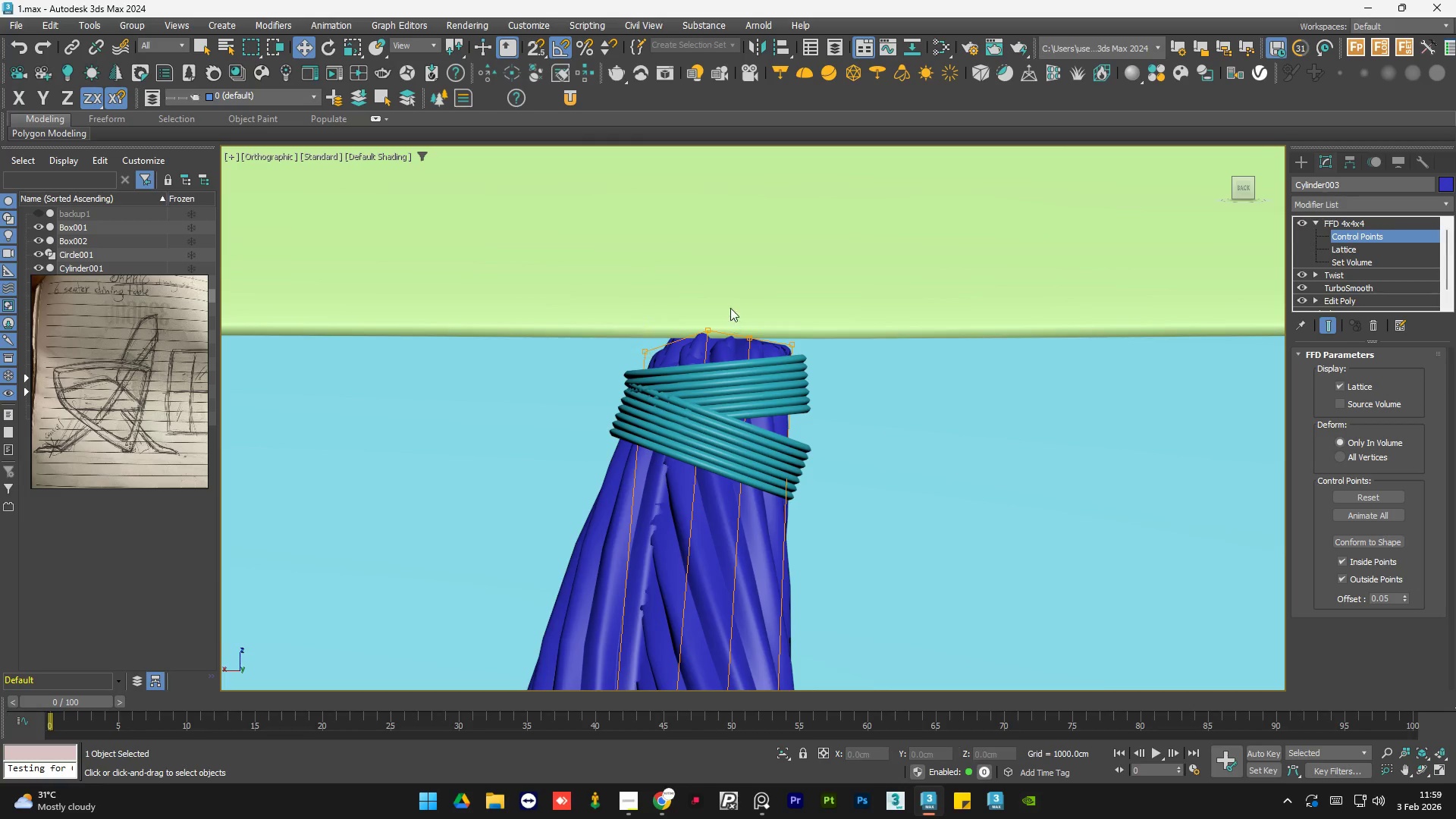 
left_click_drag(start_coordinate=[730, 308], to_coordinate=[685, 359])
 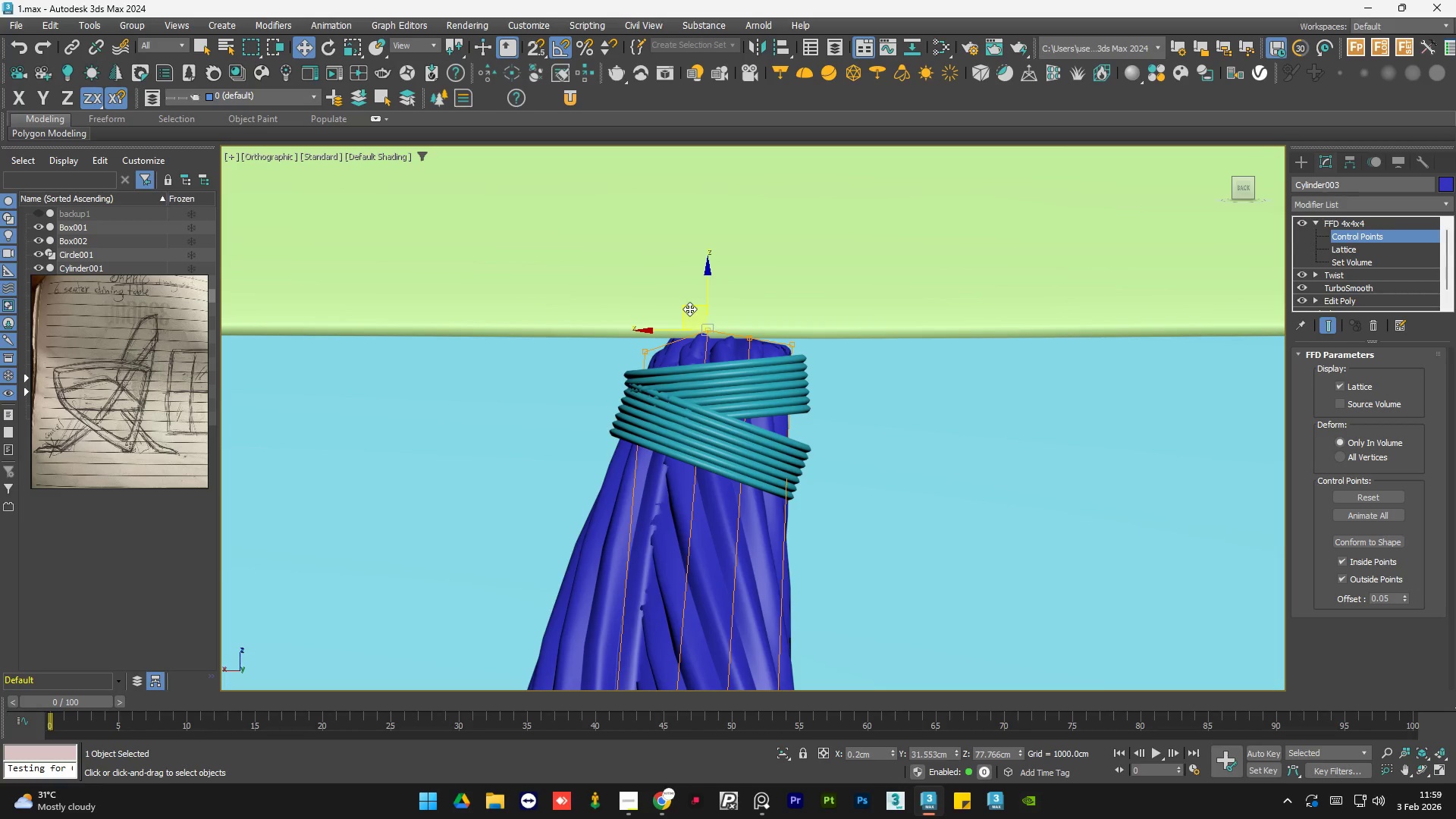 
left_click_drag(start_coordinate=[689, 309], to_coordinate=[682, 328])
 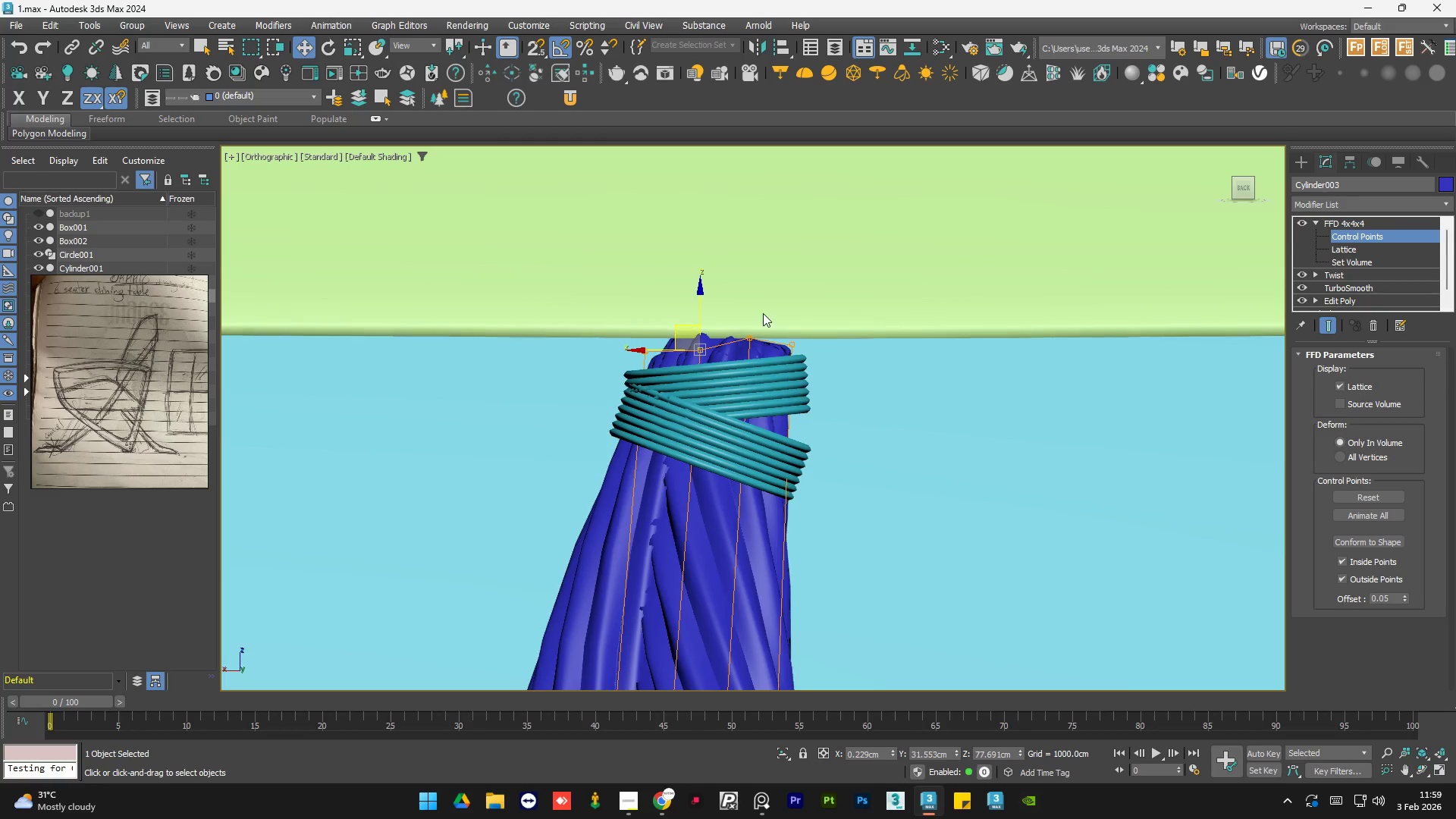 
left_click([763, 312])
 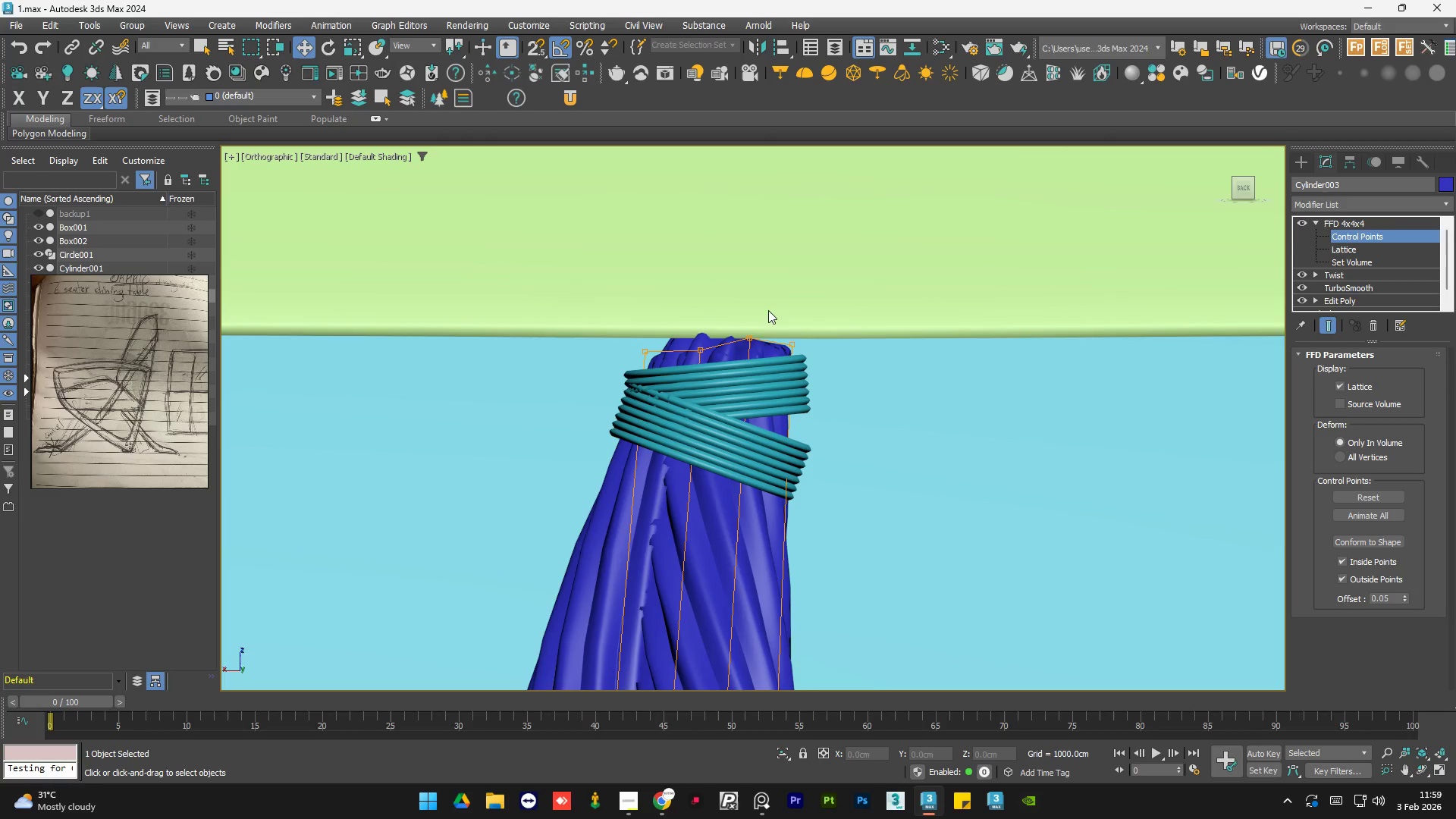 
left_click_drag(start_coordinate=[768, 310], to_coordinate=[738, 354])
 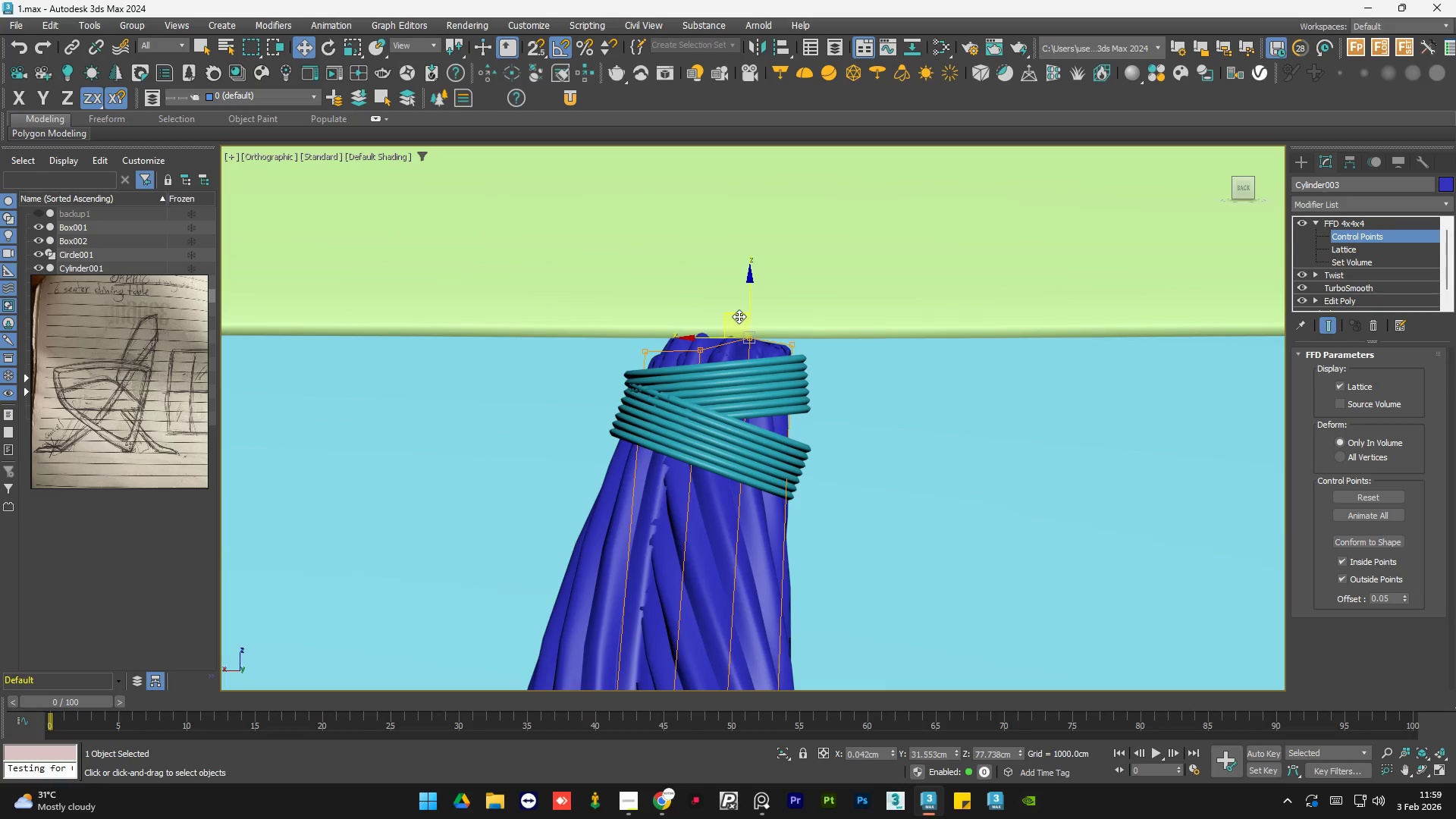 
left_click_drag(start_coordinate=[738, 316], to_coordinate=[730, 329])
 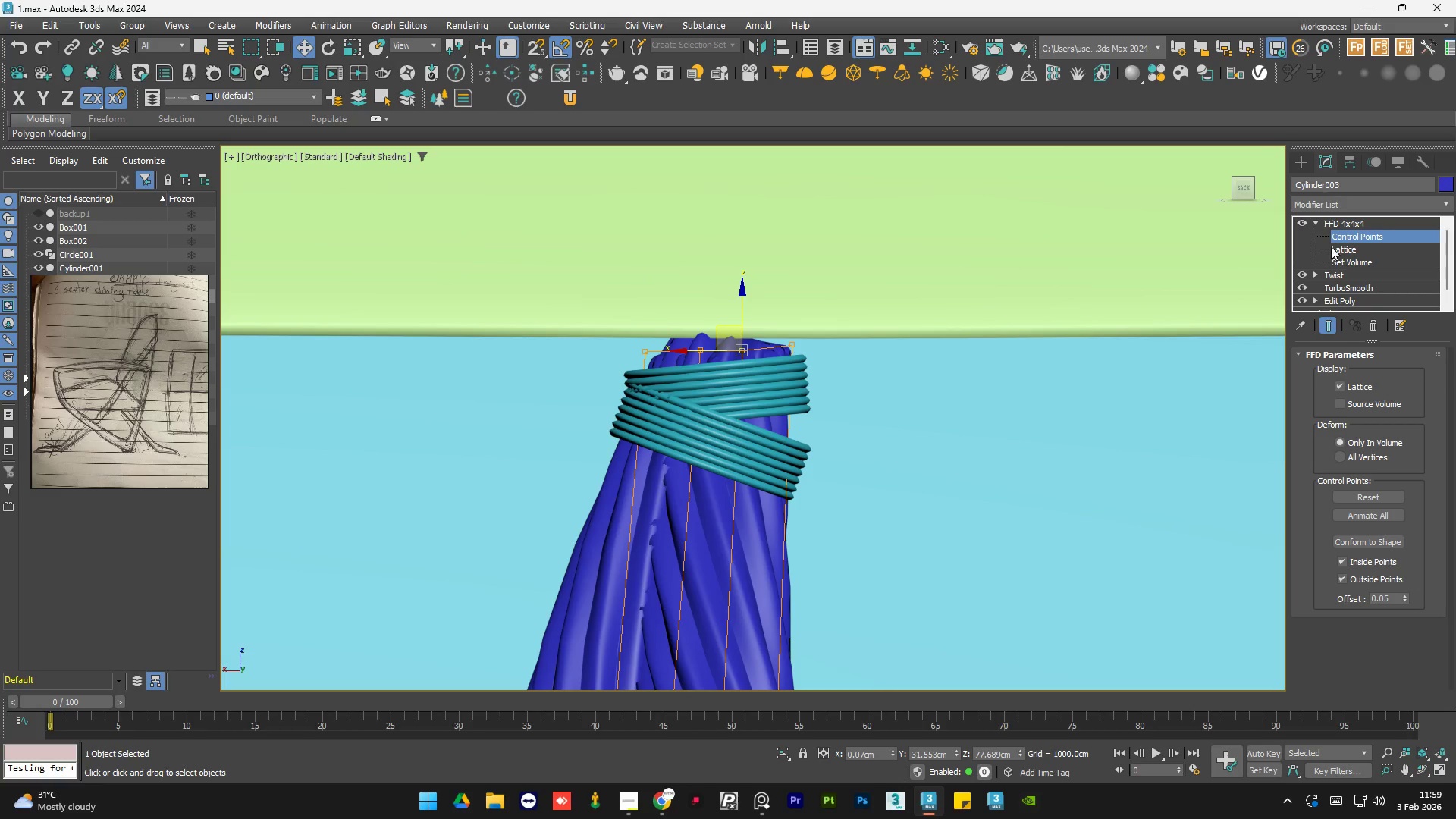 
left_click([1367, 225])
 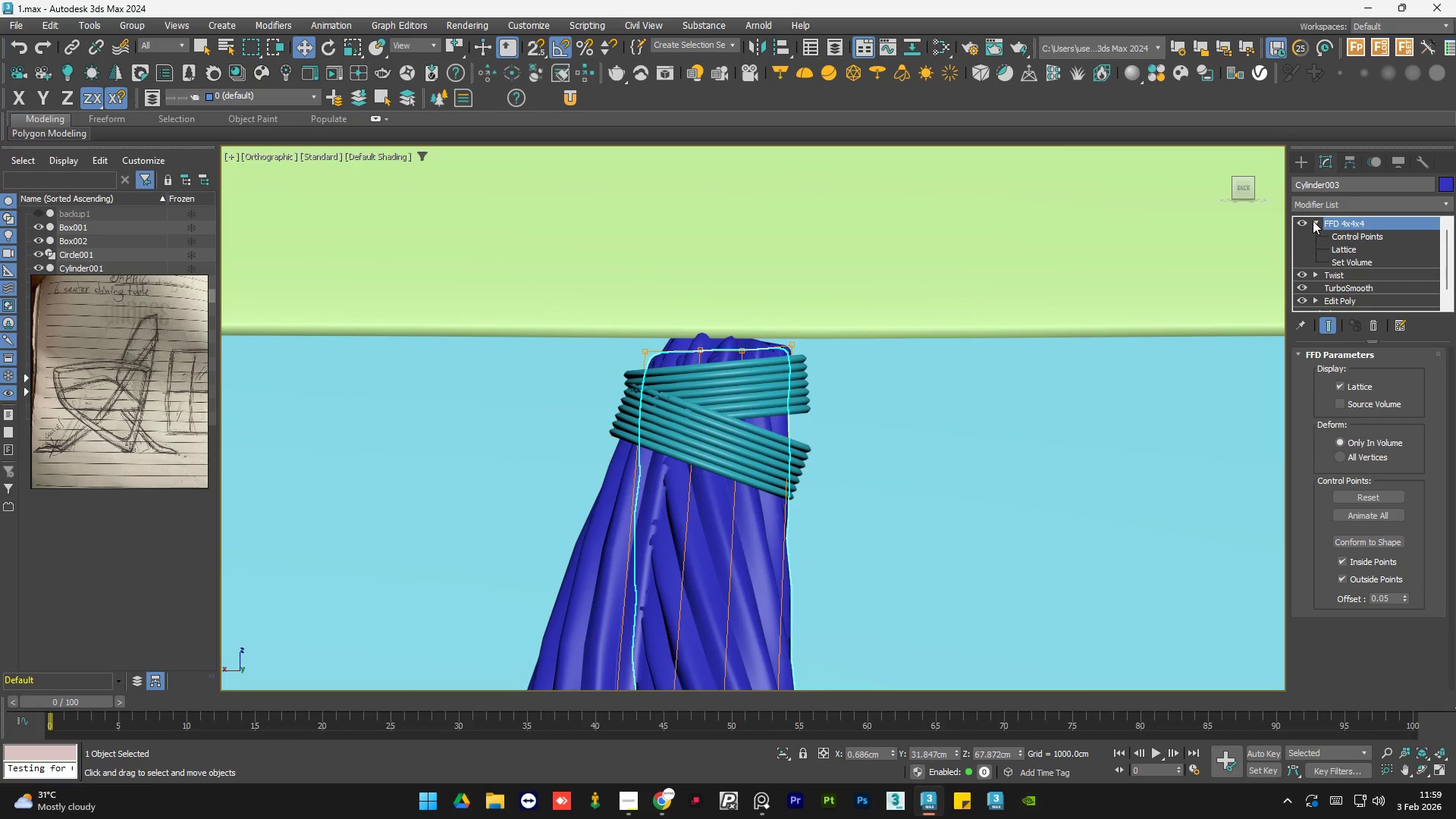 
left_click([1313, 221])
 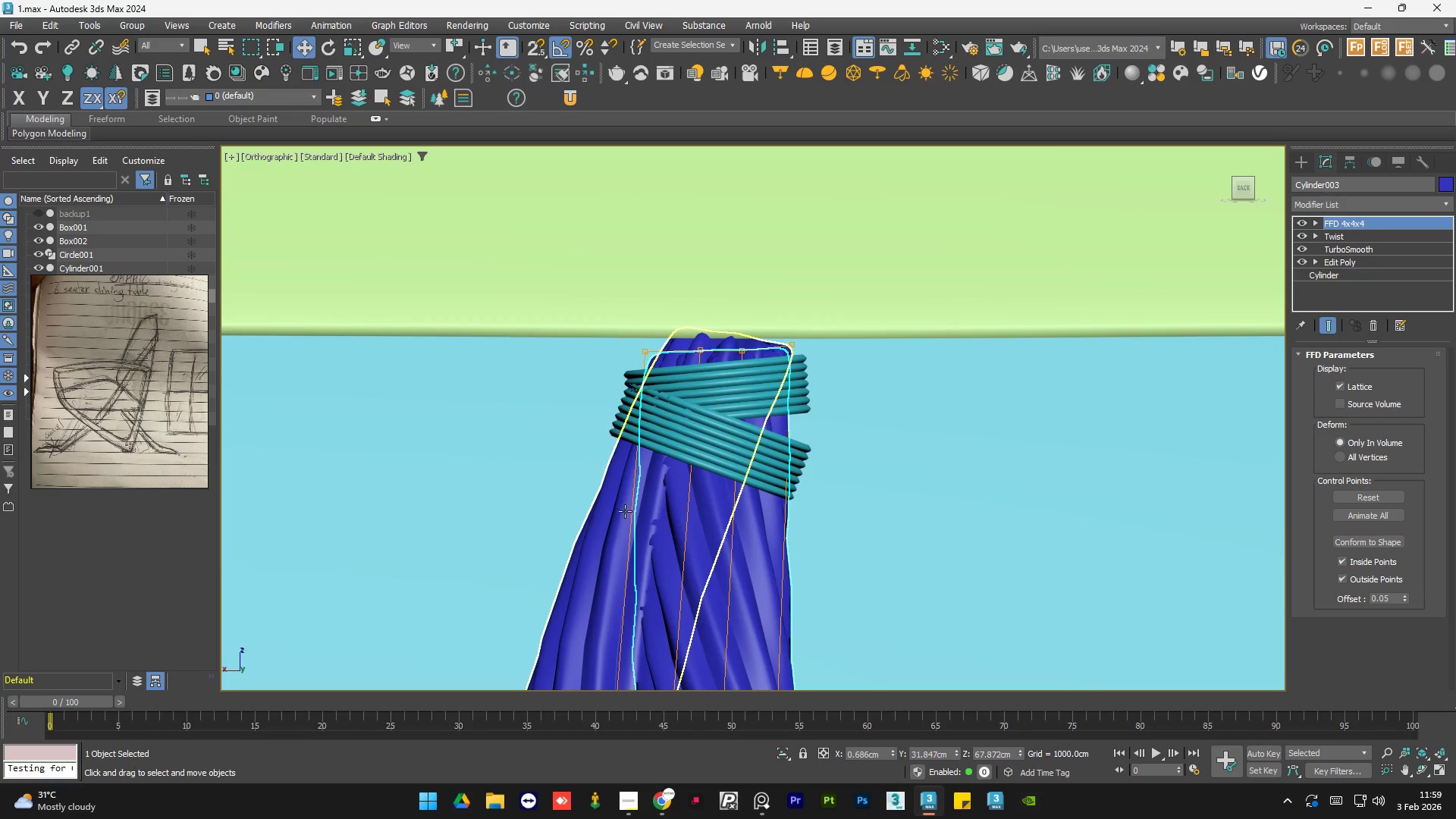 
left_click([610, 513])
 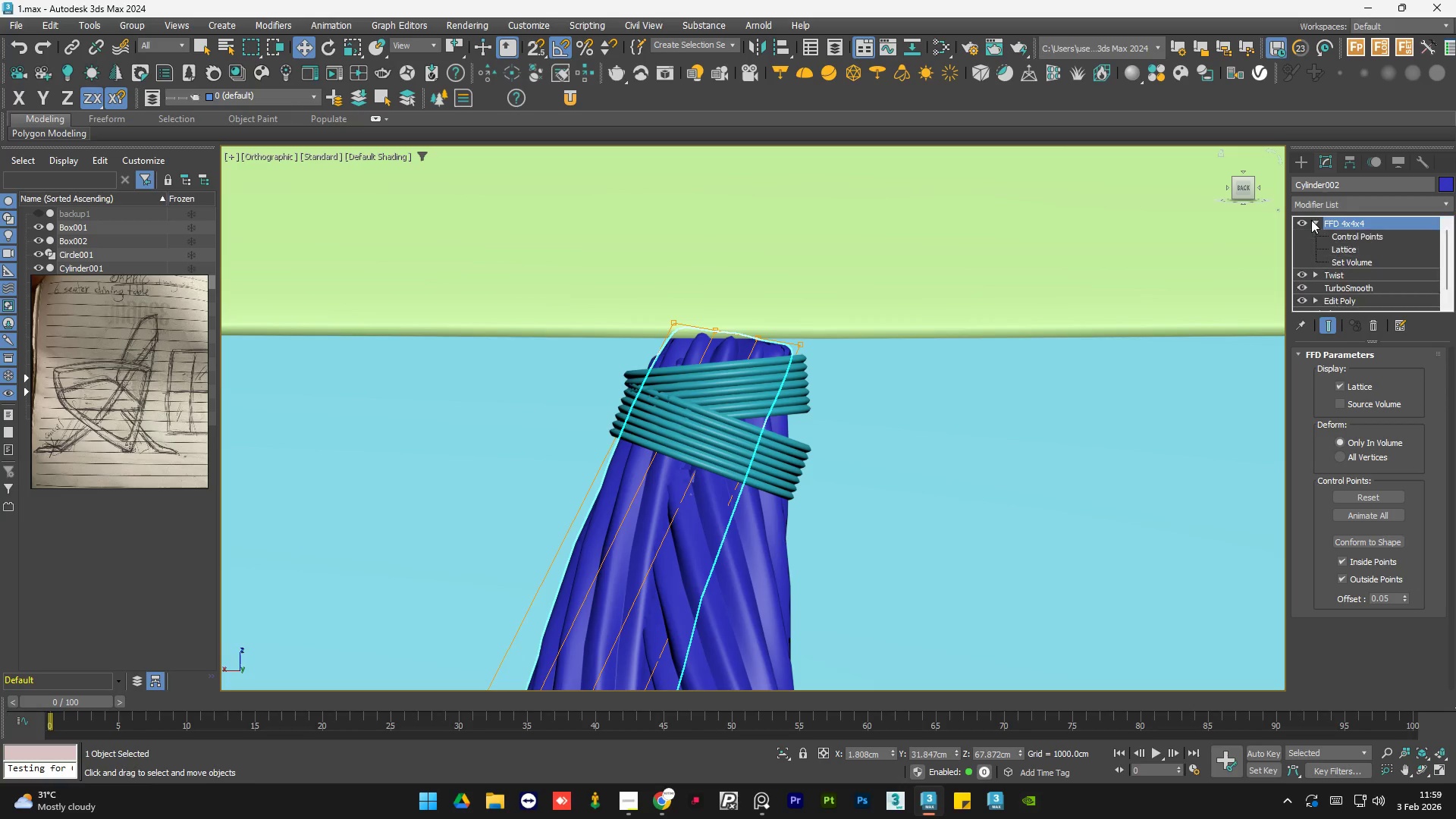 
double_click([1338, 234])
 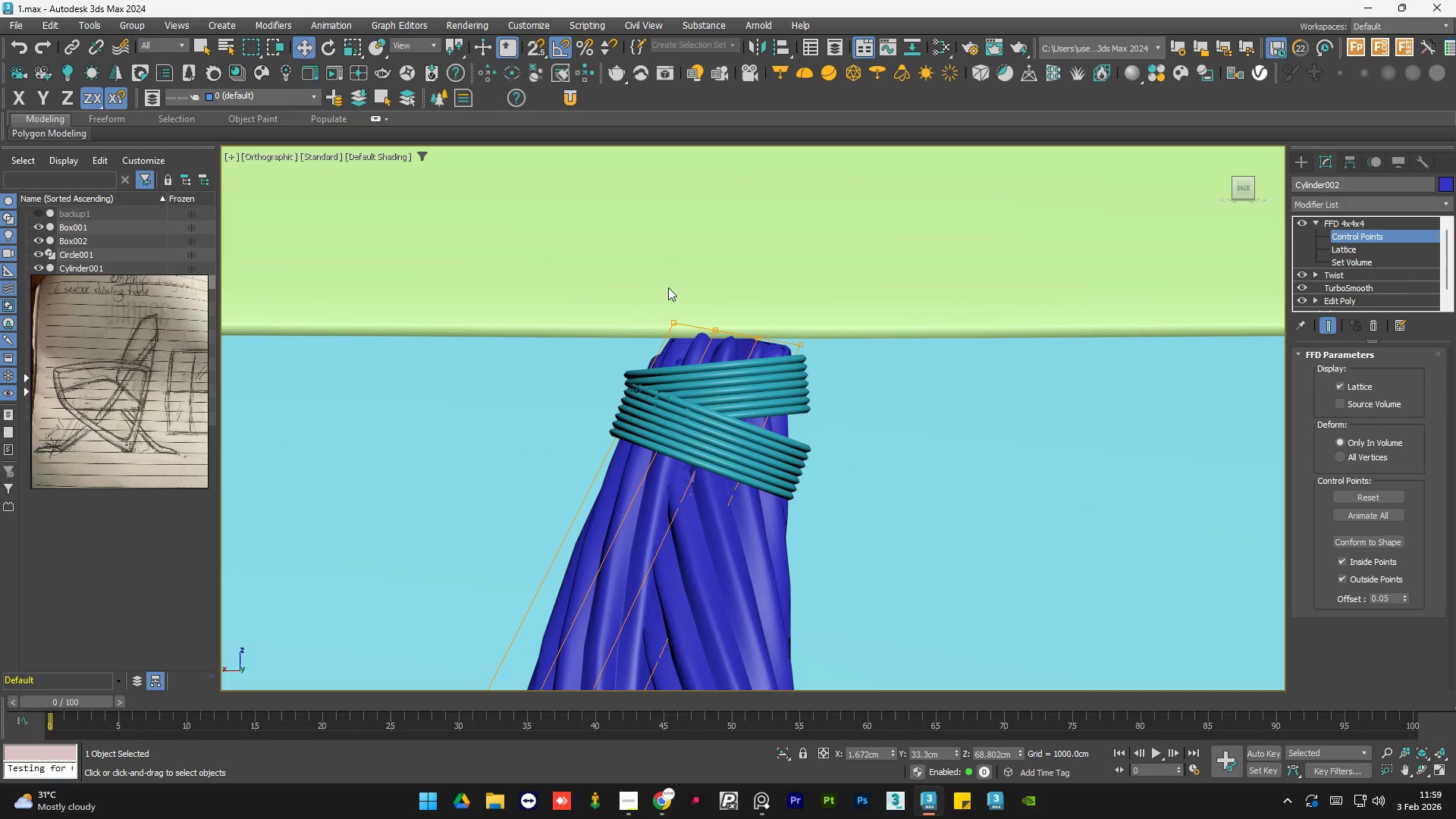 
left_click_drag(start_coordinate=[714, 278], to_coordinate=[661, 291])
 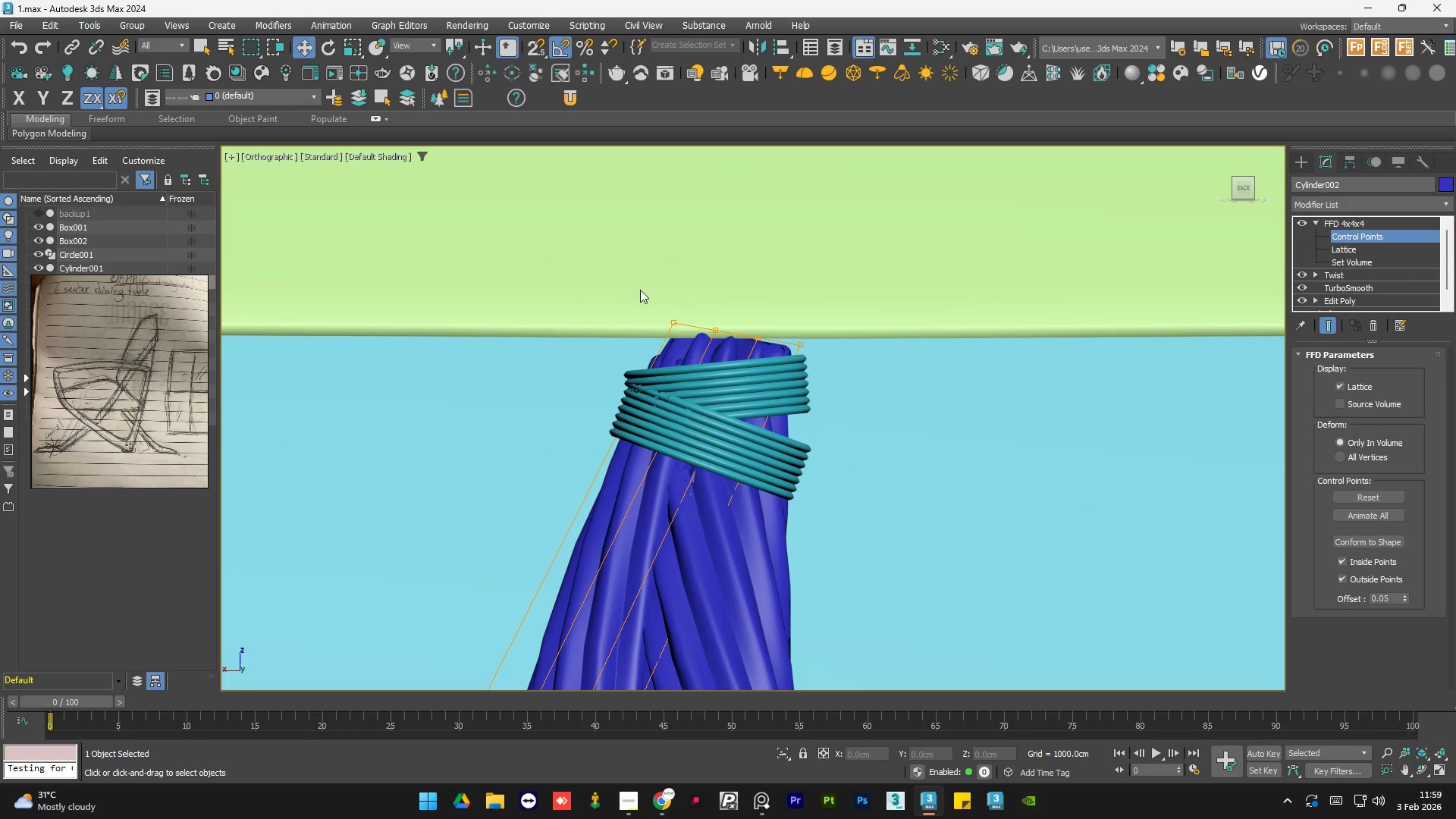 
left_click_drag(start_coordinate=[640, 290], to_coordinate=[687, 350])
 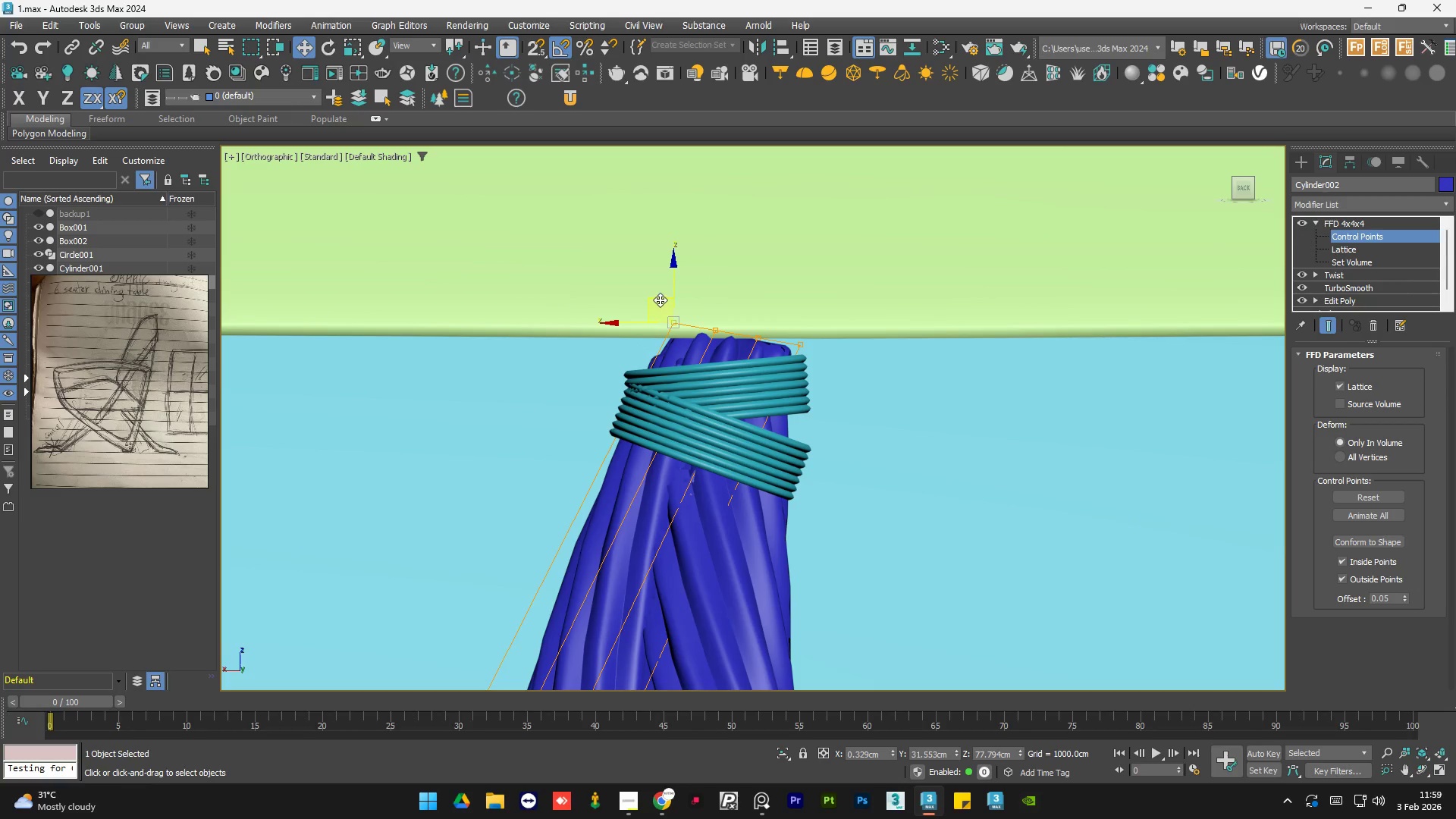 
left_click_drag(start_coordinate=[657, 297], to_coordinate=[635, 320])
 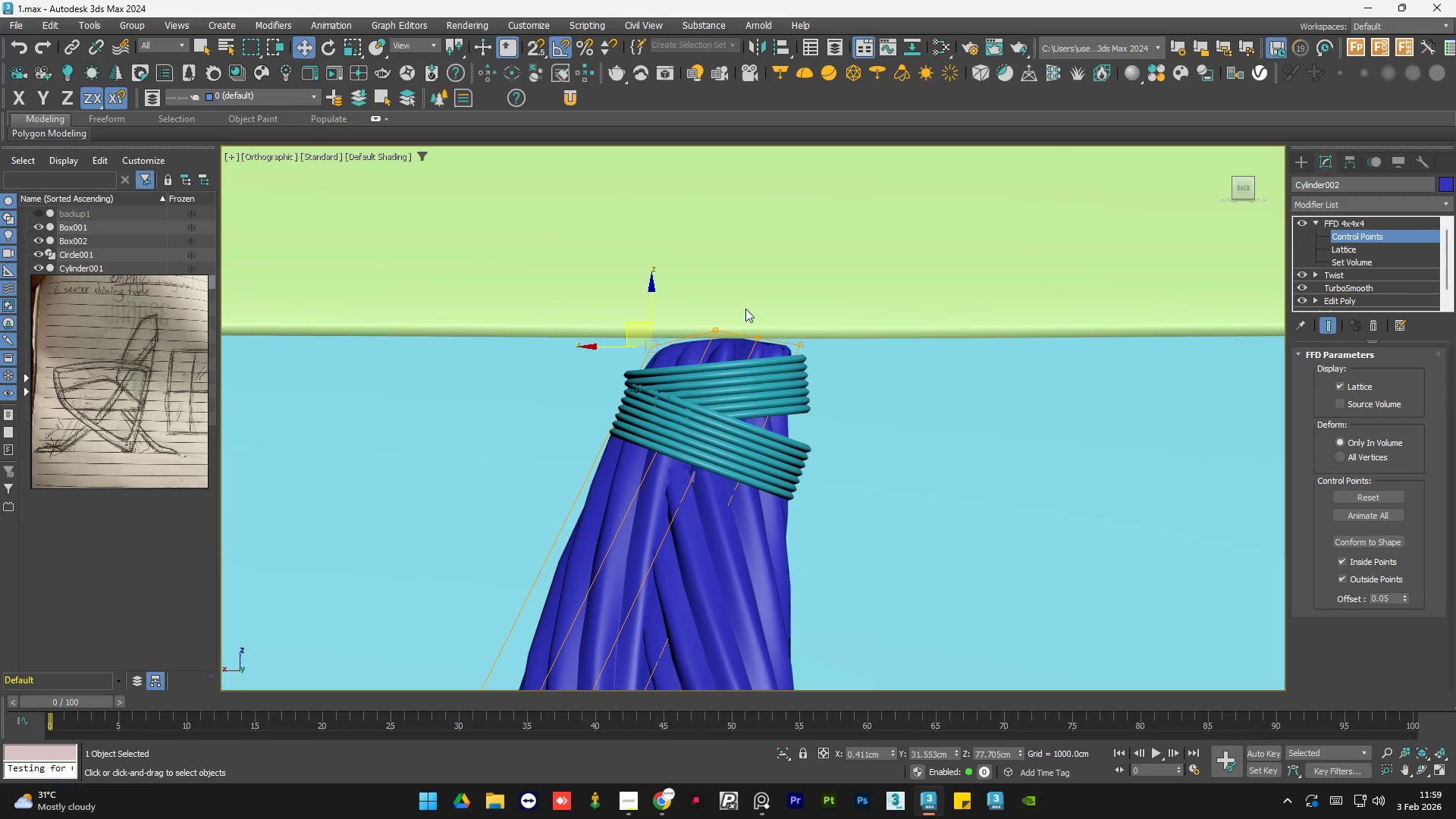 
left_click([745, 309])
 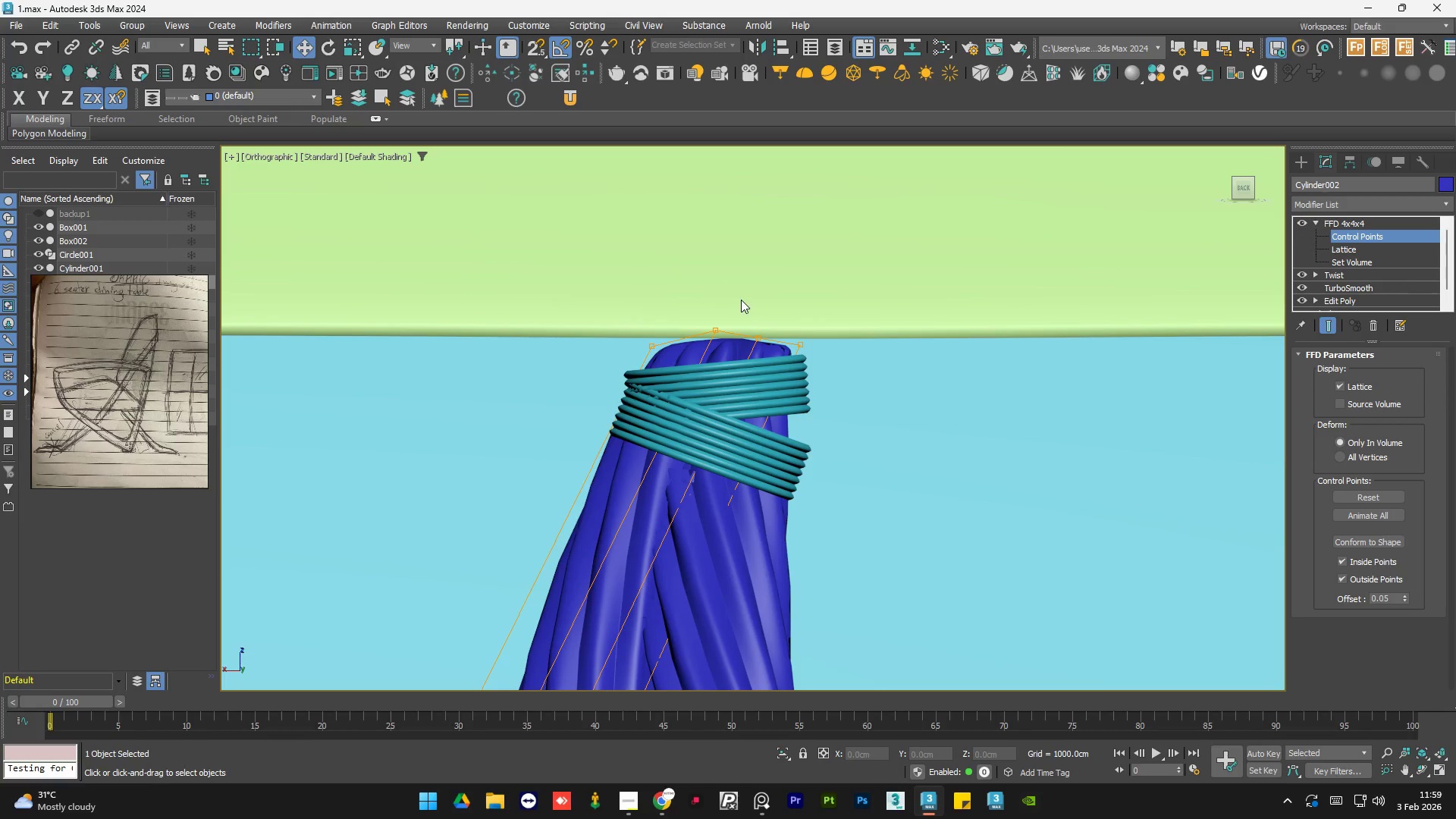 
left_click_drag(start_coordinate=[739, 300], to_coordinate=[702, 345])
 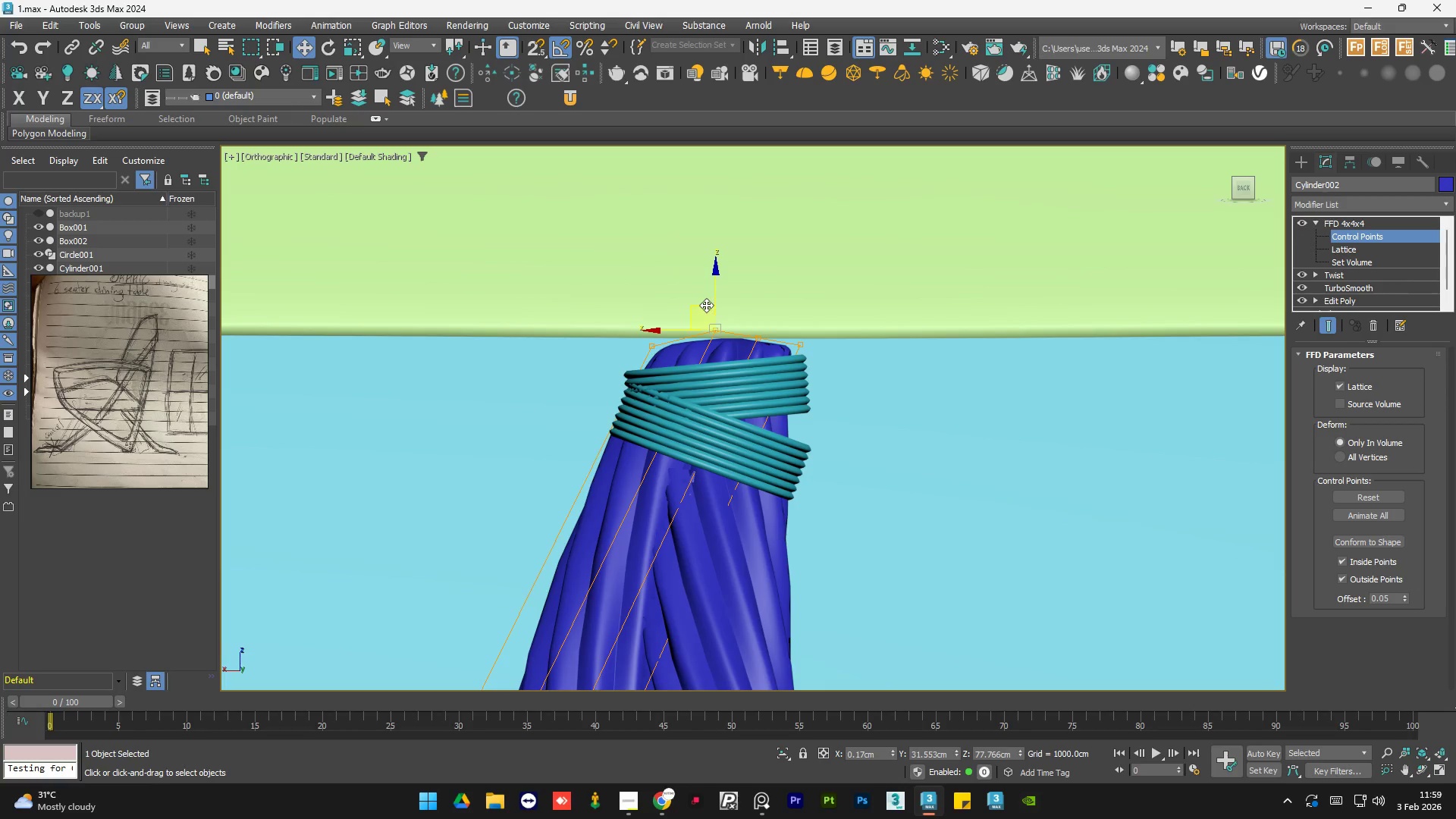 
left_click_drag(start_coordinate=[706, 305], to_coordinate=[692, 318])
 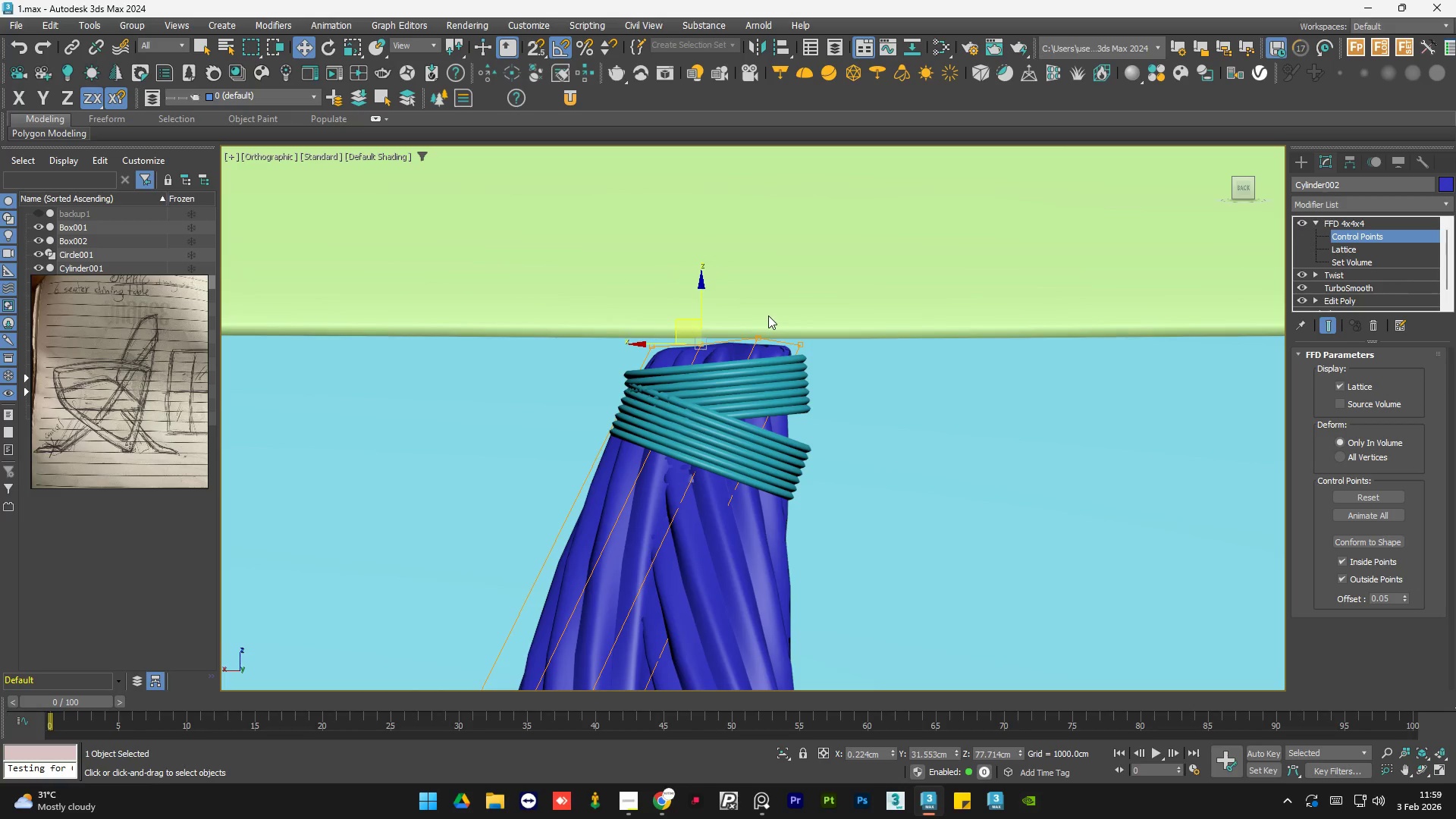 
left_click([768, 315])
 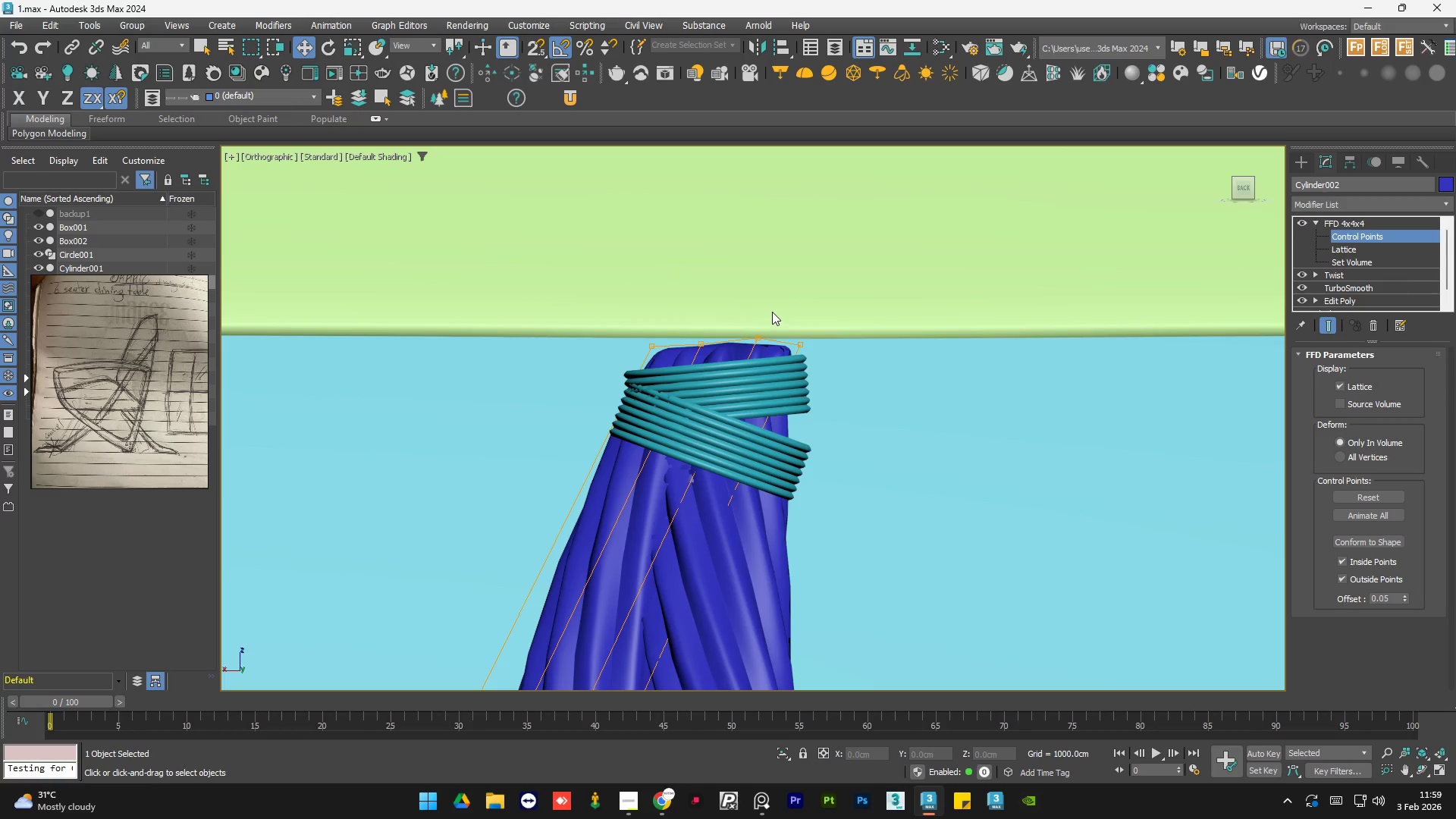 
left_click_drag(start_coordinate=[772, 311], to_coordinate=[742, 350])
 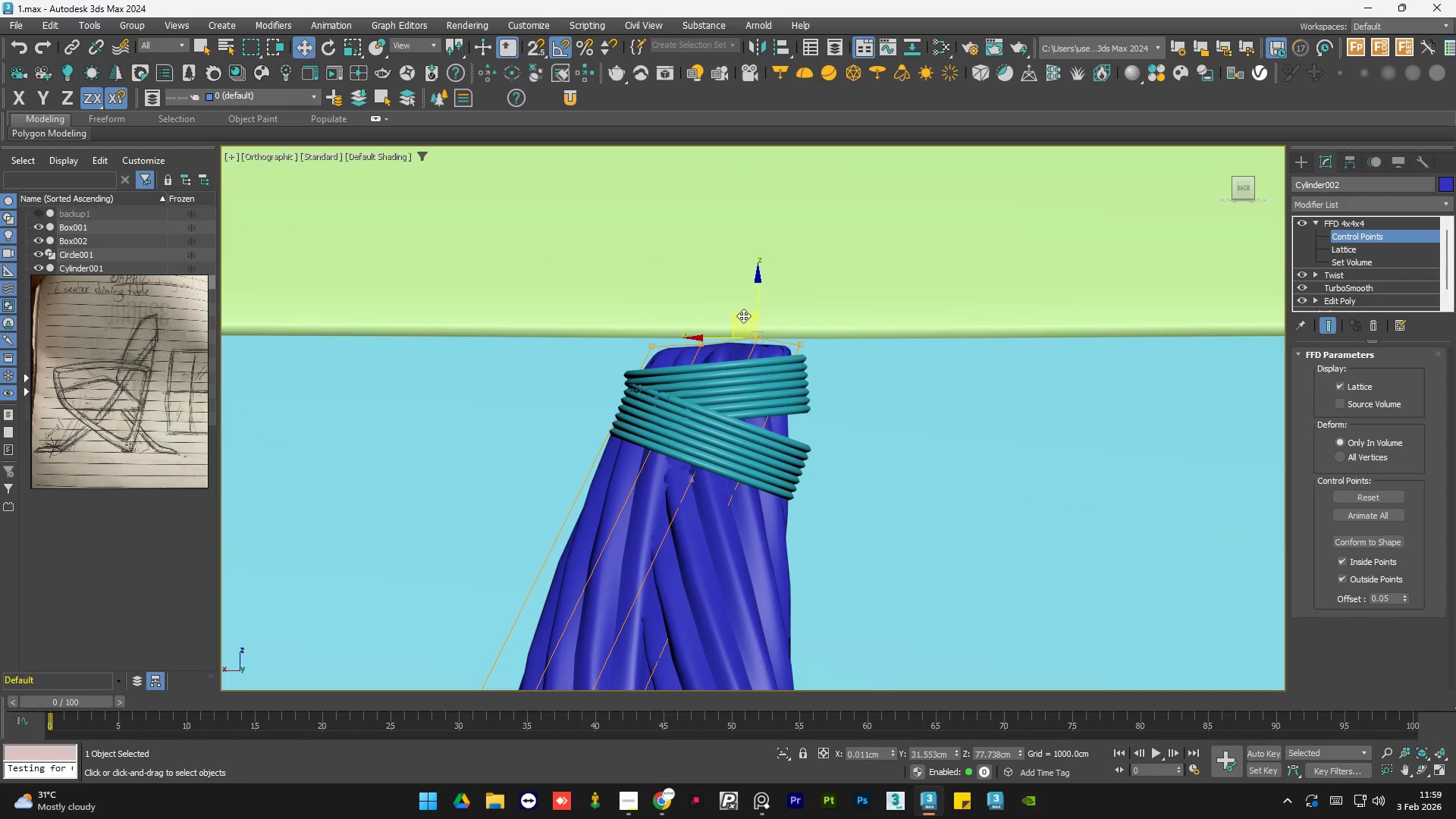 
left_click_drag(start_coordinate=[743, 315], to_coordinate=[734, 322])
 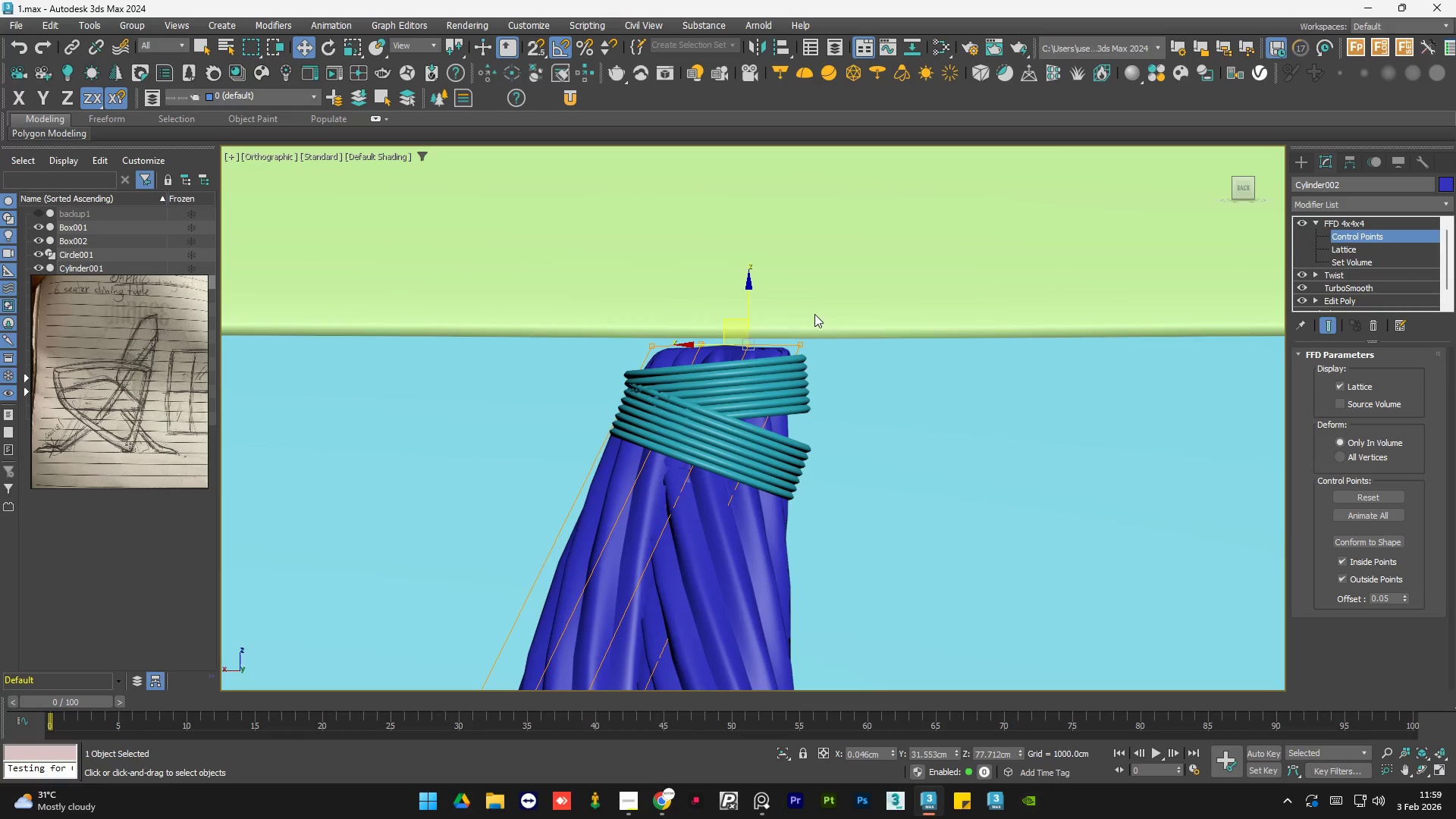 
left_click([814, 314])
 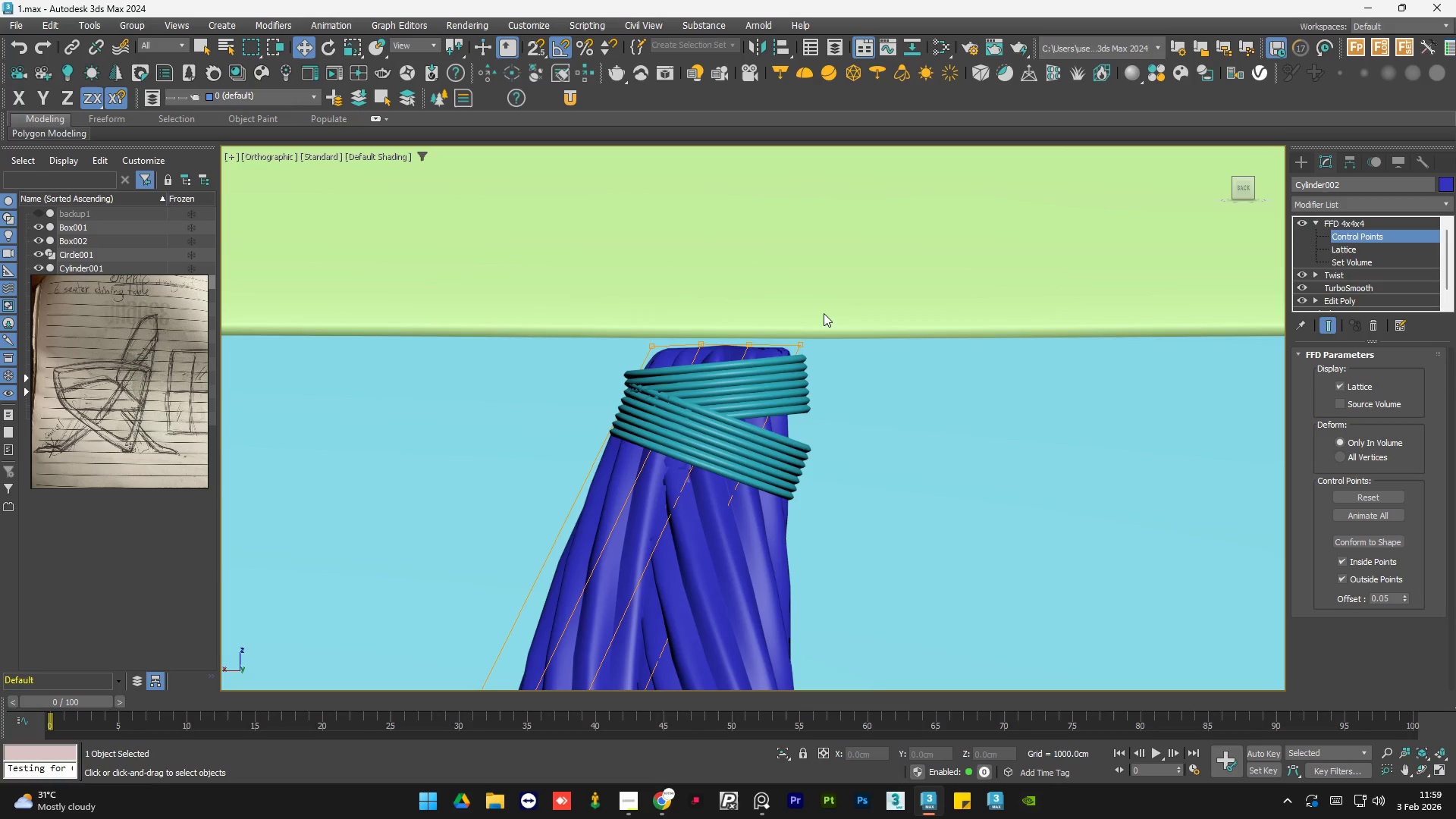 
left_click_drag(start_coordinate=[824, 314], to_coordinate=[787, 354])
 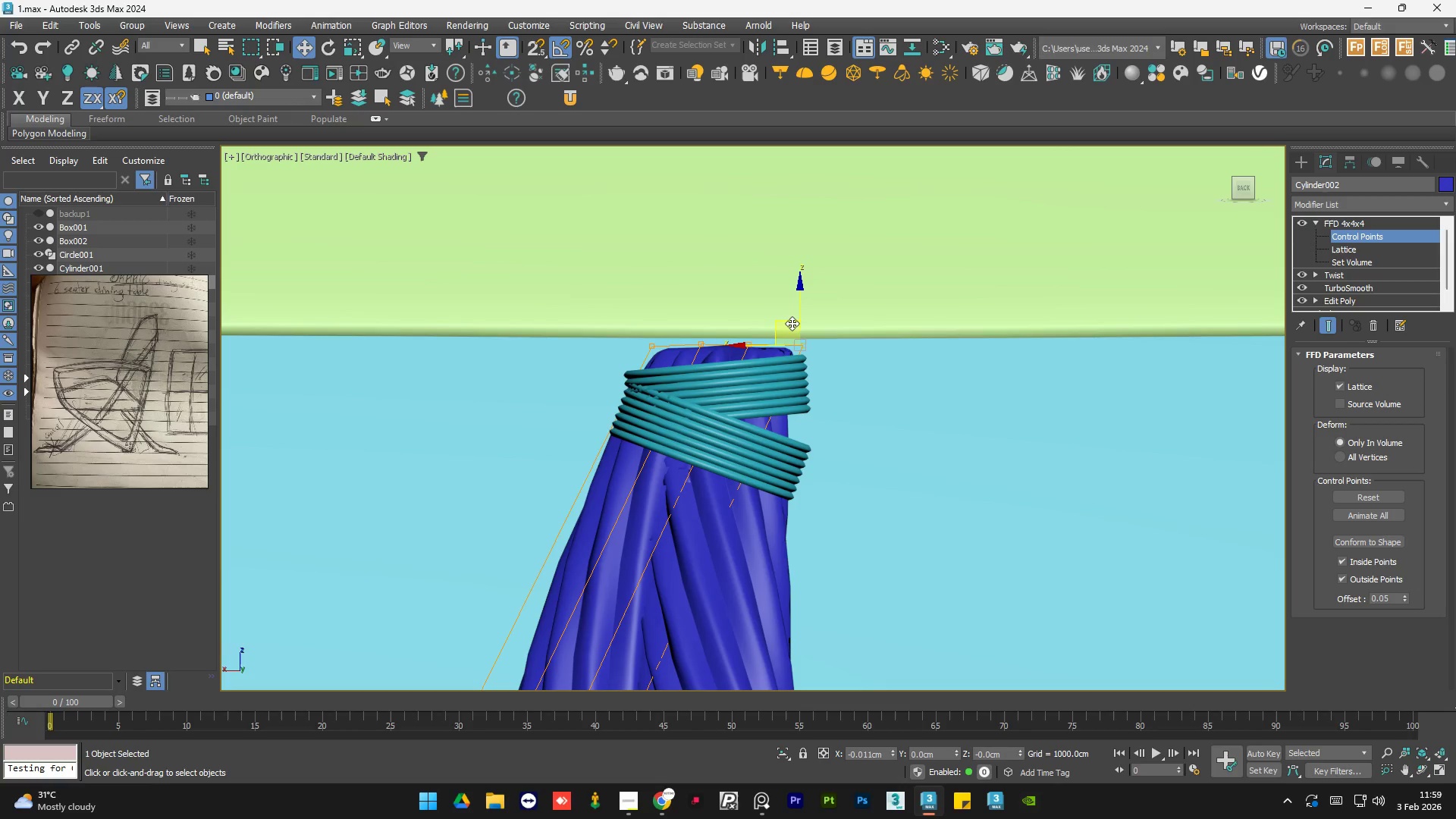 
left_click_drag(start_coordinate=[674, 329], to_coordinate=[632, 361])
 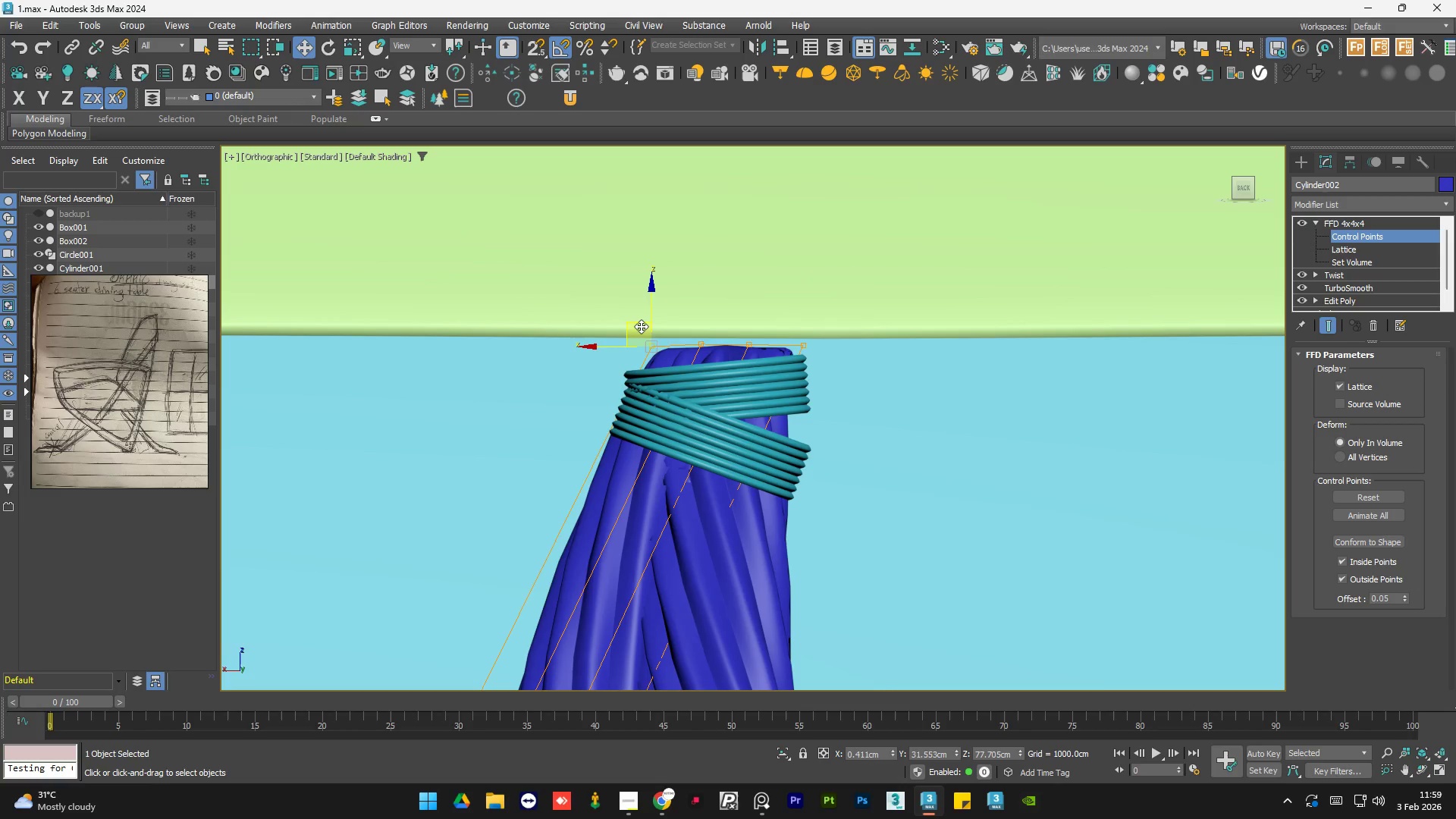 
left_click_drag(start_coordinate=[640, 325], to_coordinate=[644, 329])
 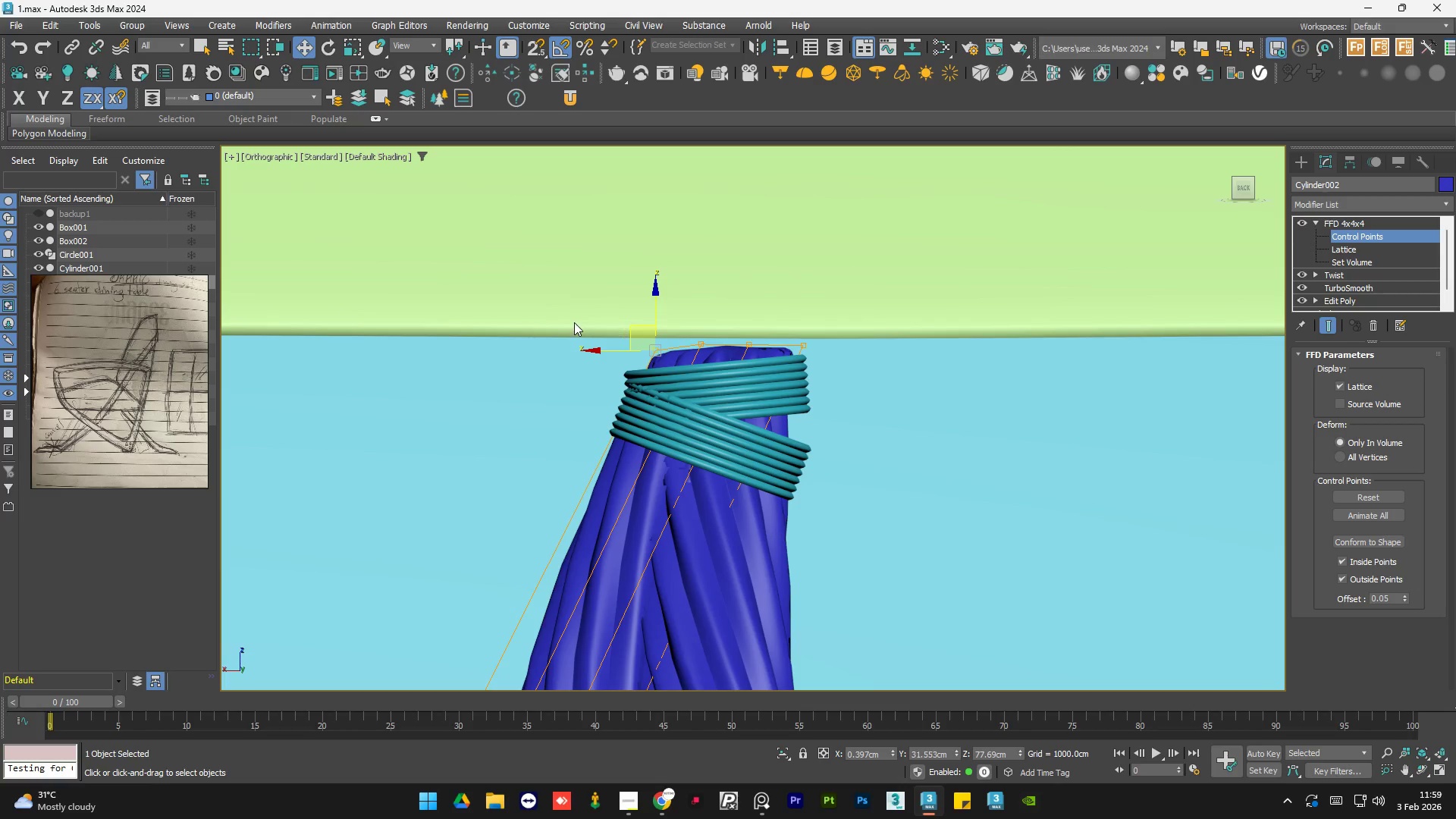 
left_click([574, 322])
 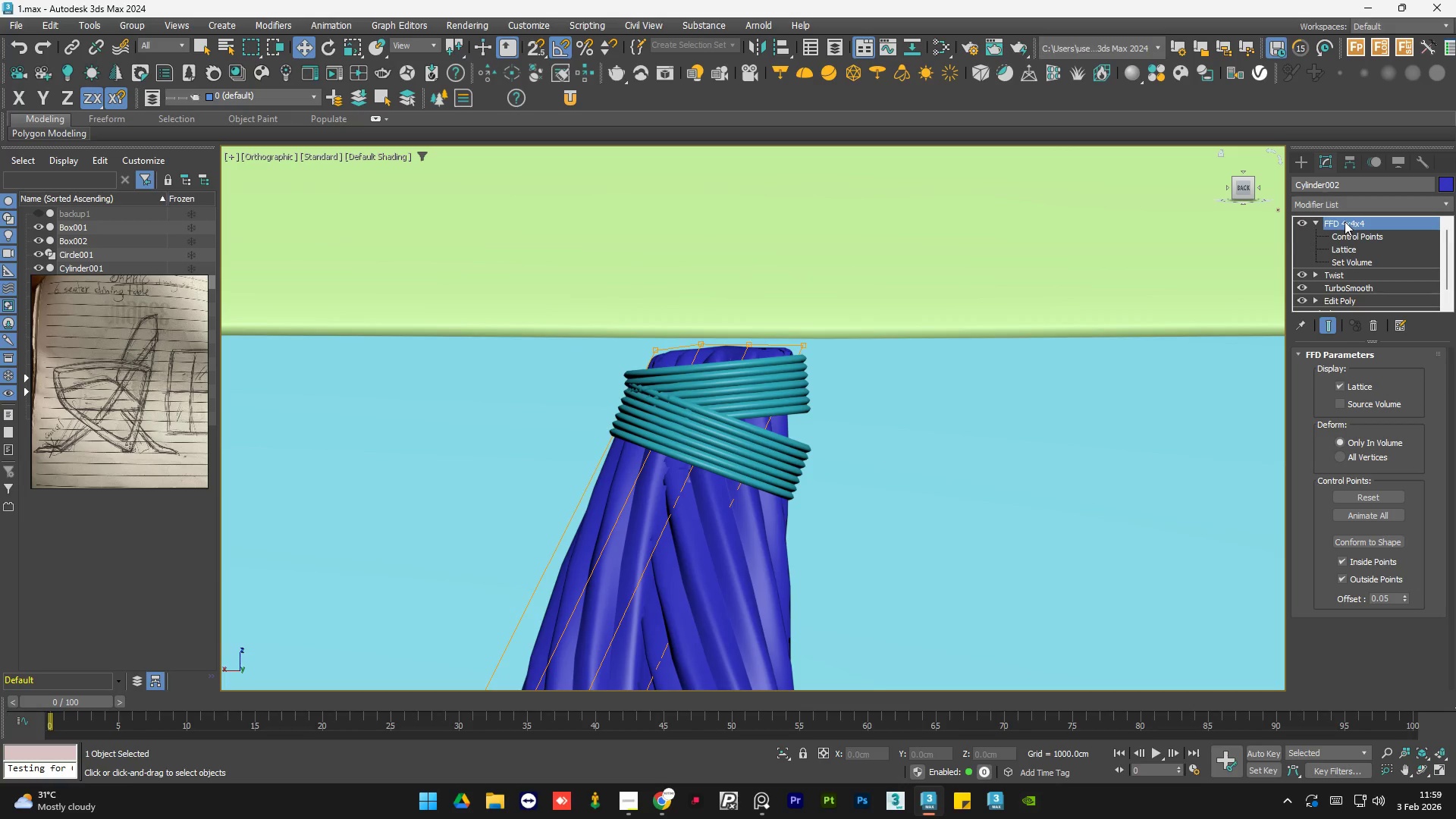 
double_click([1314, 221])
 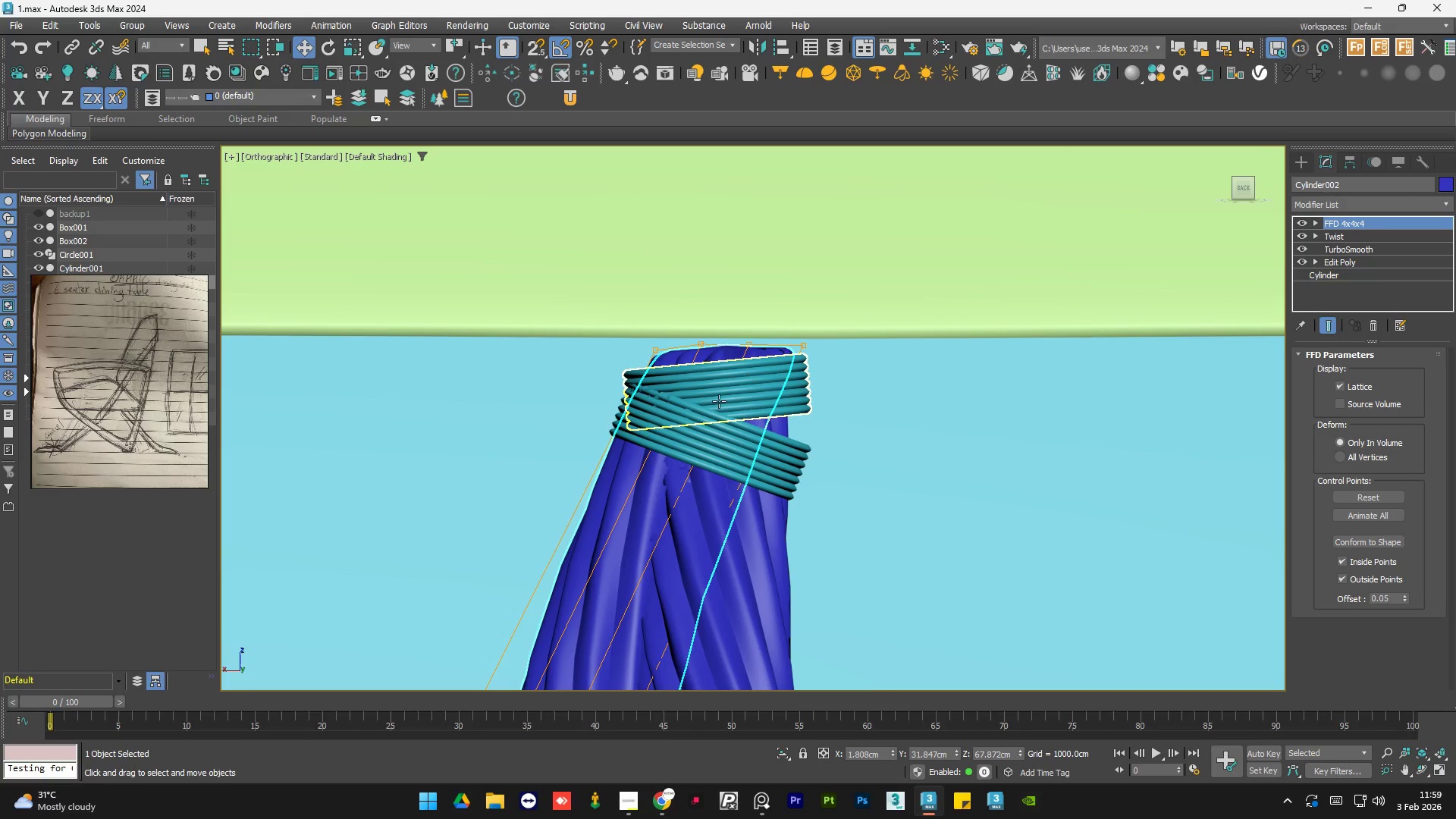 
left_click([730, 394])
 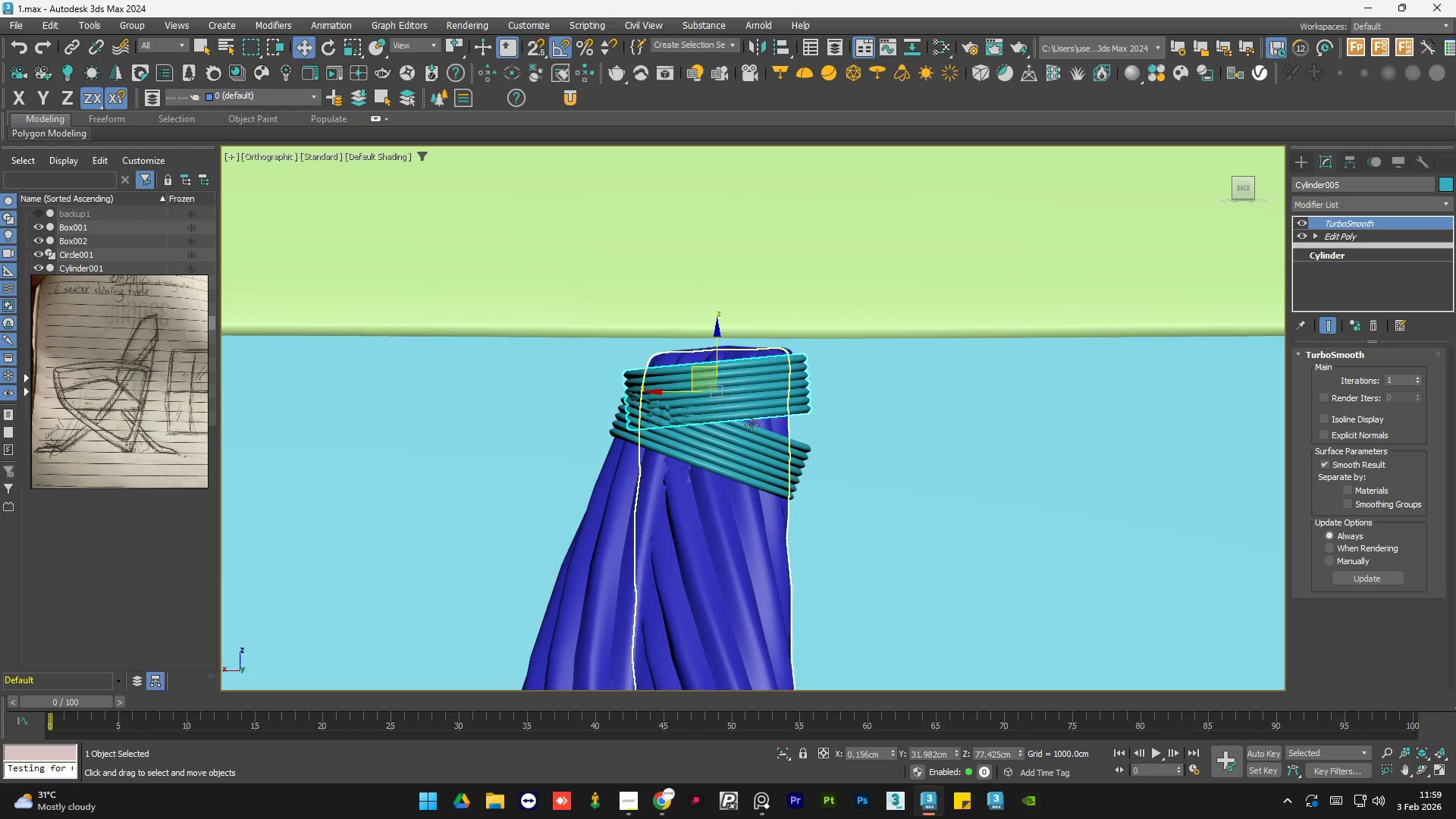 
hold_key(key=ControlLeft, duration=0.41)
left_click([761, 453])
 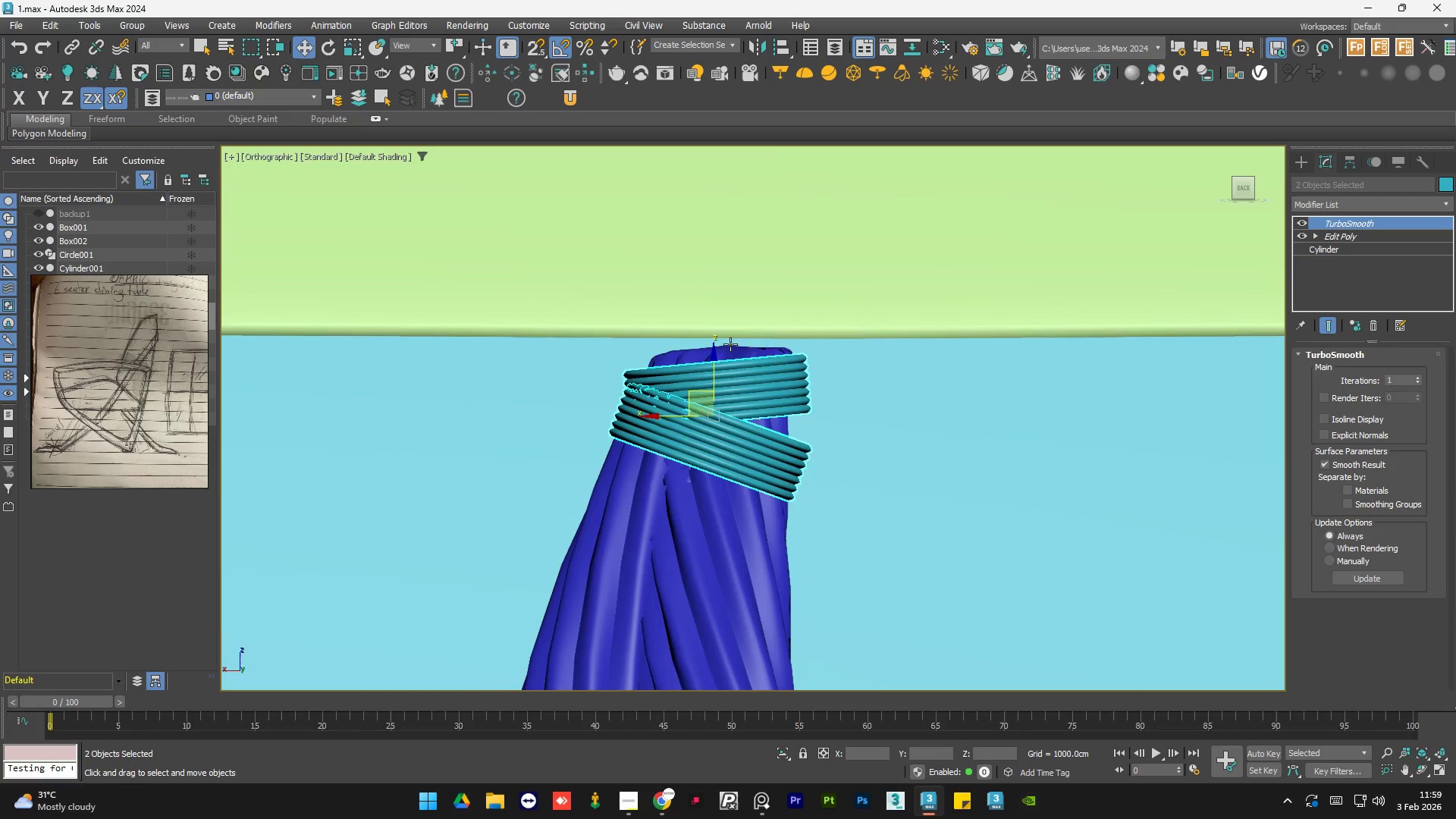 
hold_key(key=AltLeft, duration=1.38)
 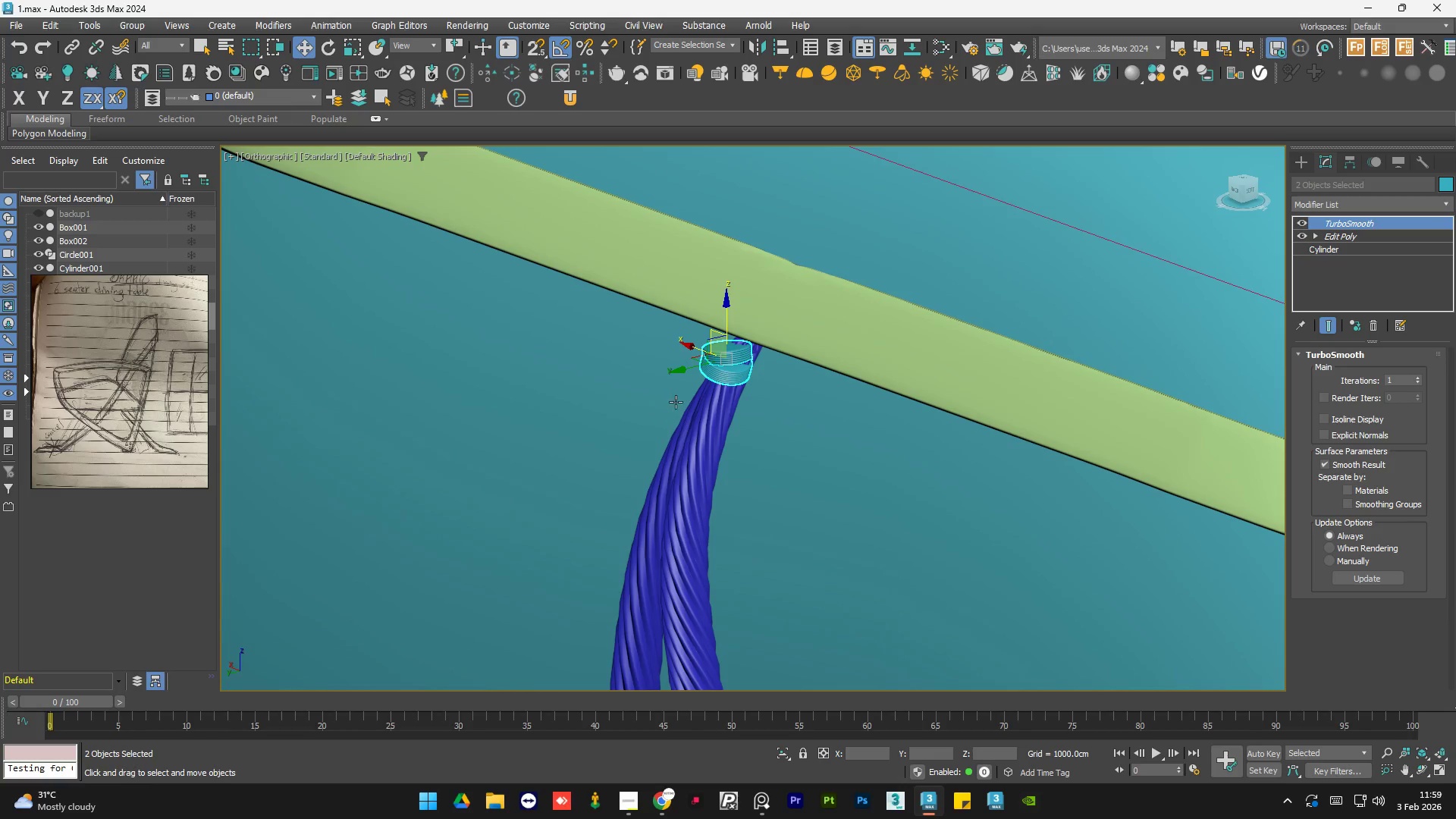 
scroll: coordinate [731, 340], scroll_direction: down, amount: 4.0
 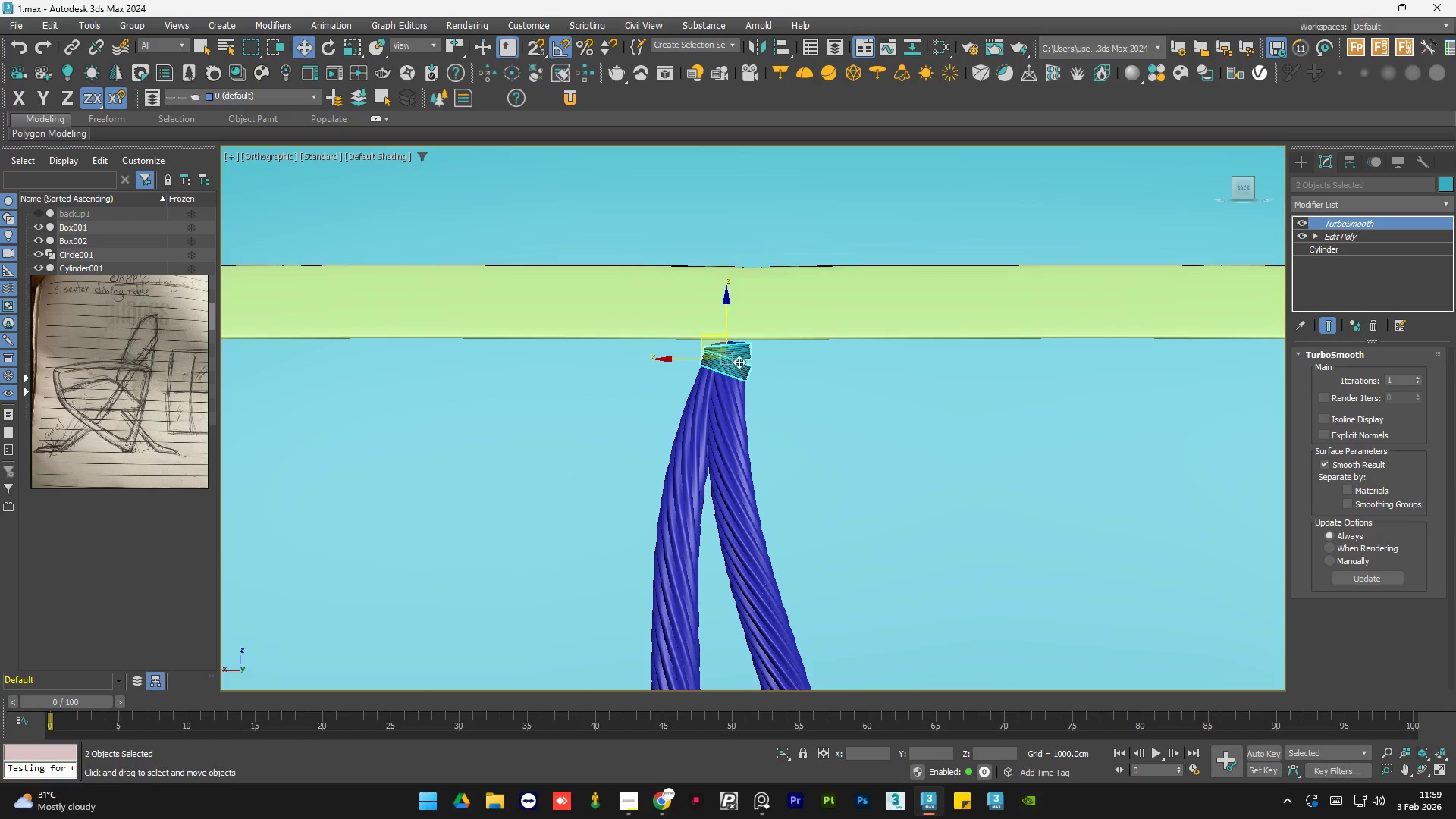 
hold_key(key=AltLeft, duration=1.3)
double_click([627, 369])
 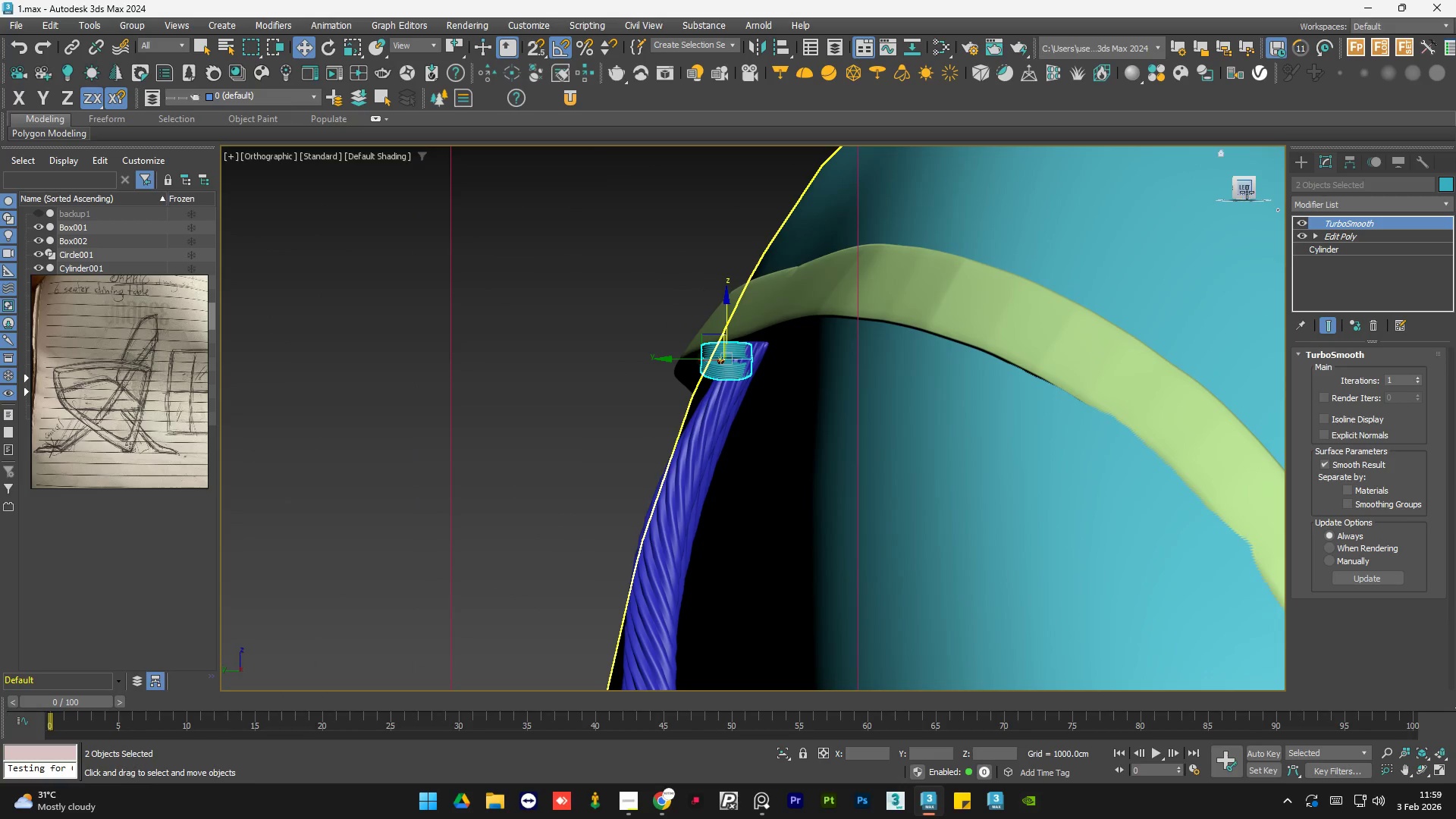 
left_click([1247, 192])
 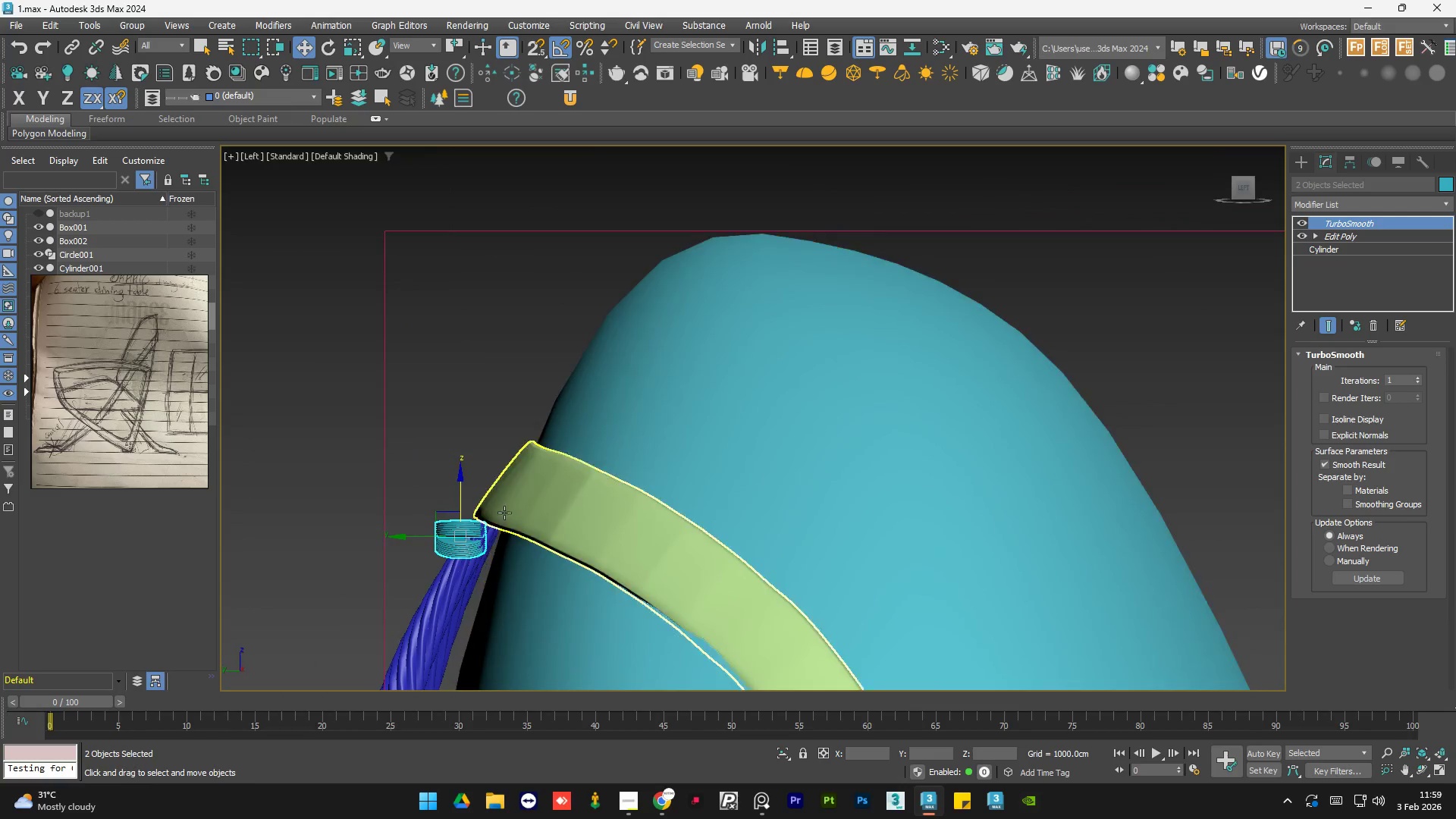 
scroll: coordinate [466, 520], scroll_direction: up, amount: 5.0
 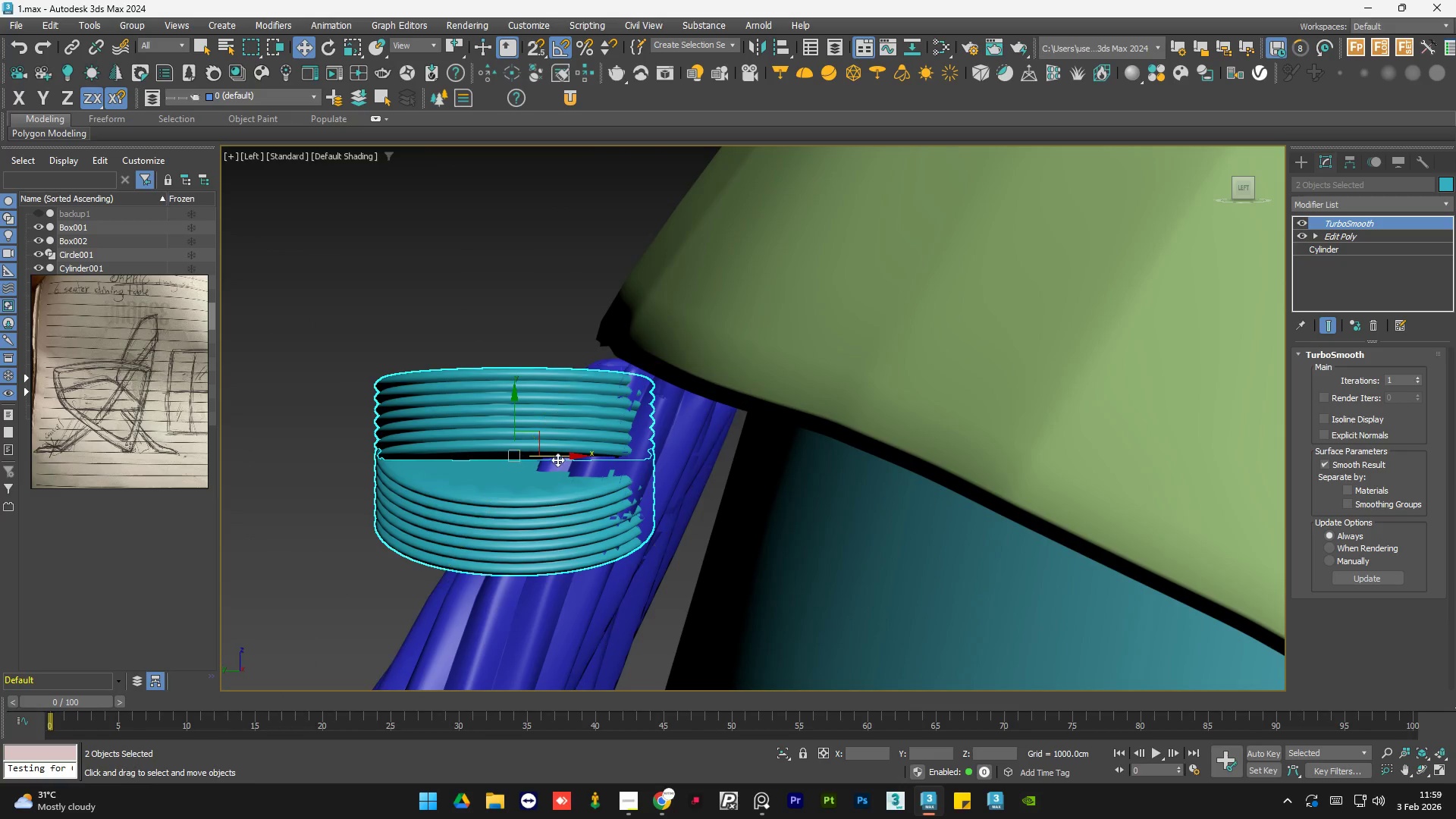 
left_click_drag(start_coordinate=[560, 456], to_coordinate=[653, 456])
 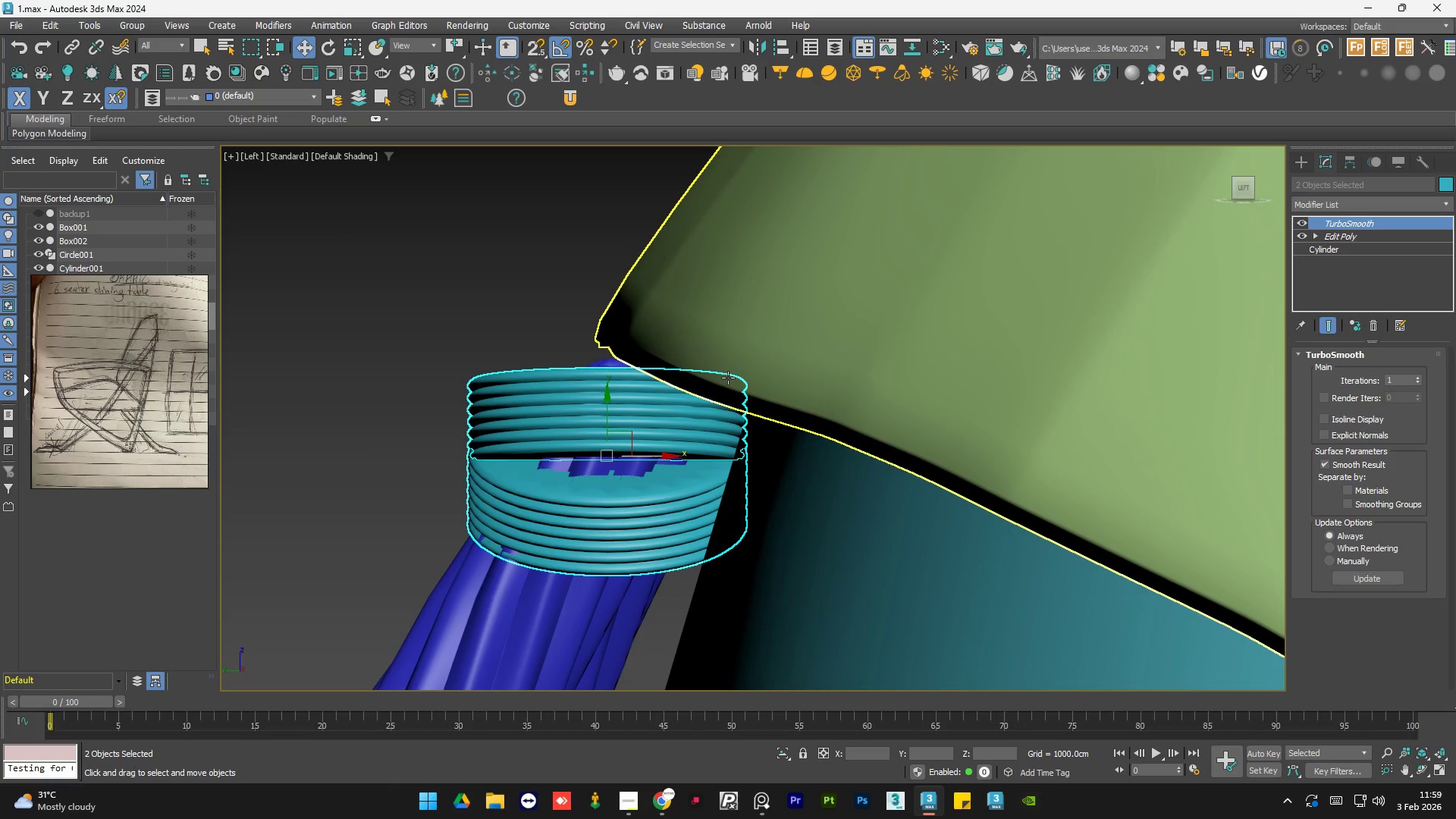 
scroll: coordinate [727, 378], scroll_direction: down, amount: 1.0
 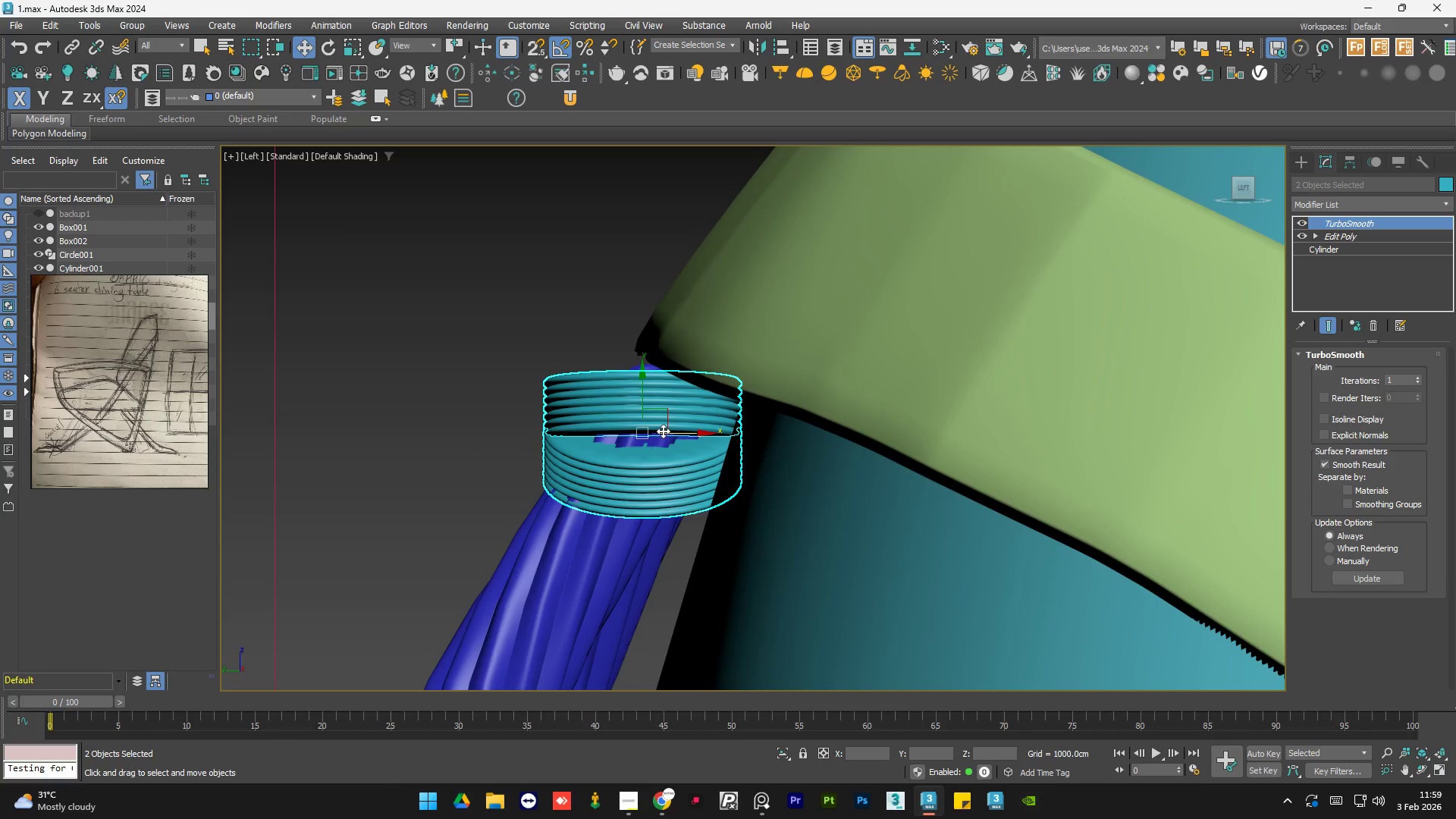 
scroll: coordinate [663, 431], scroll_direction: up, amount: 1.0
 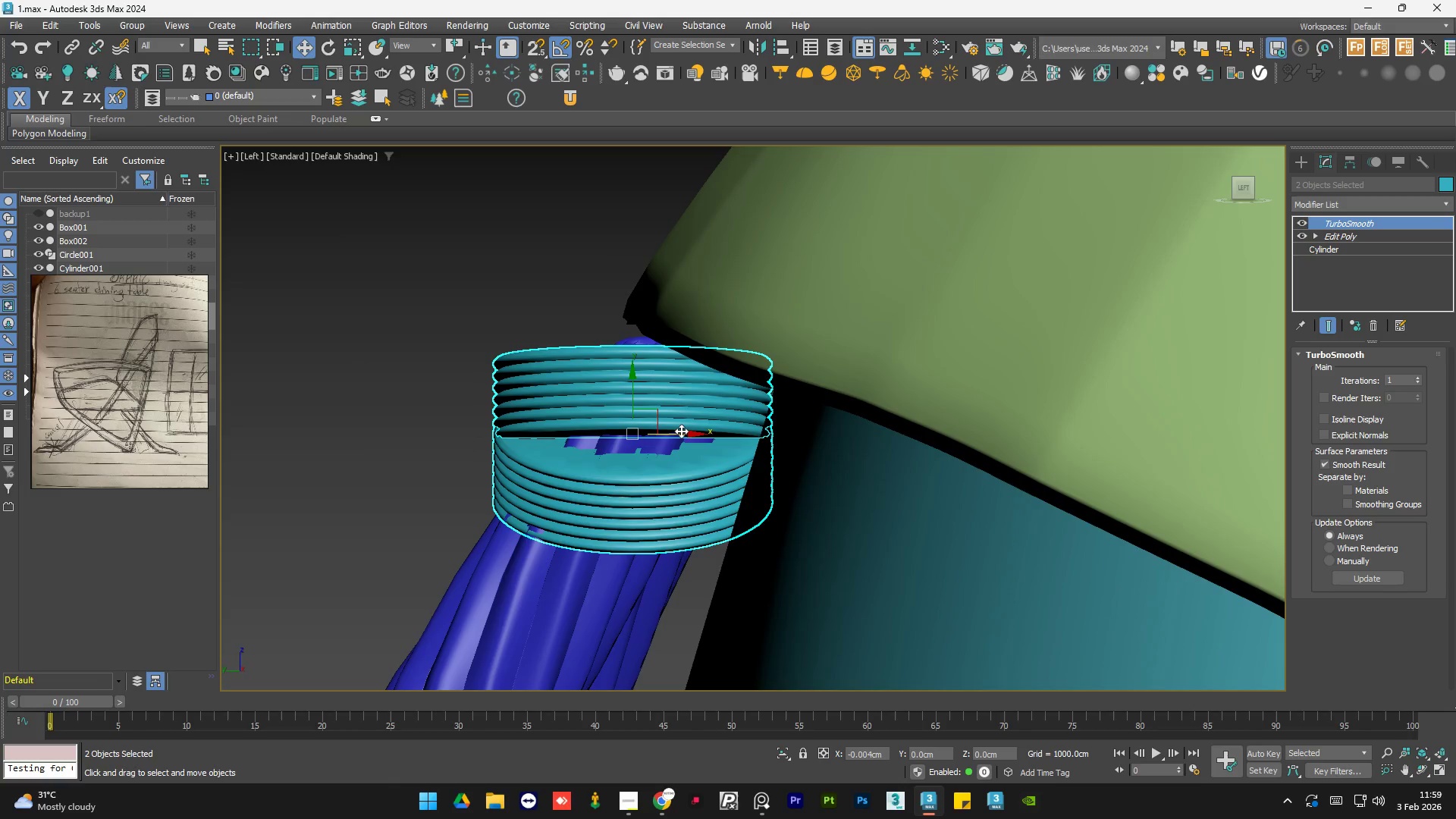 
hold_key(key=AltLeft, duration=0.94)
 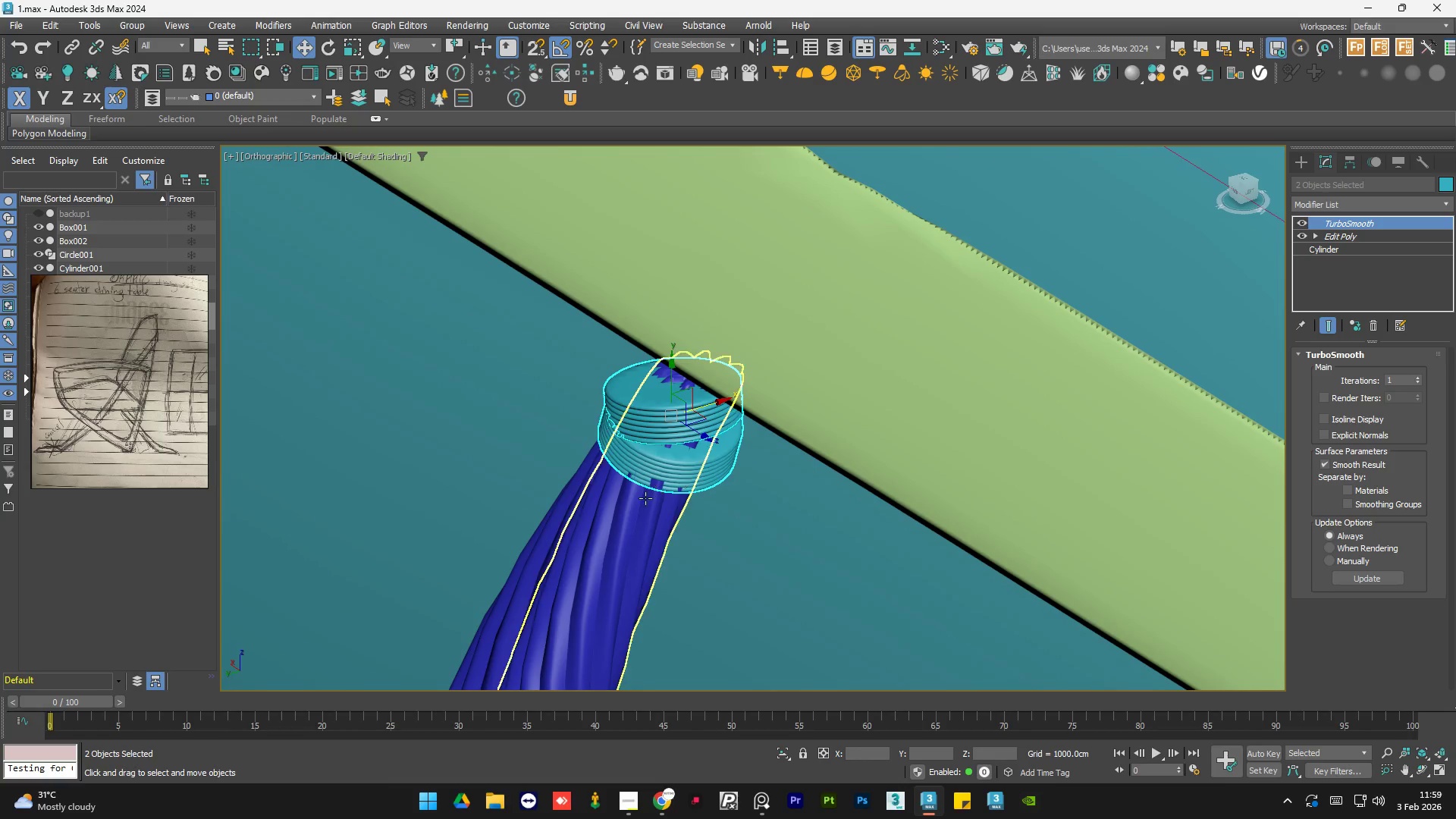 
scroll: coordinate [714, 395], scroll_direction: down, amount: 2.0
 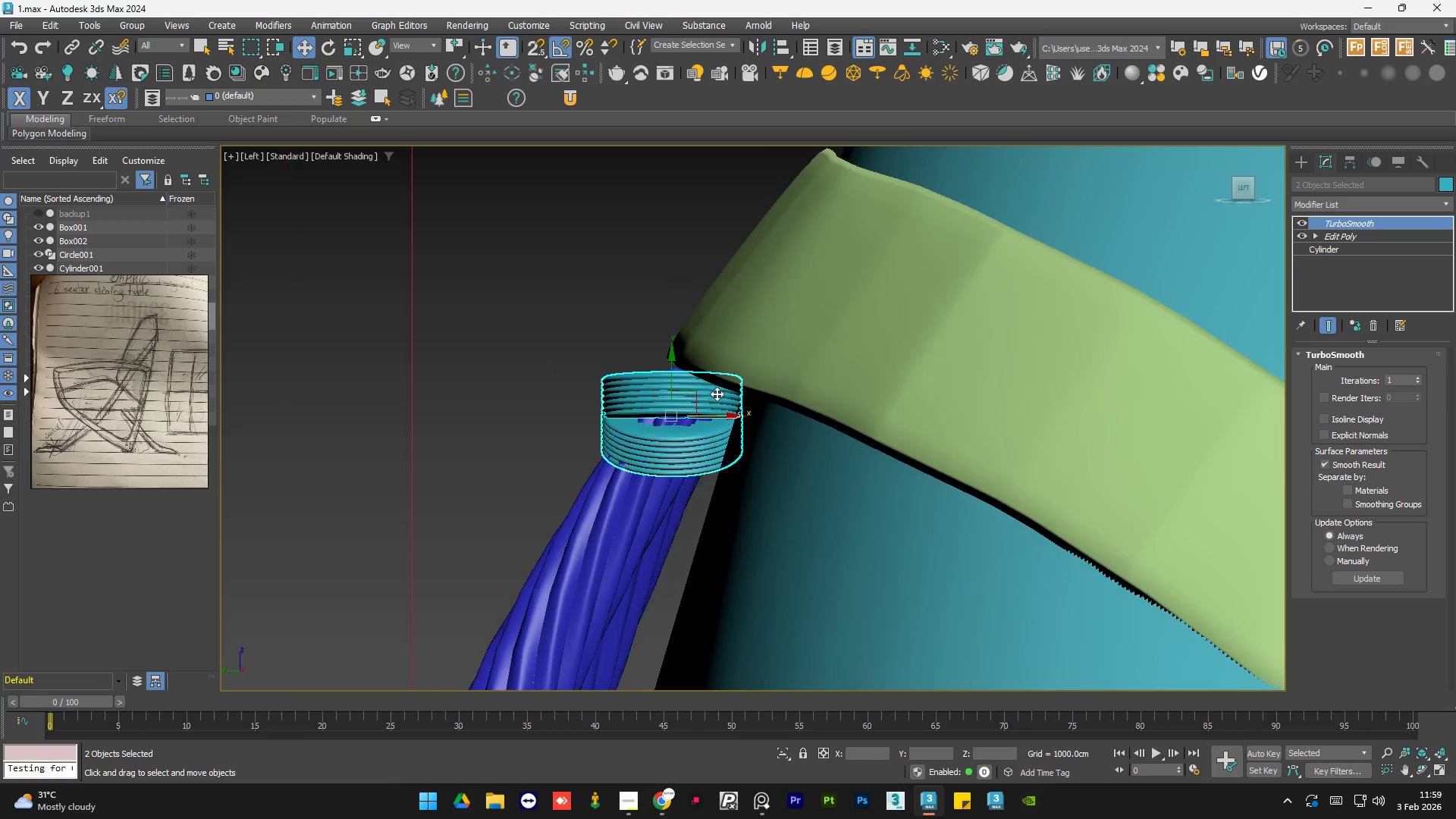 
hold_key(key=ControlLeft, duration=0.44)
left_click([632, 508])
 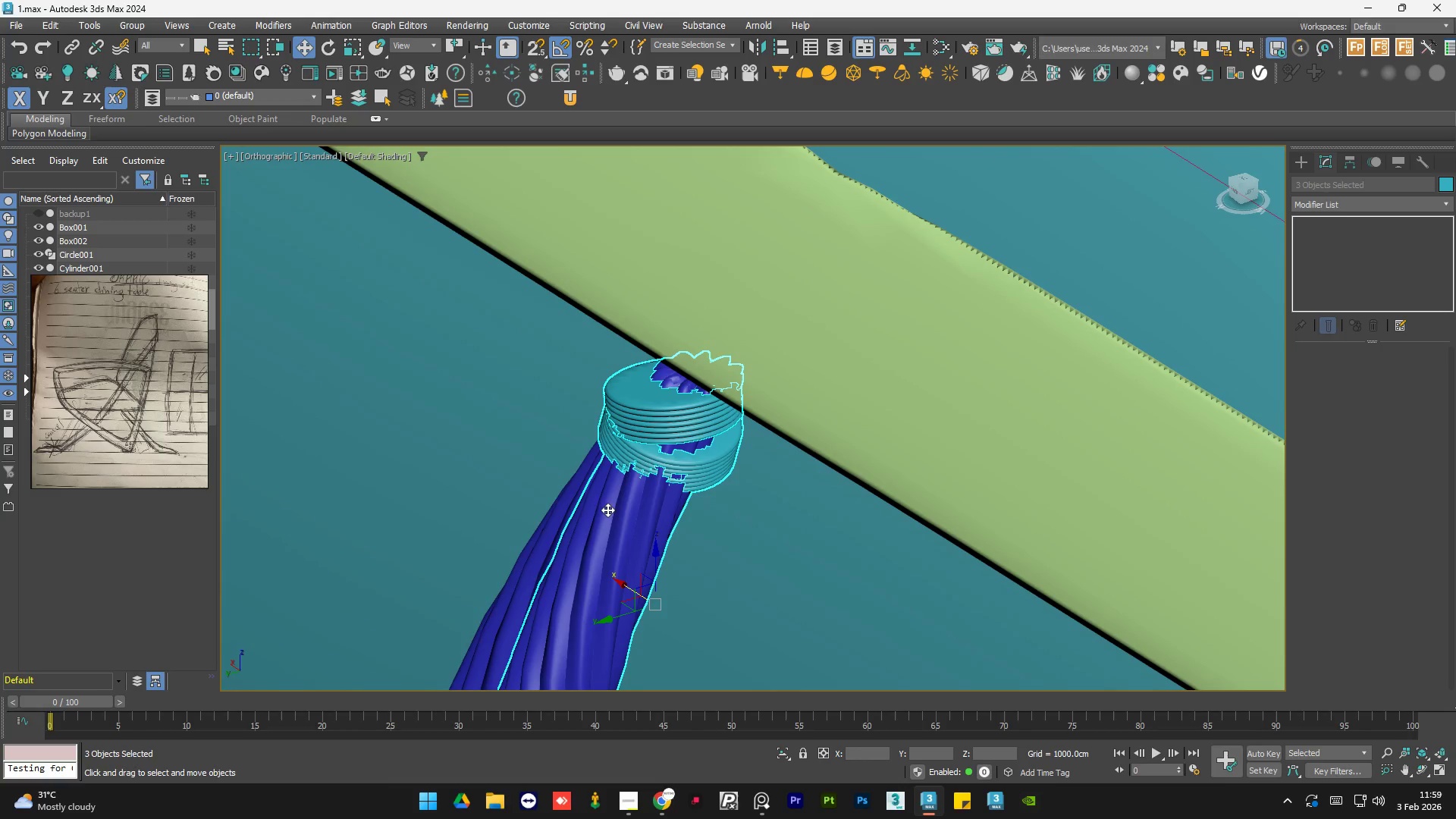 
hold_key(key=ControlLeft, duration=0.36)
double_click([560, 507])
 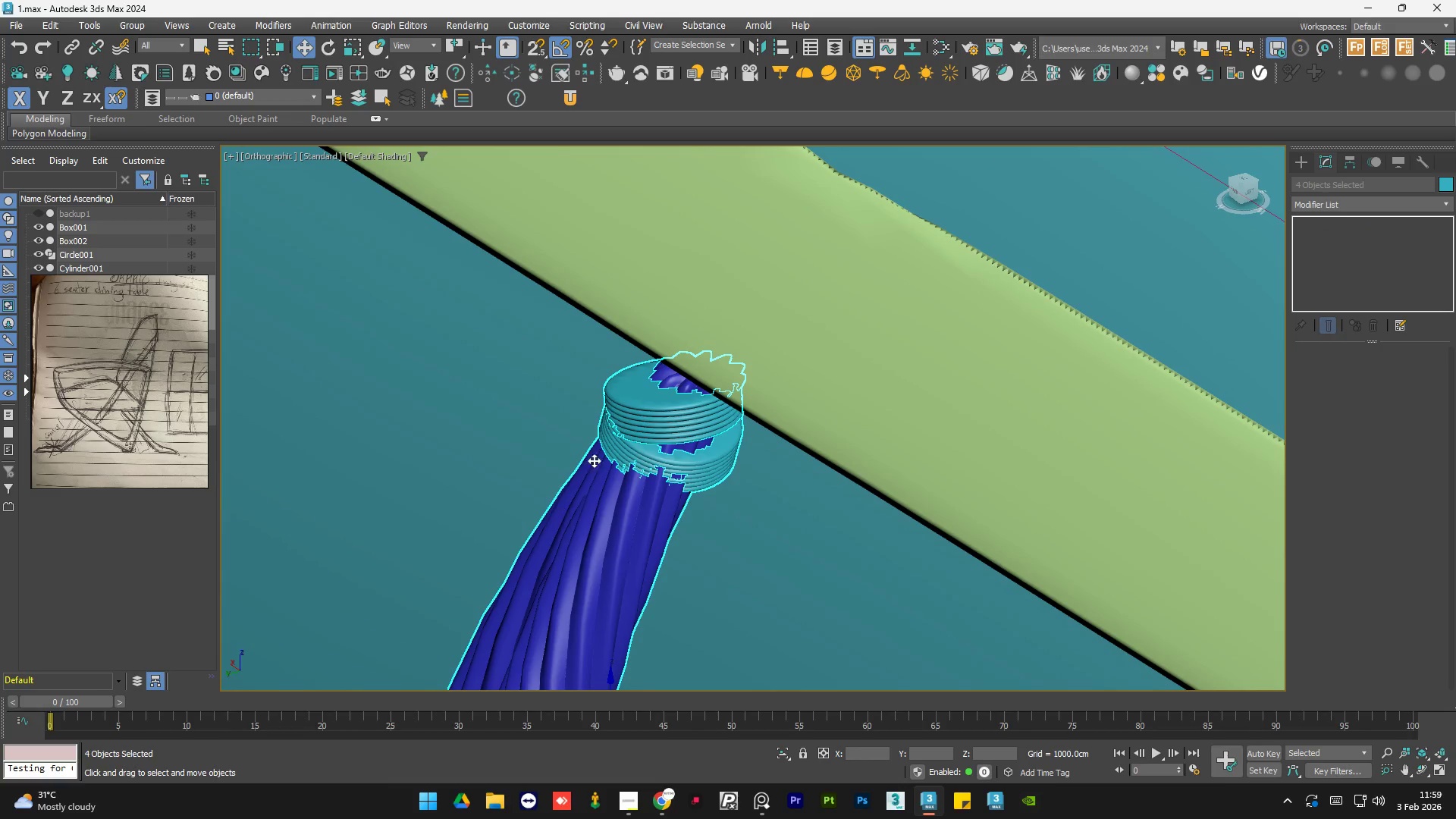 
key(Alt+AltLeft)
 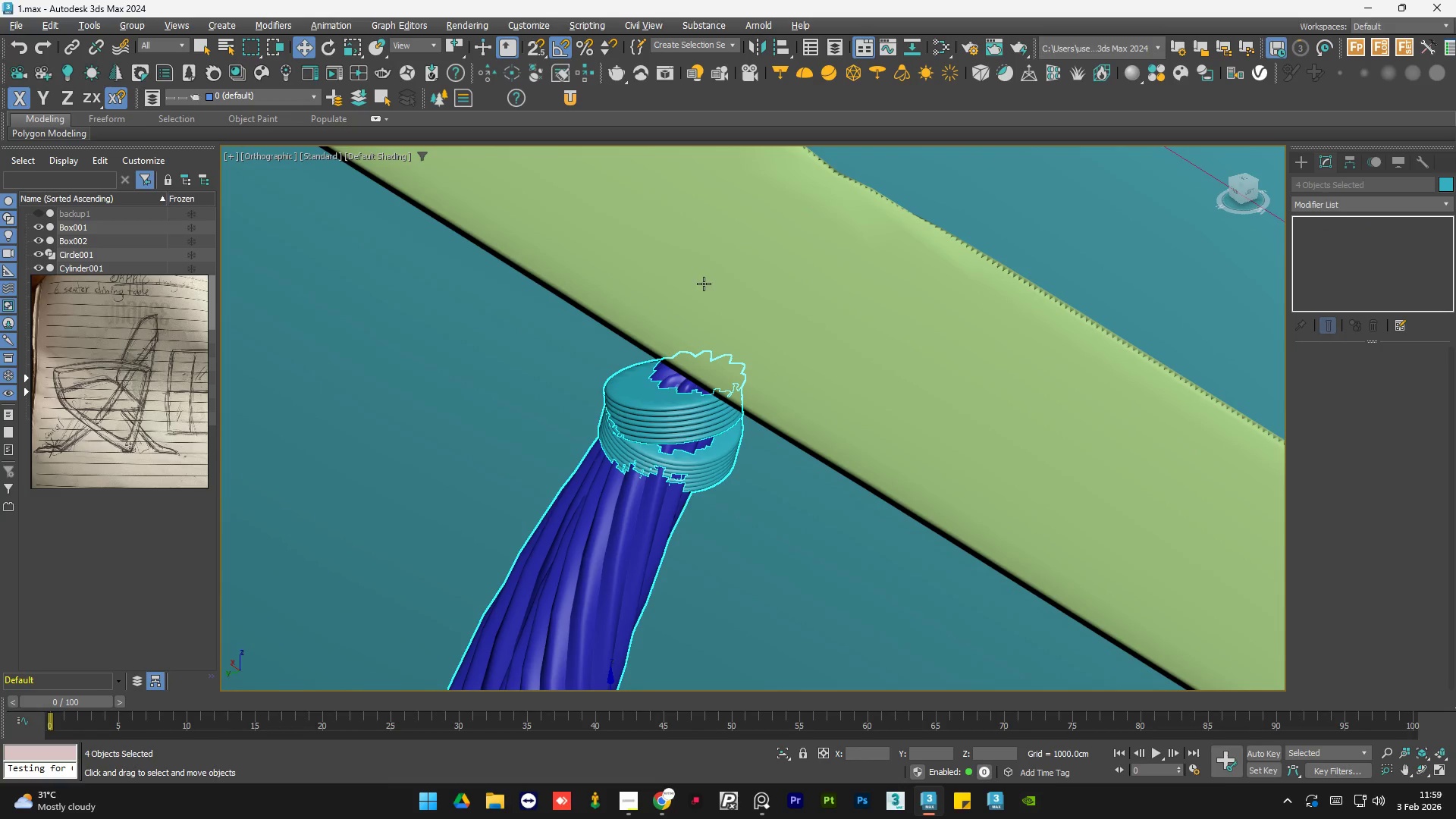 
key(Alt+Q)
 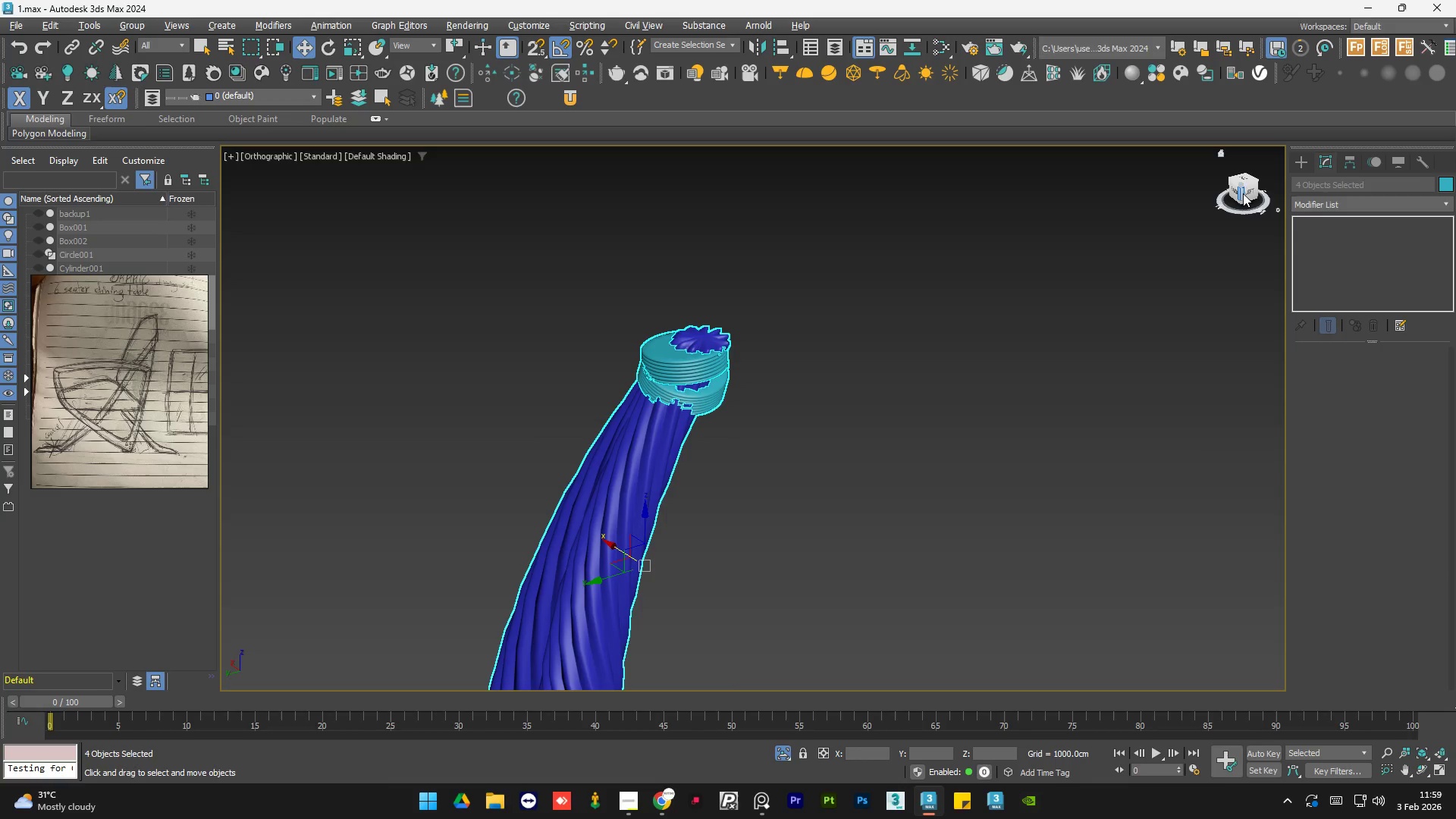 
scroll: coordinate [704, 284], scroll_direction: down, amount: 2.0
 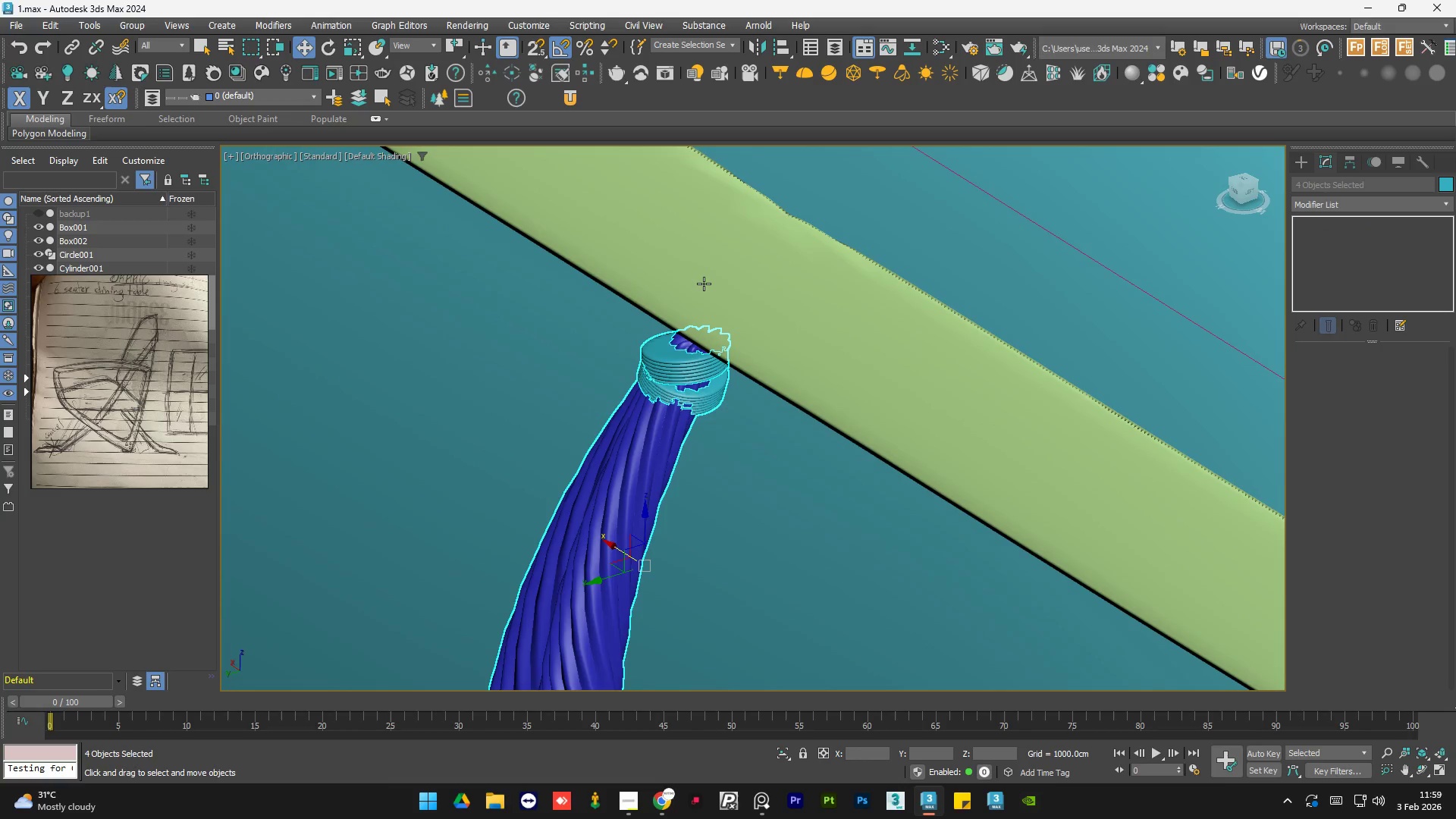 
left_click([1248, 191])
 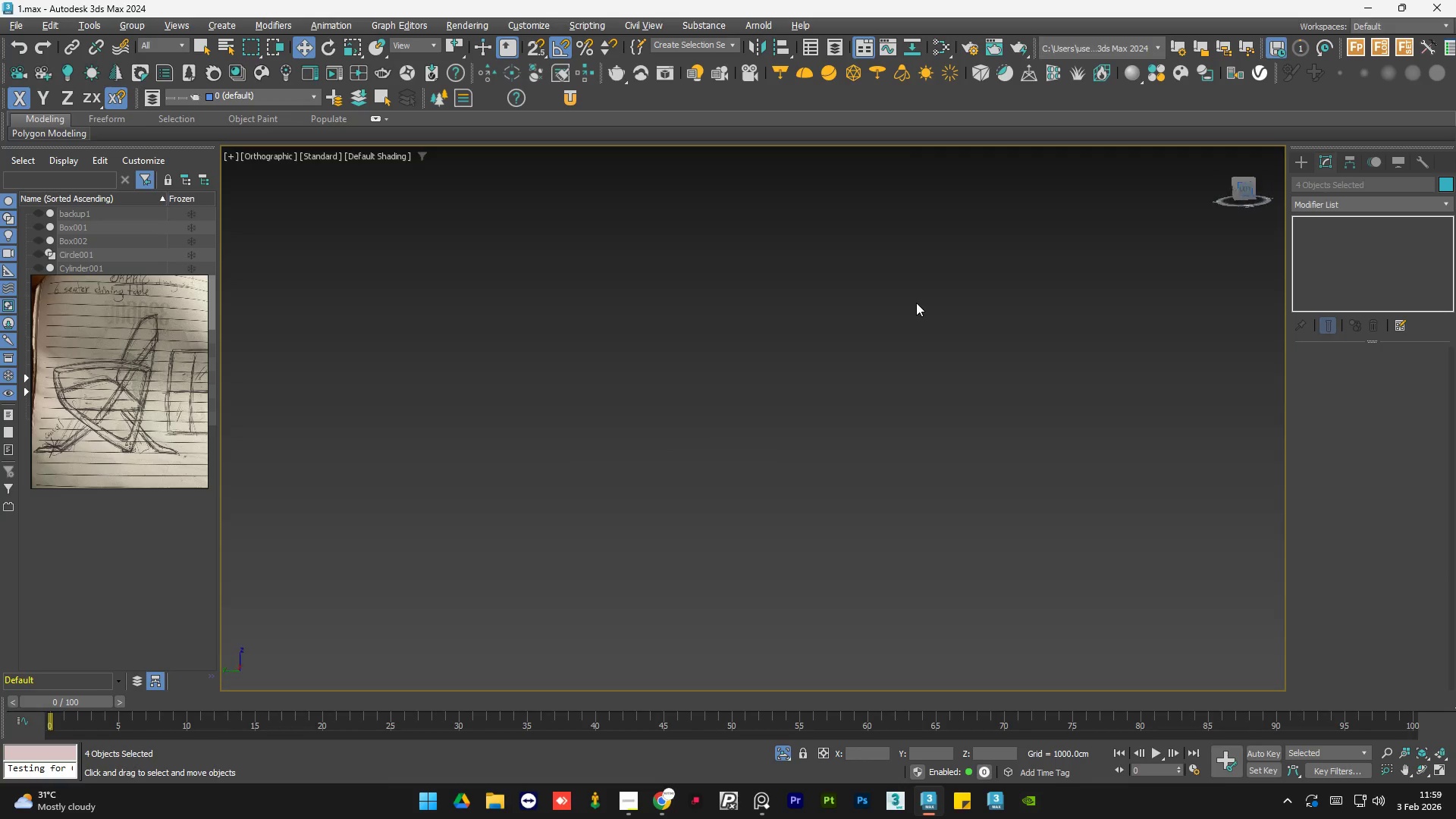 
type(zz)
 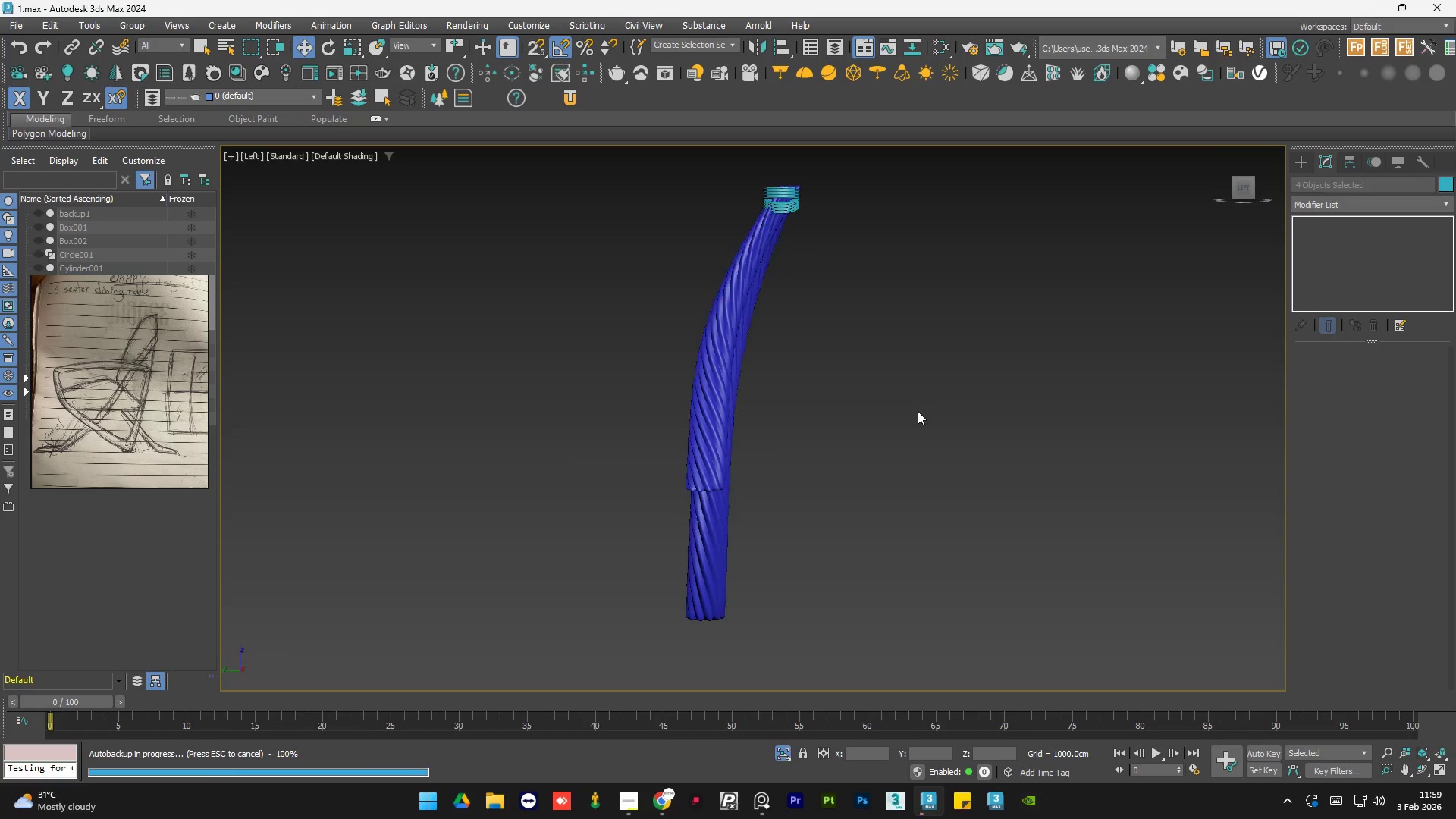 
scroll: coordinate [962, 396], scroll_direction: down, amount: 4.0
 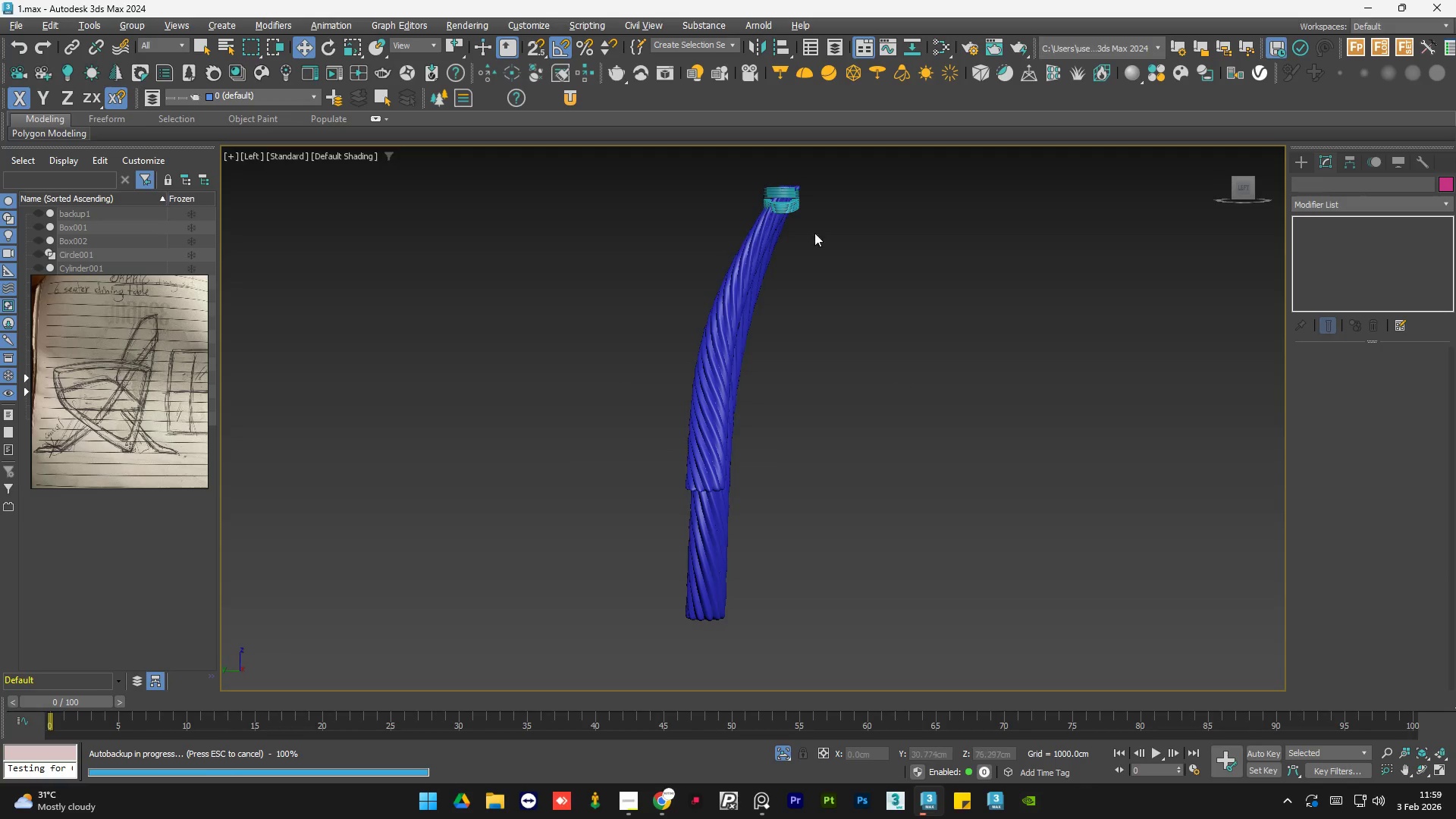 
scroll: coordinate [788, 167], scroll_direction: up, amount: 6.0
 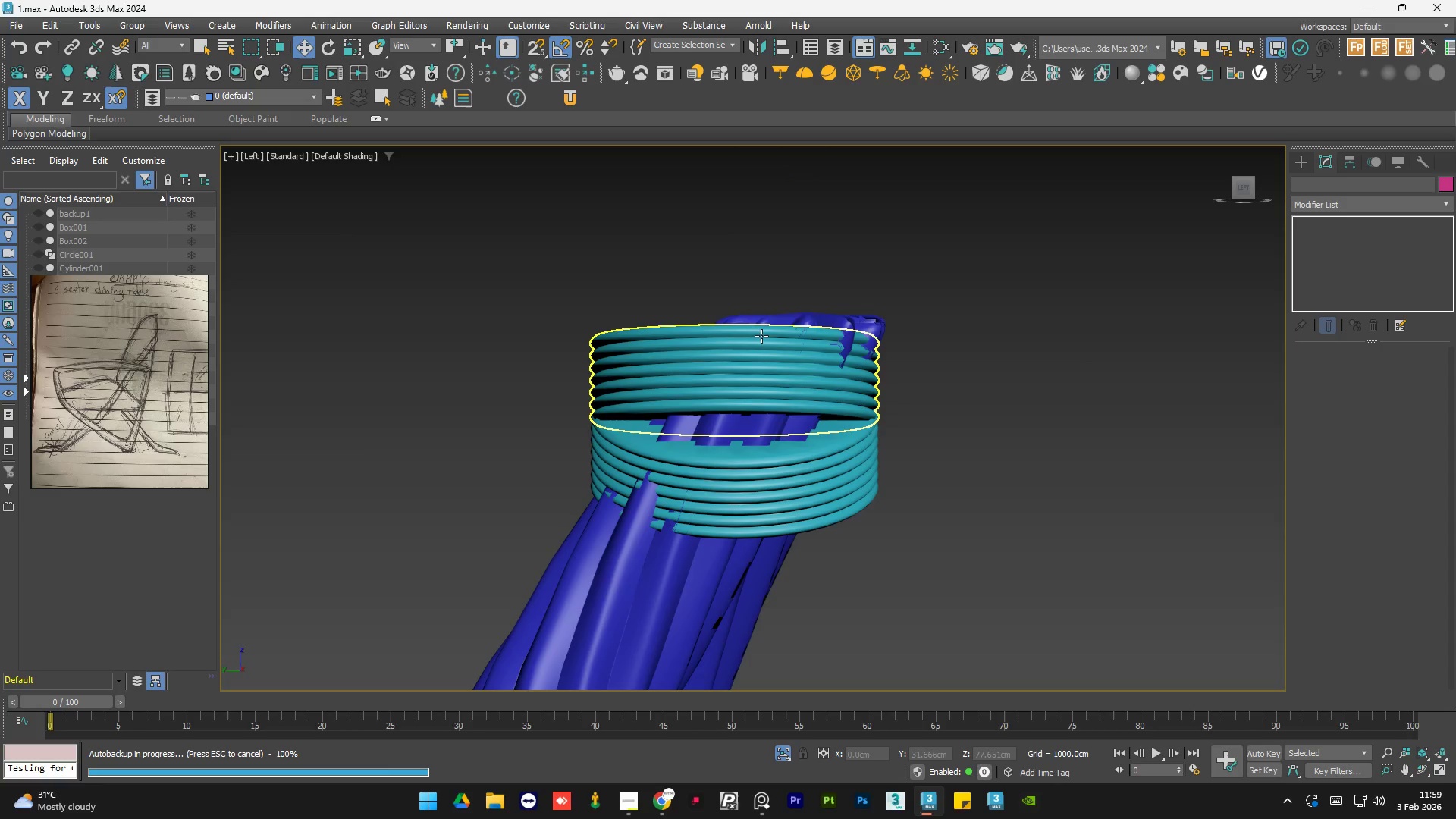 
left_click([758, 342])
 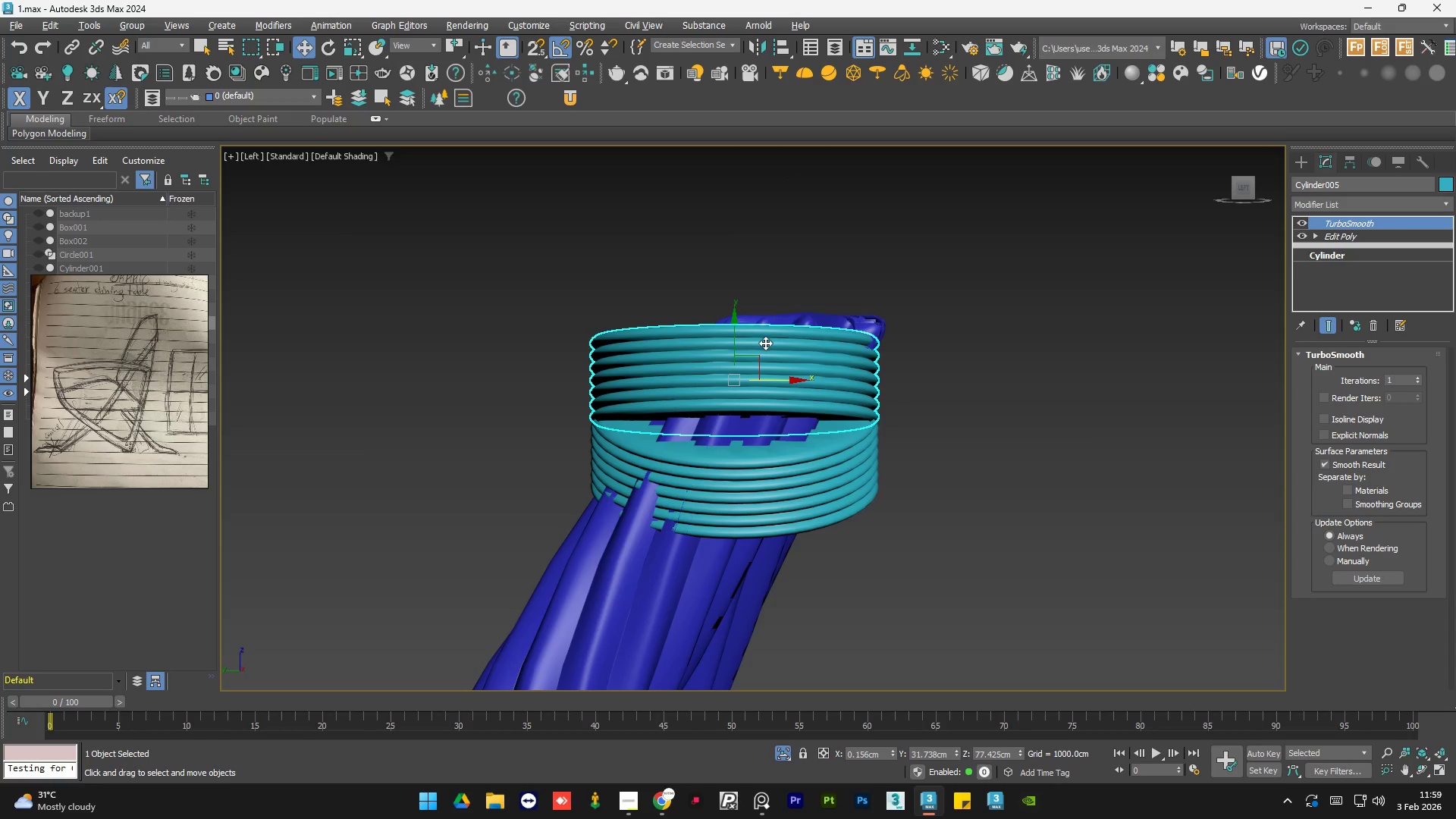 
type(rw)
 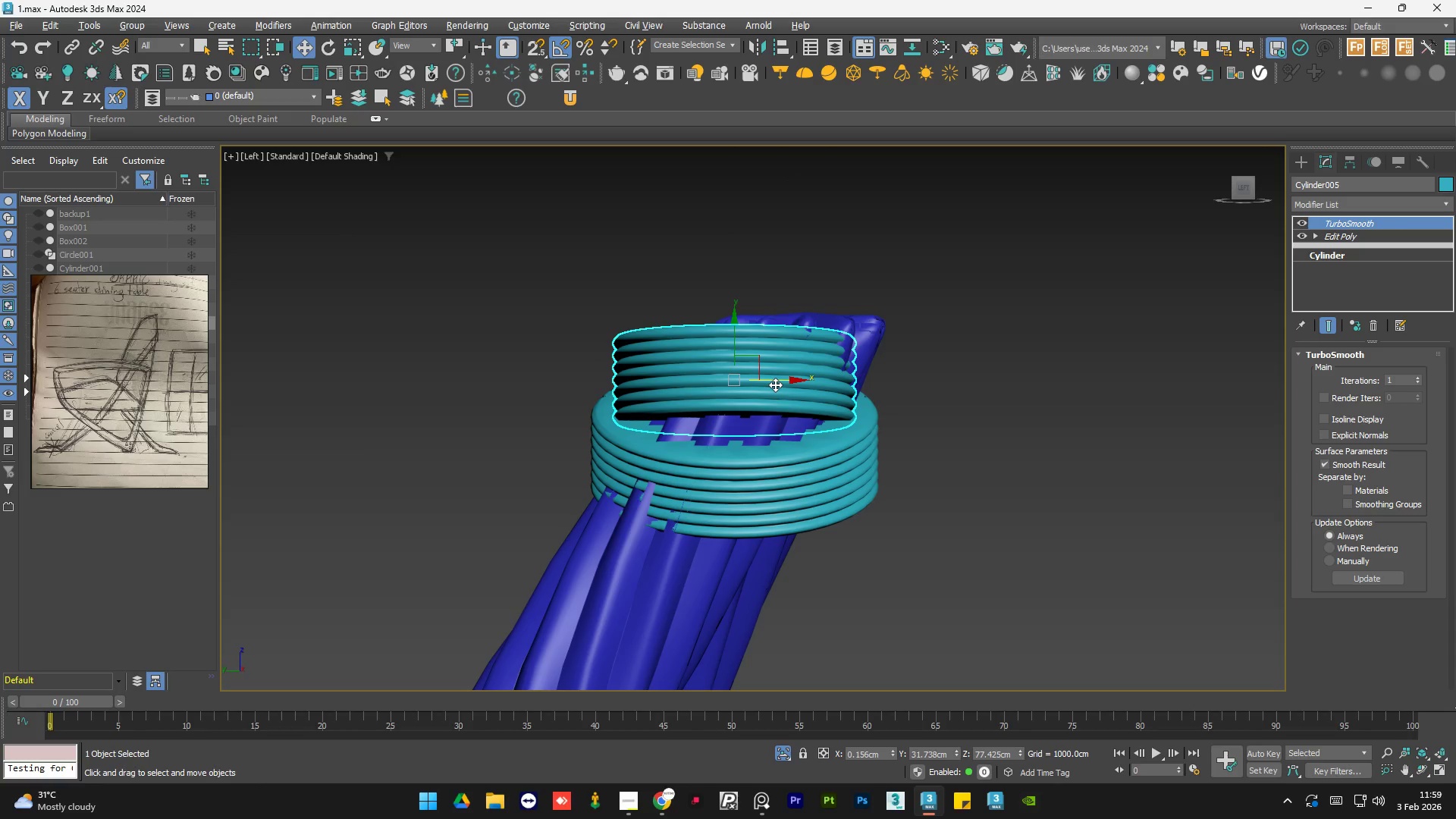 
left_click_drag(start_coordinate=[785, 420], to_coordinate=[774, 421])
 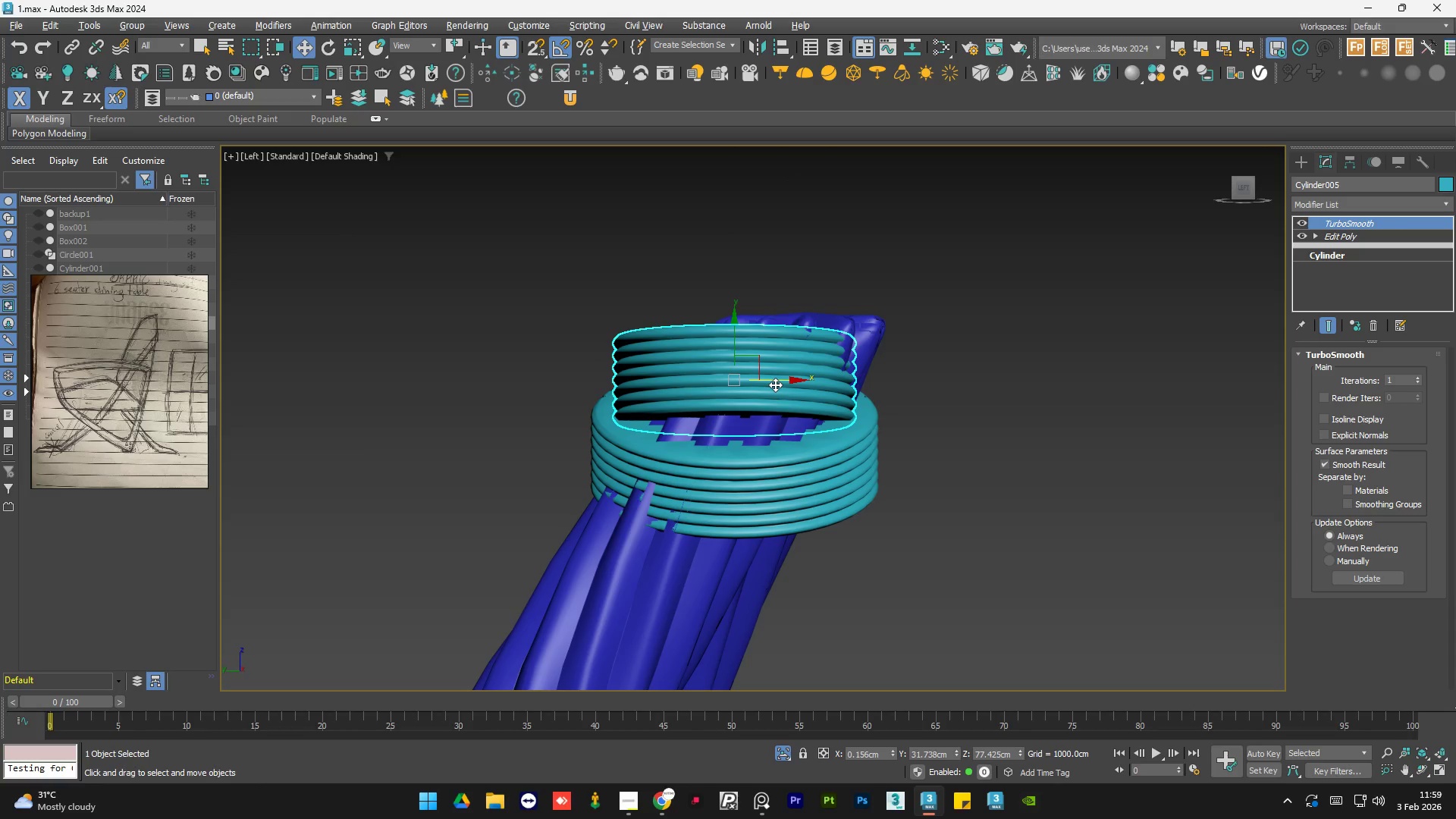 
left_click_drag(start_coordinate=[779, 378], to_coordinate=[805, 379])
 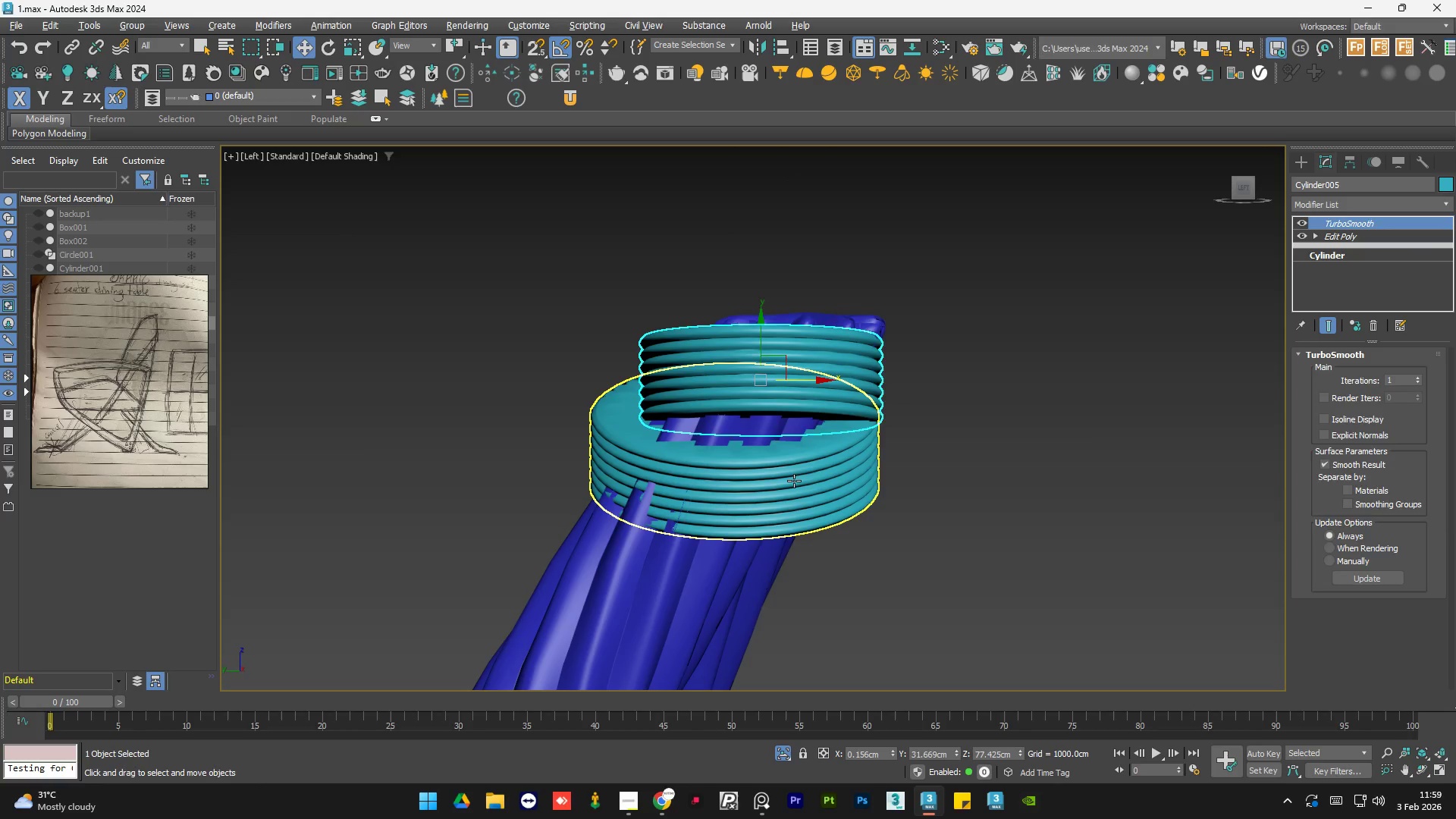 
left_click([794, 481])
 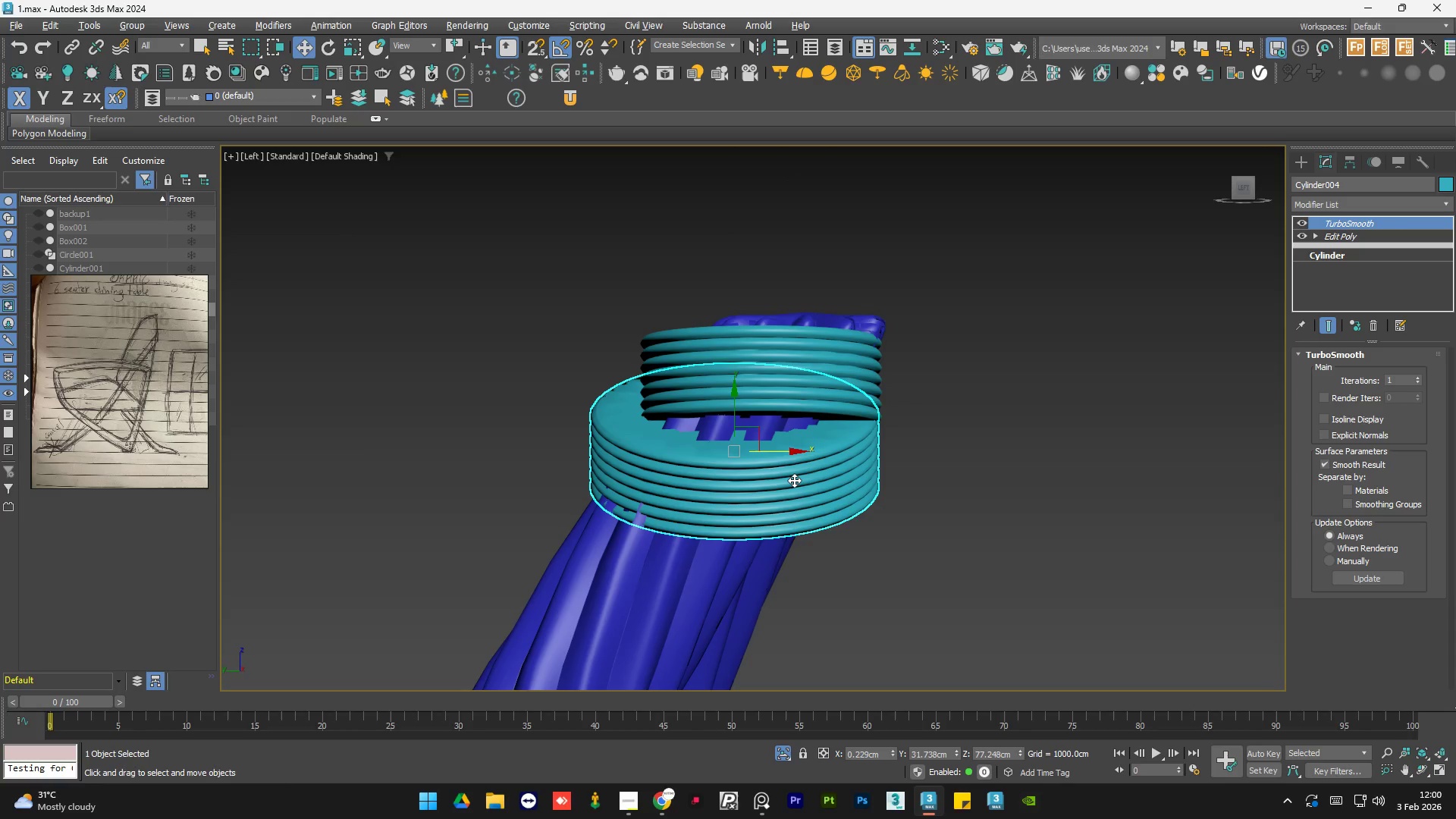 
key(R)
 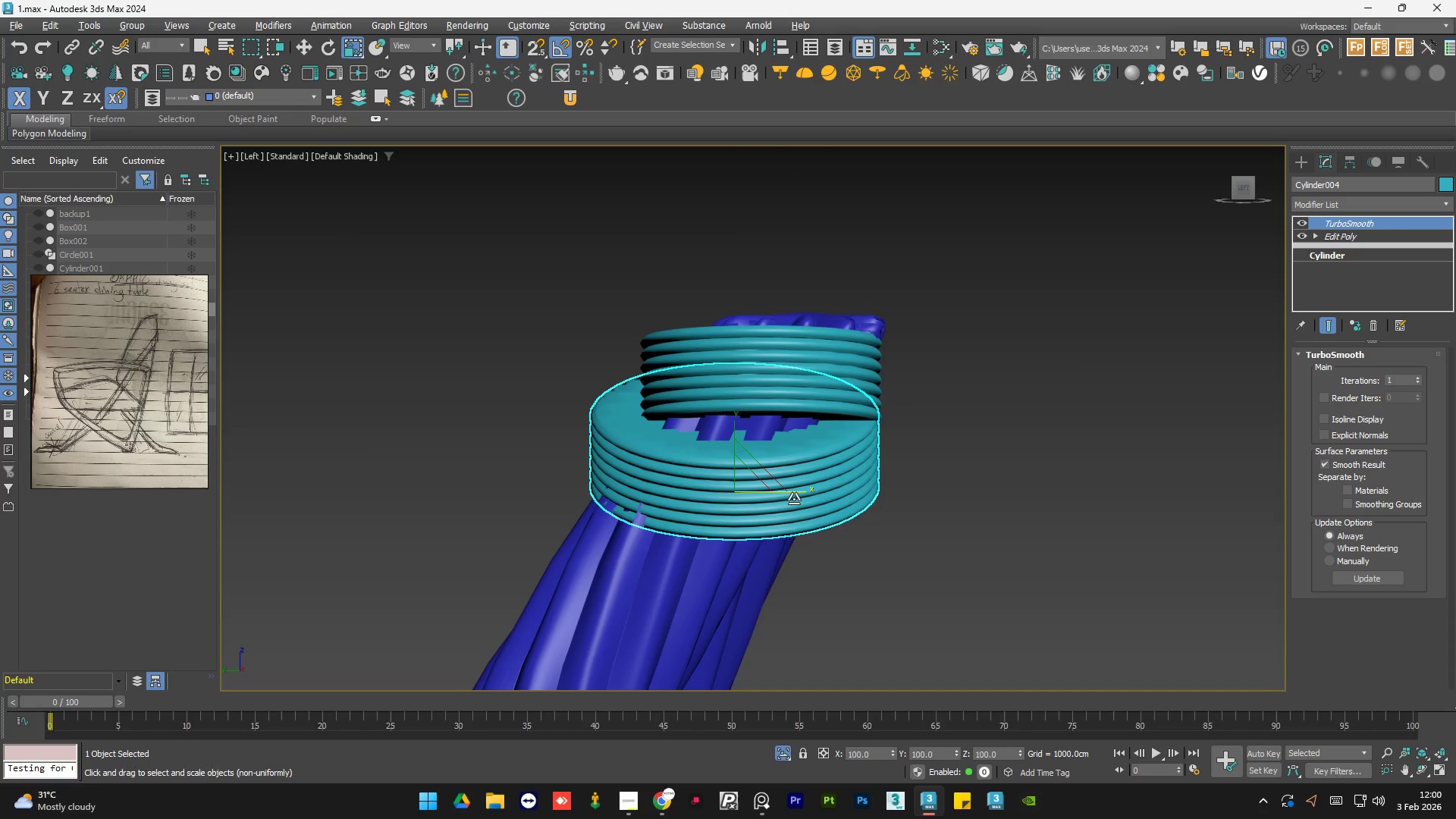 
left_click_drag(start_coordinate=[795, 495], to_coordinate=[789, 495])
 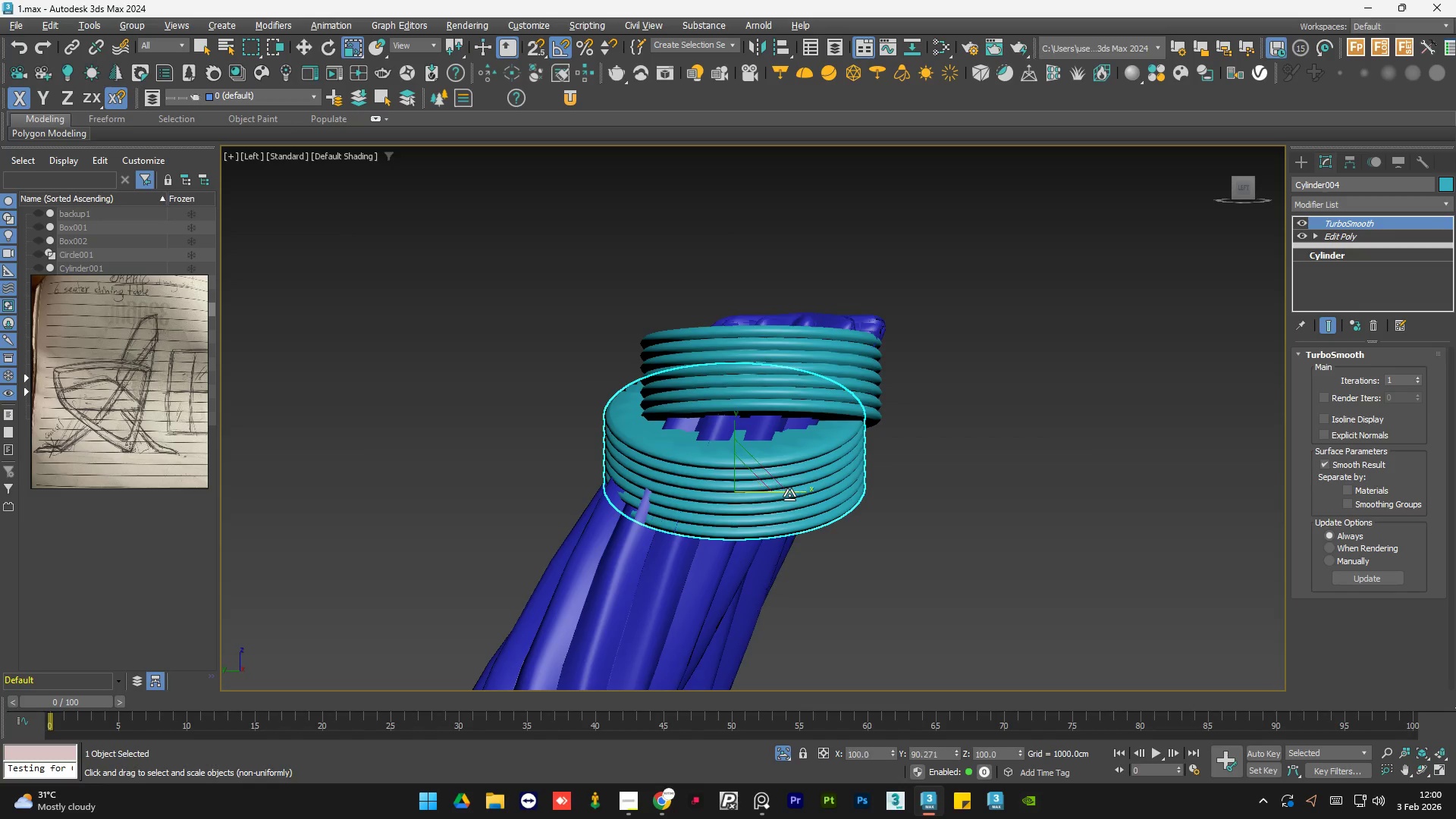 
key(W)
 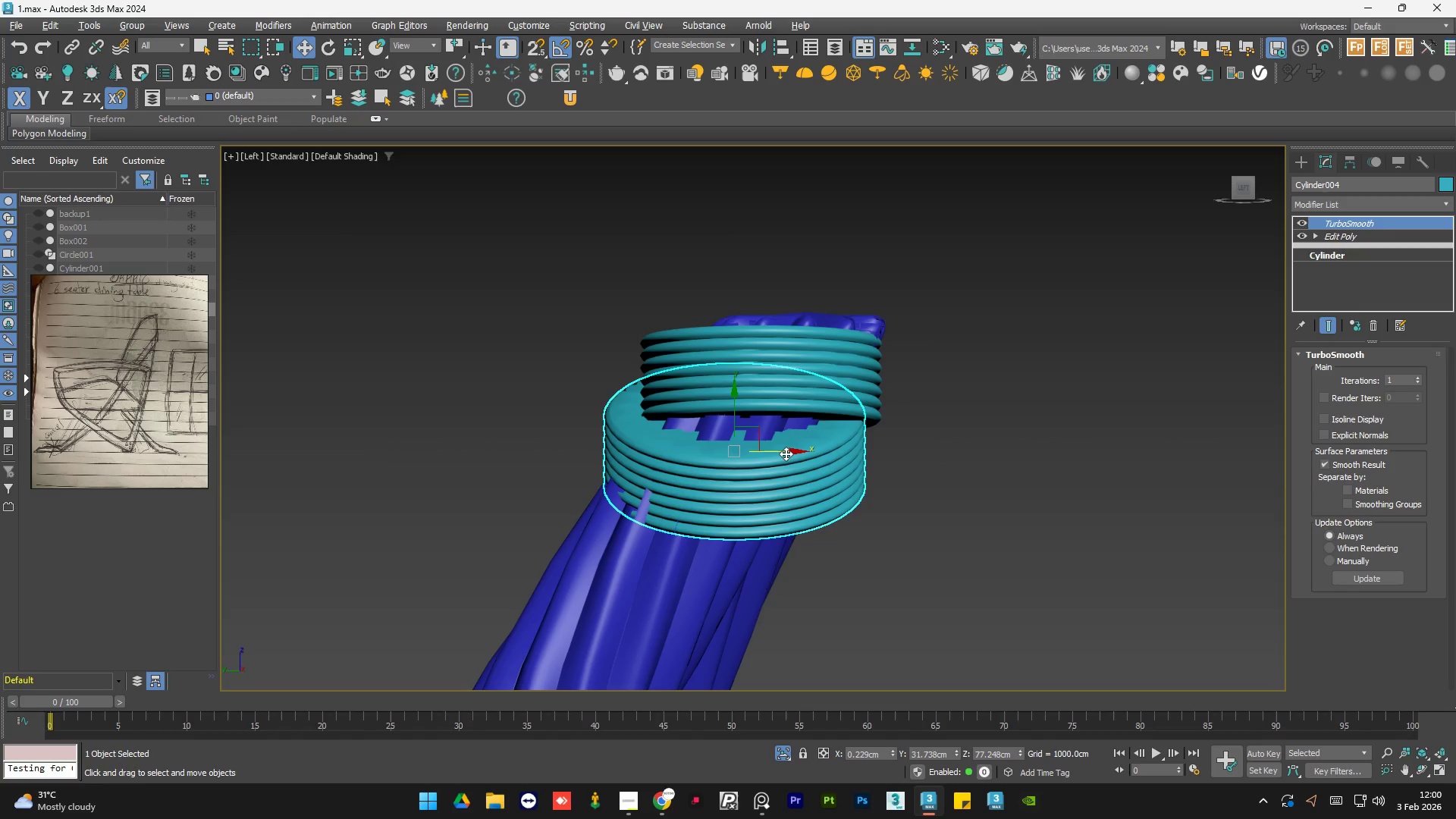 
left_click_drag(start_coordinate=[786, 450], to_coordinate=[760, 450])
 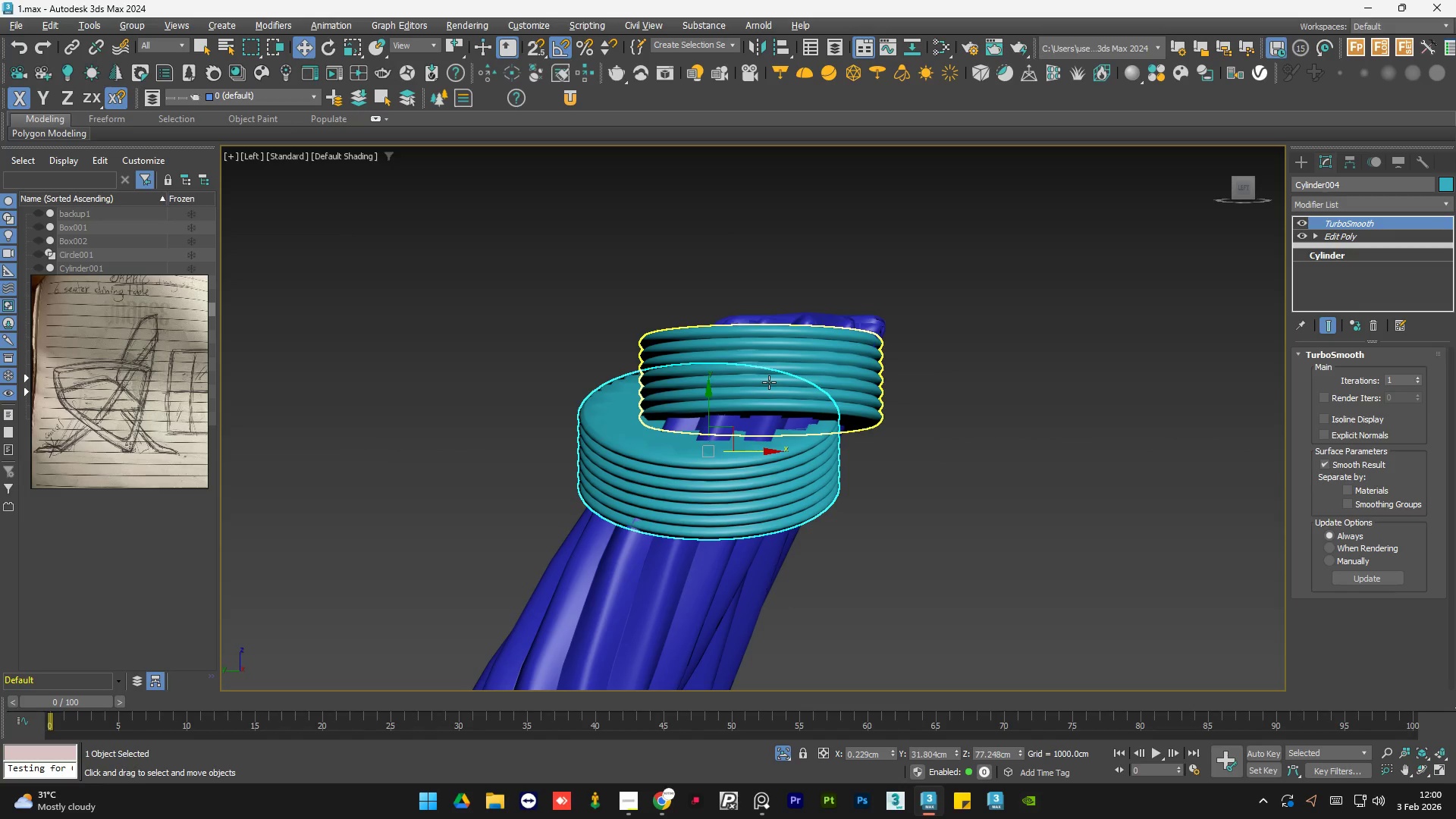 
left_click([769, 381])
 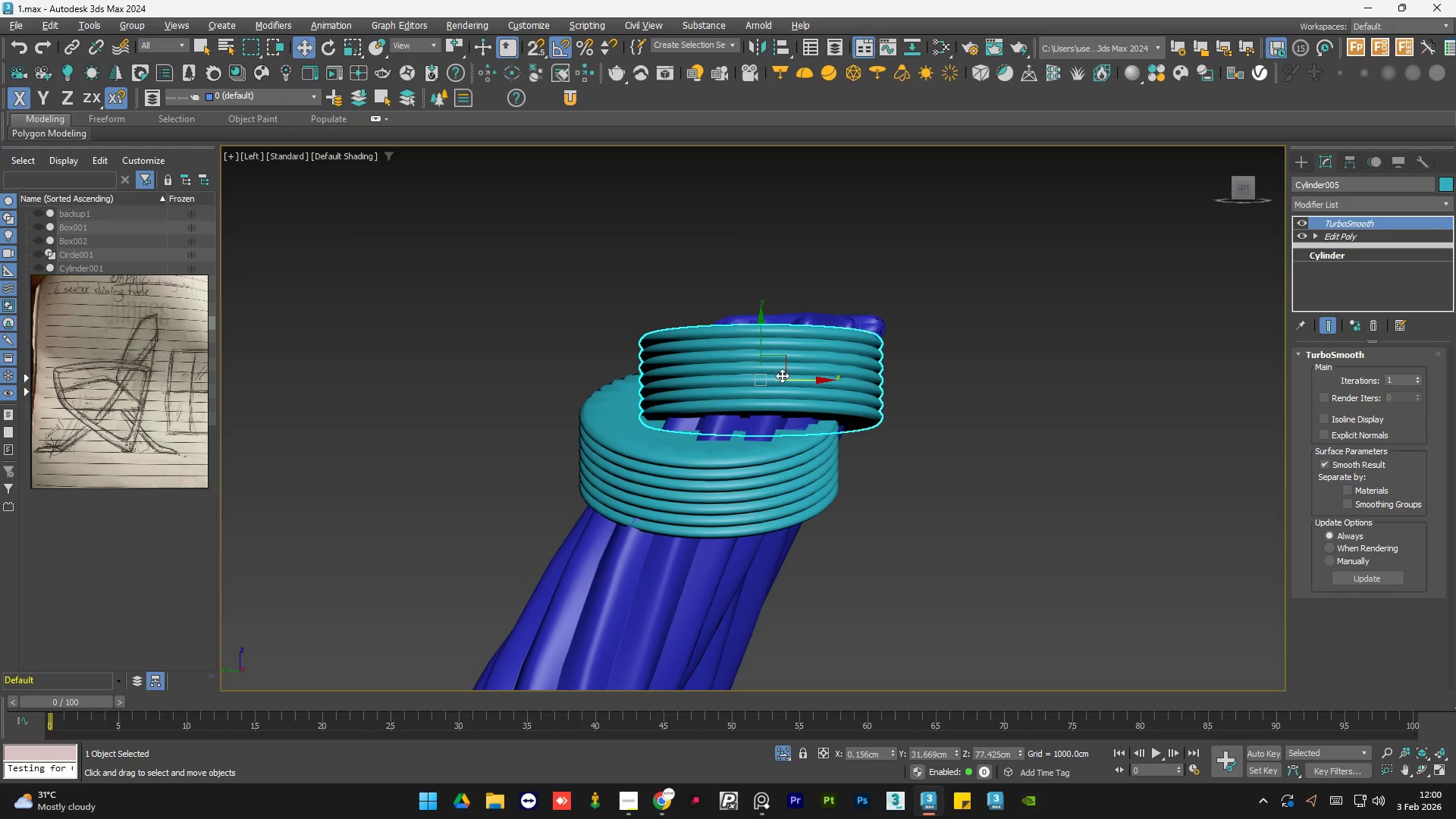 
left_click_drag(start_coordinate=[786, 379], to_coordinate=[777, 379])
 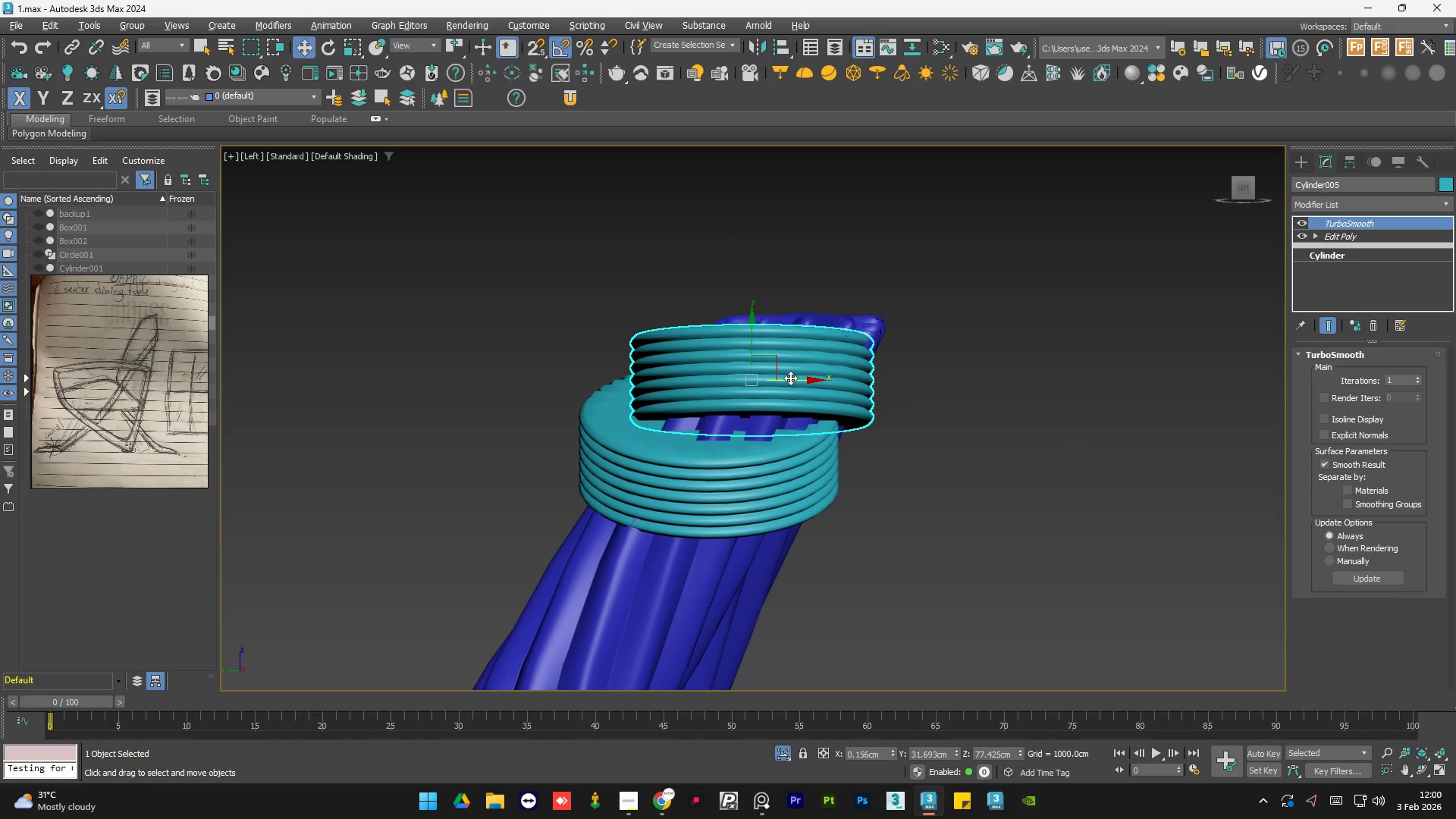 
key(E)
 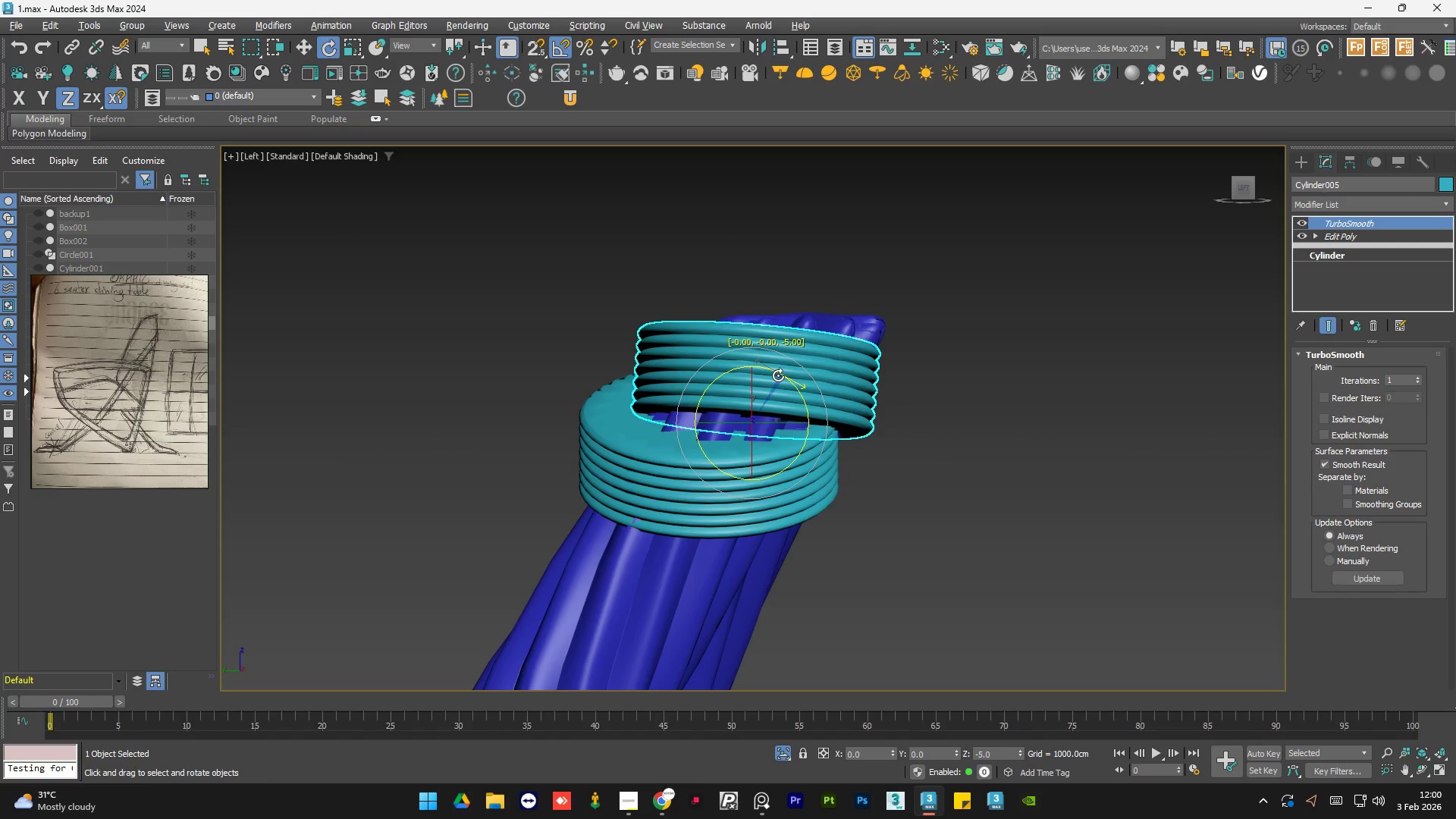 
key(W)
 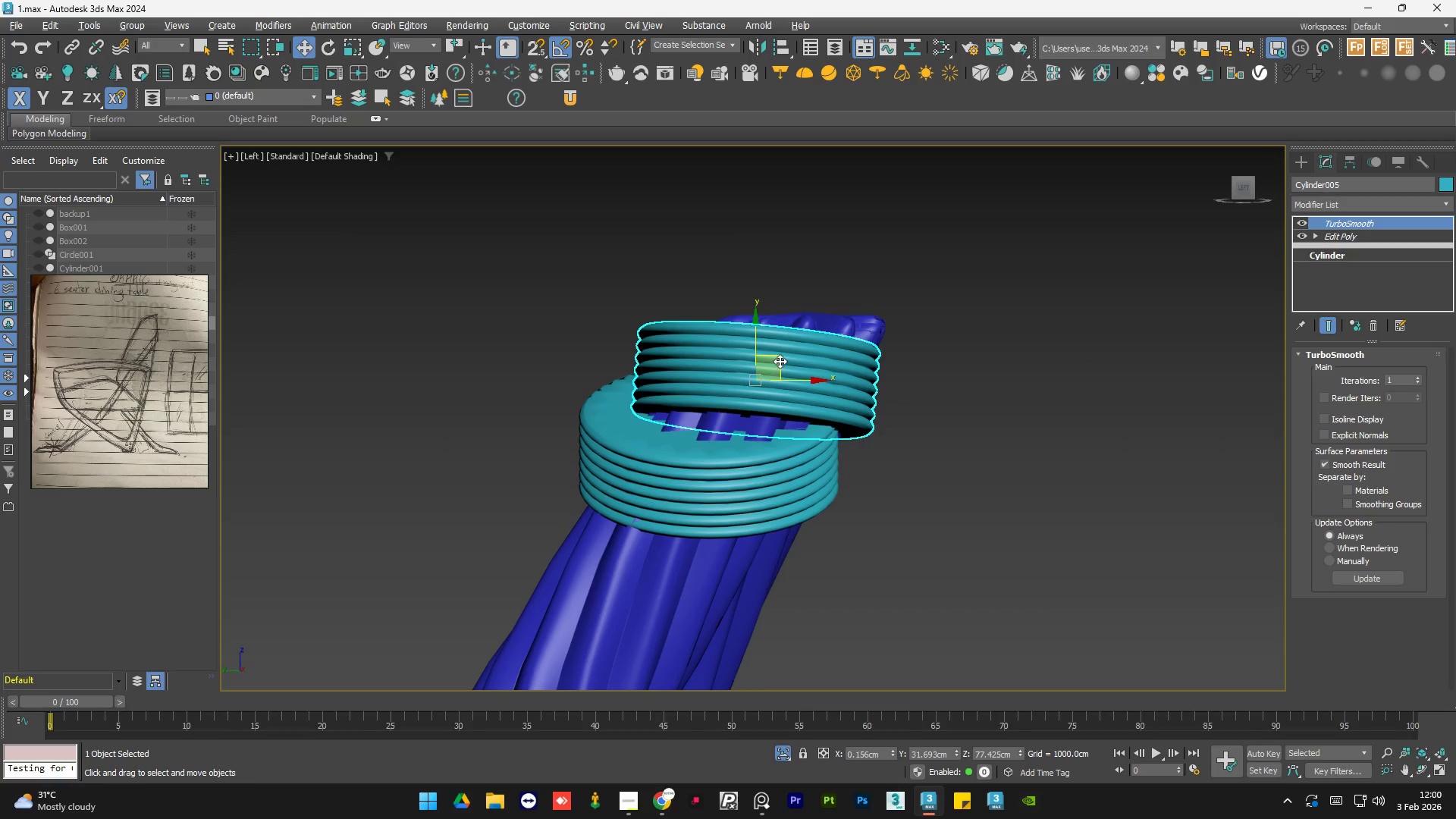 
left_click_drag(start_coordinate=[780, 361], to_coordinate=[774, 369])
 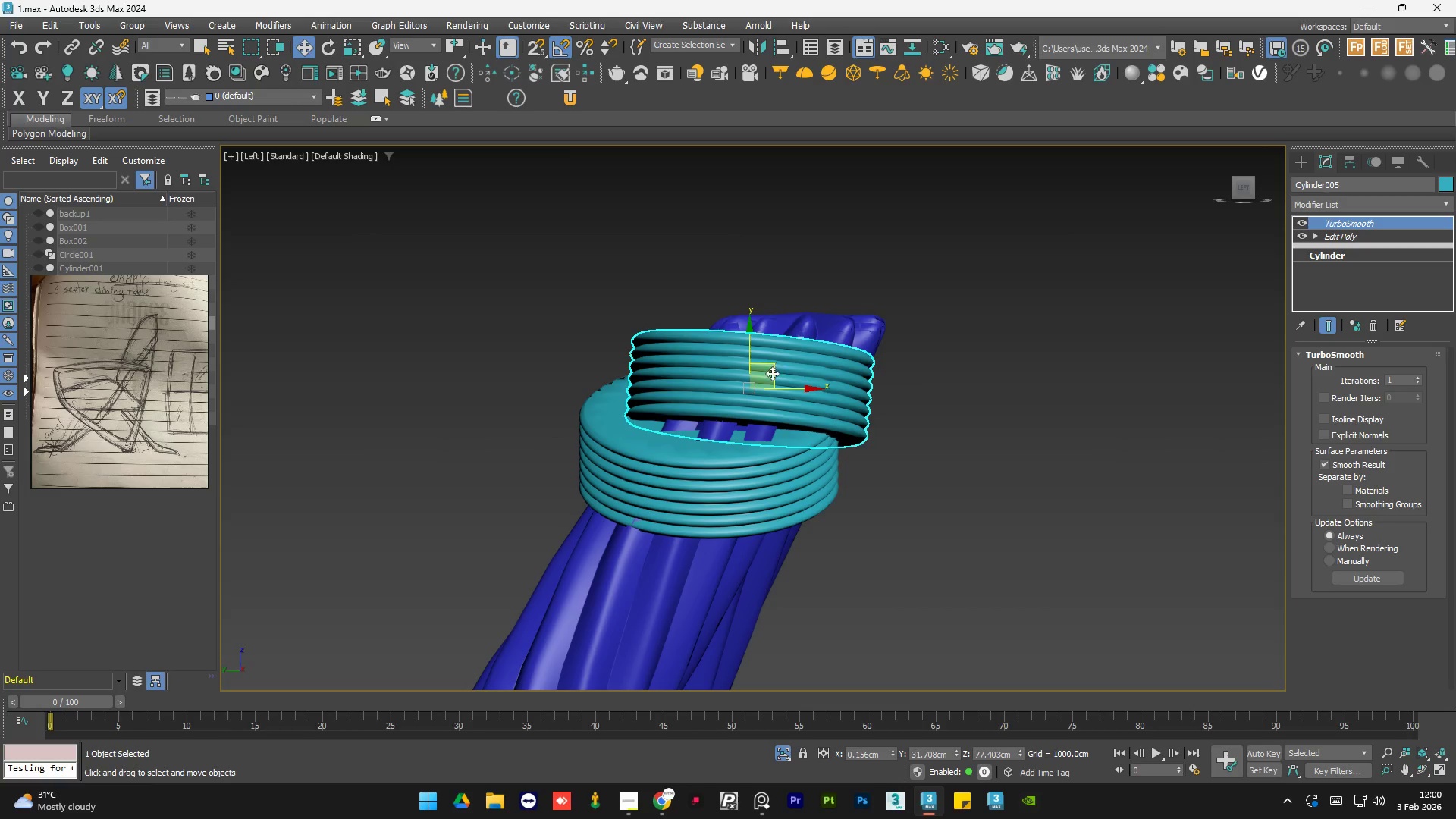 
hold_key(key=AltLeft, duration=0.7)
 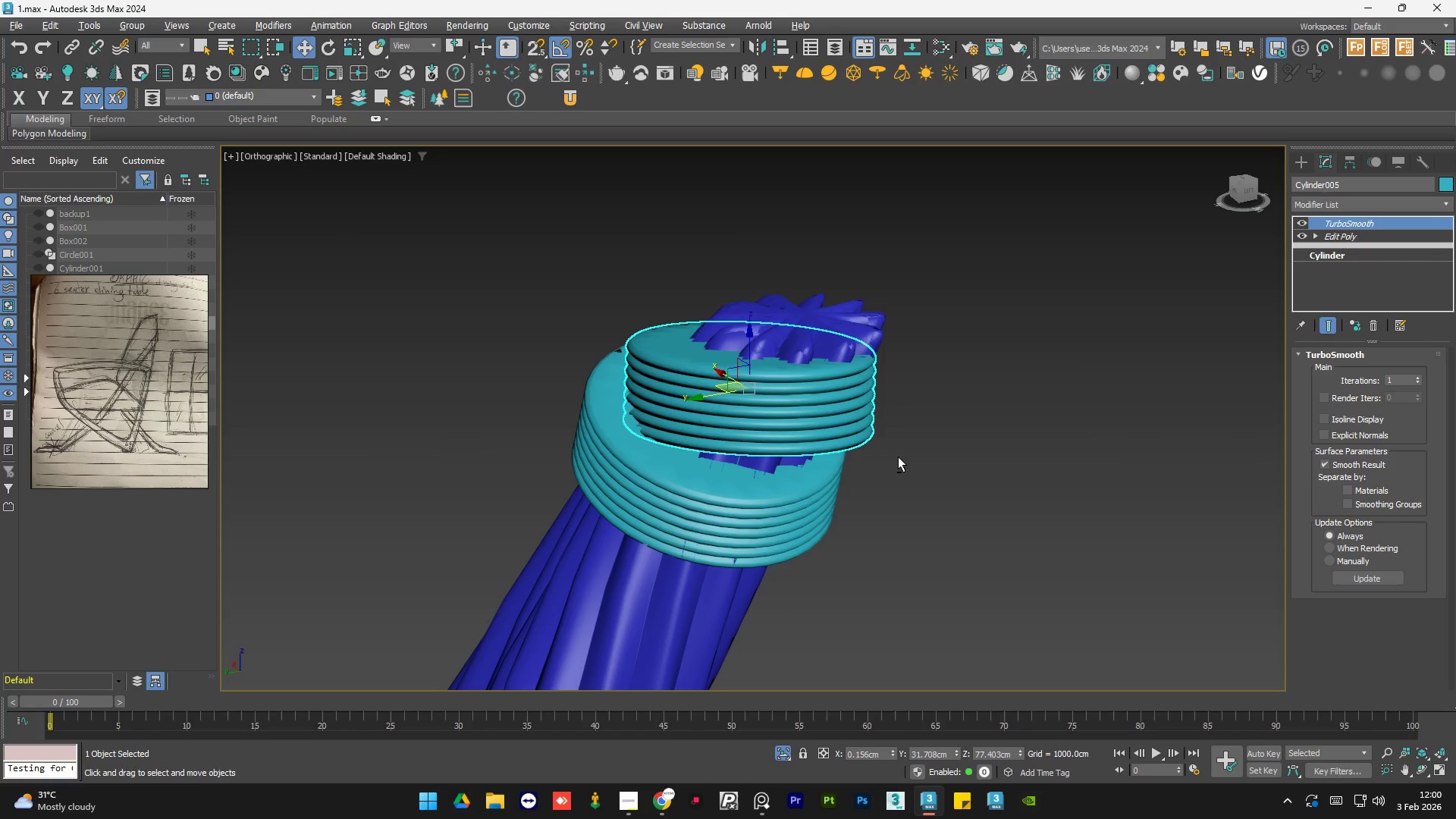 
hold_key(key=AltLeft, duration=0.89)
 